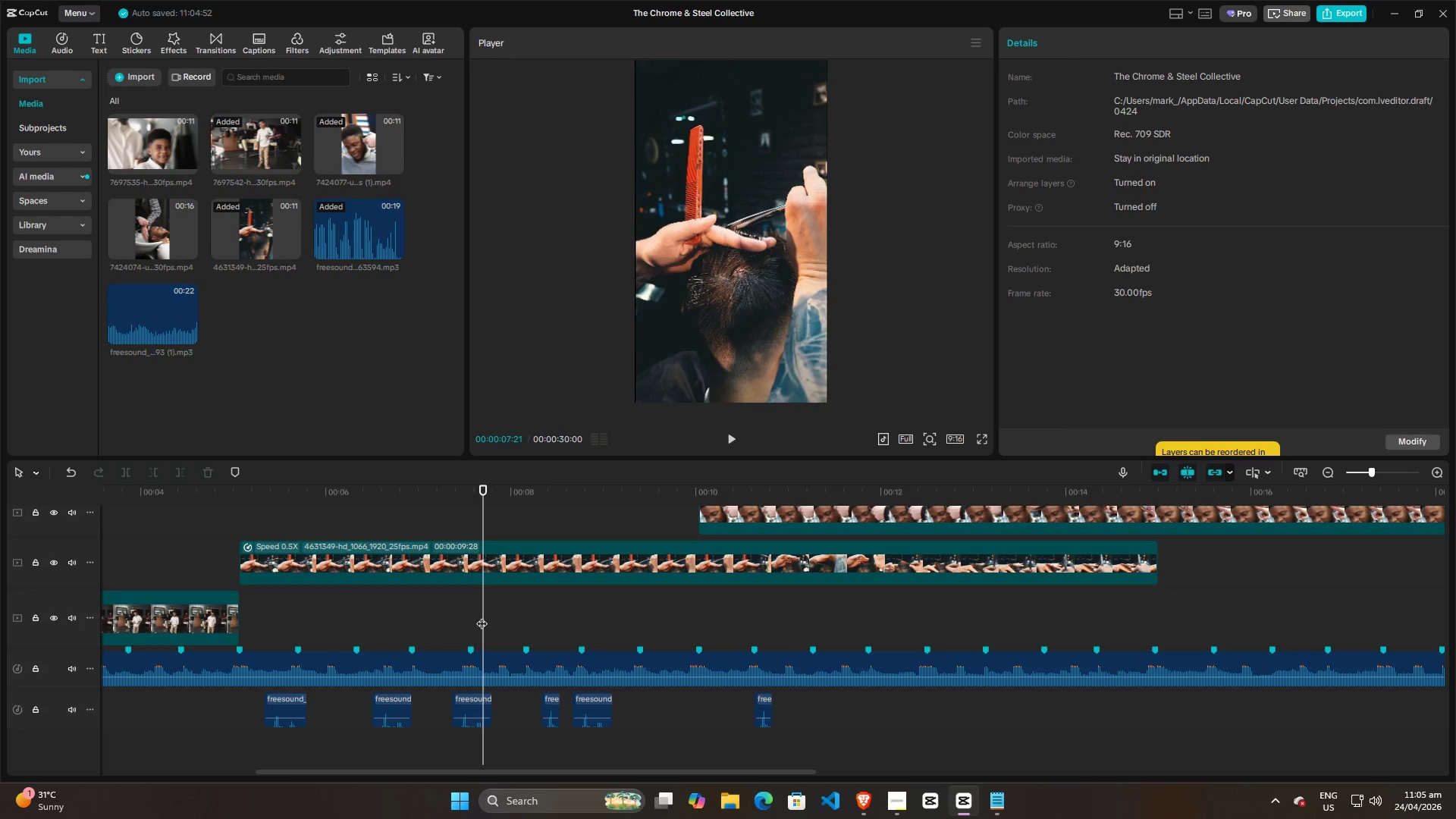 
key(Space)
 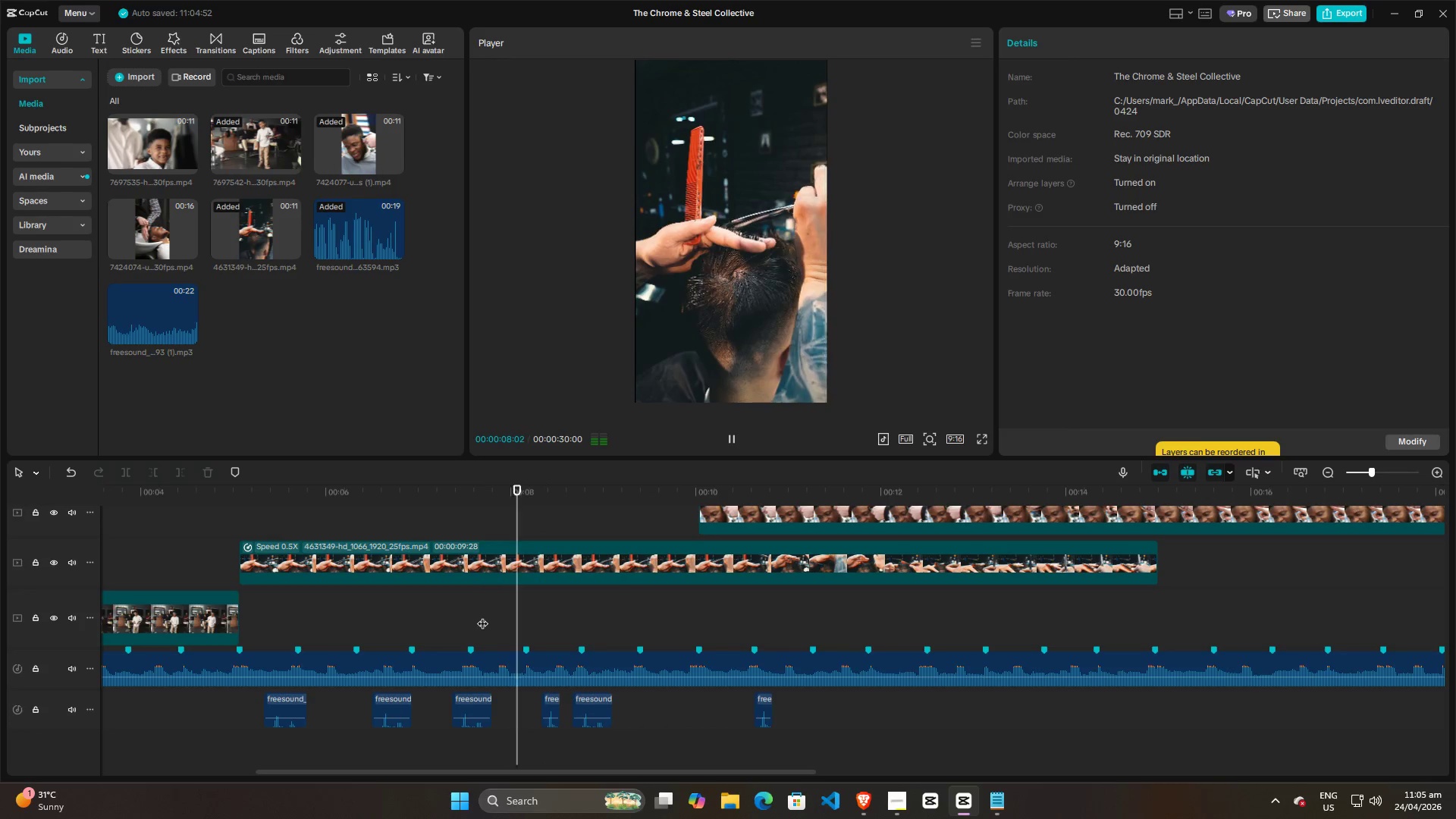 
key(Space)
 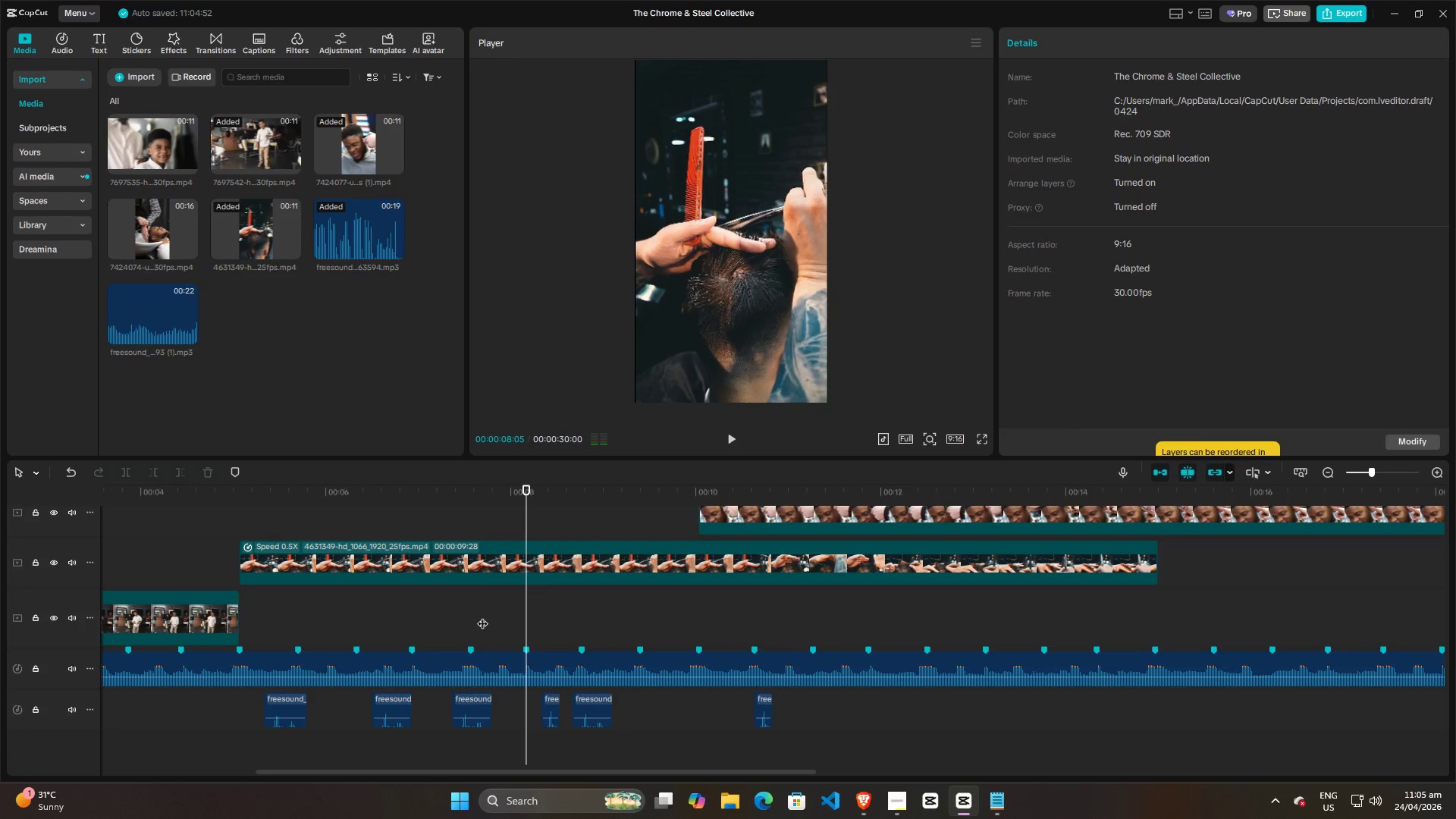 
key(Space)
 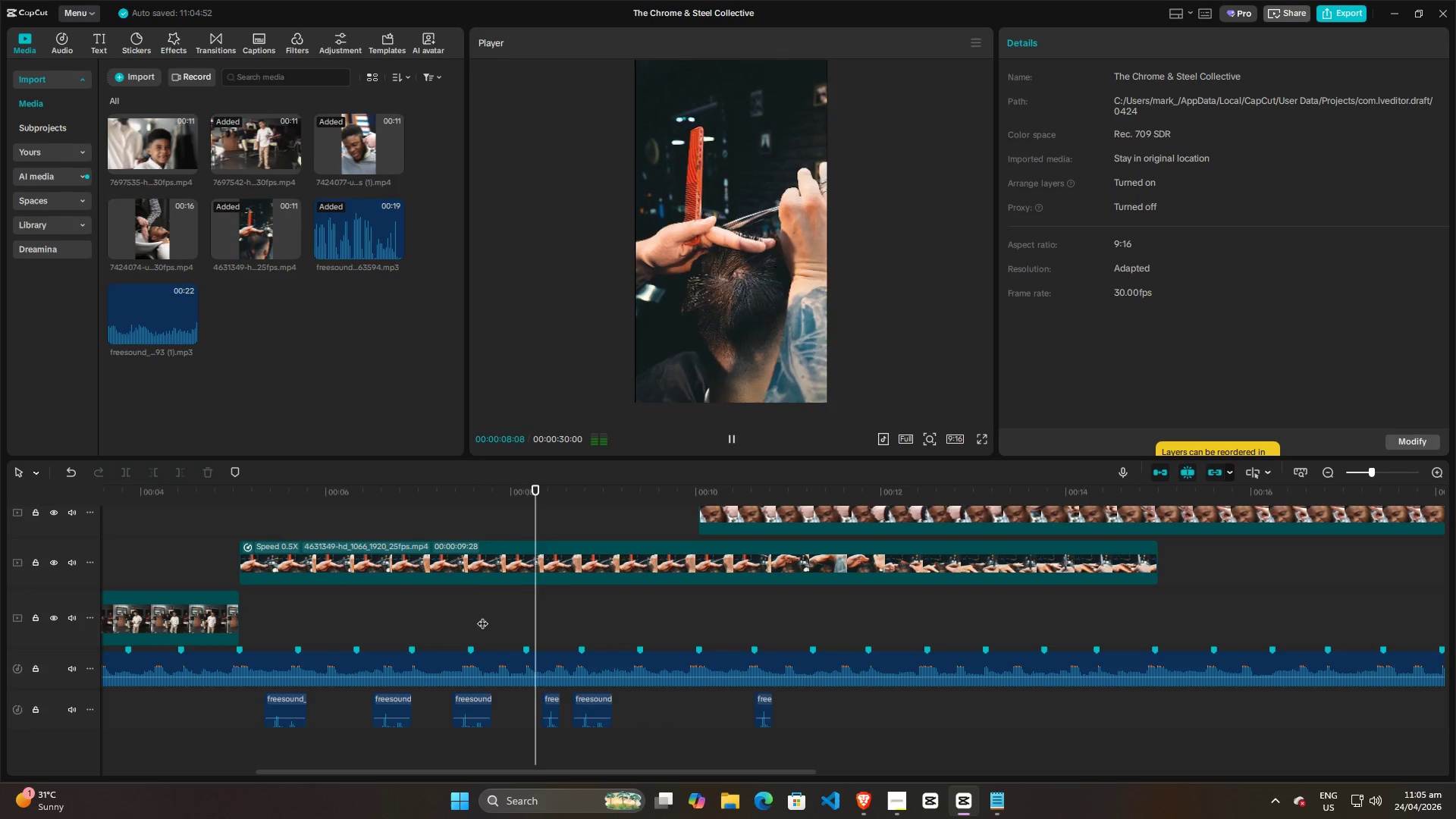 
key(Space)
 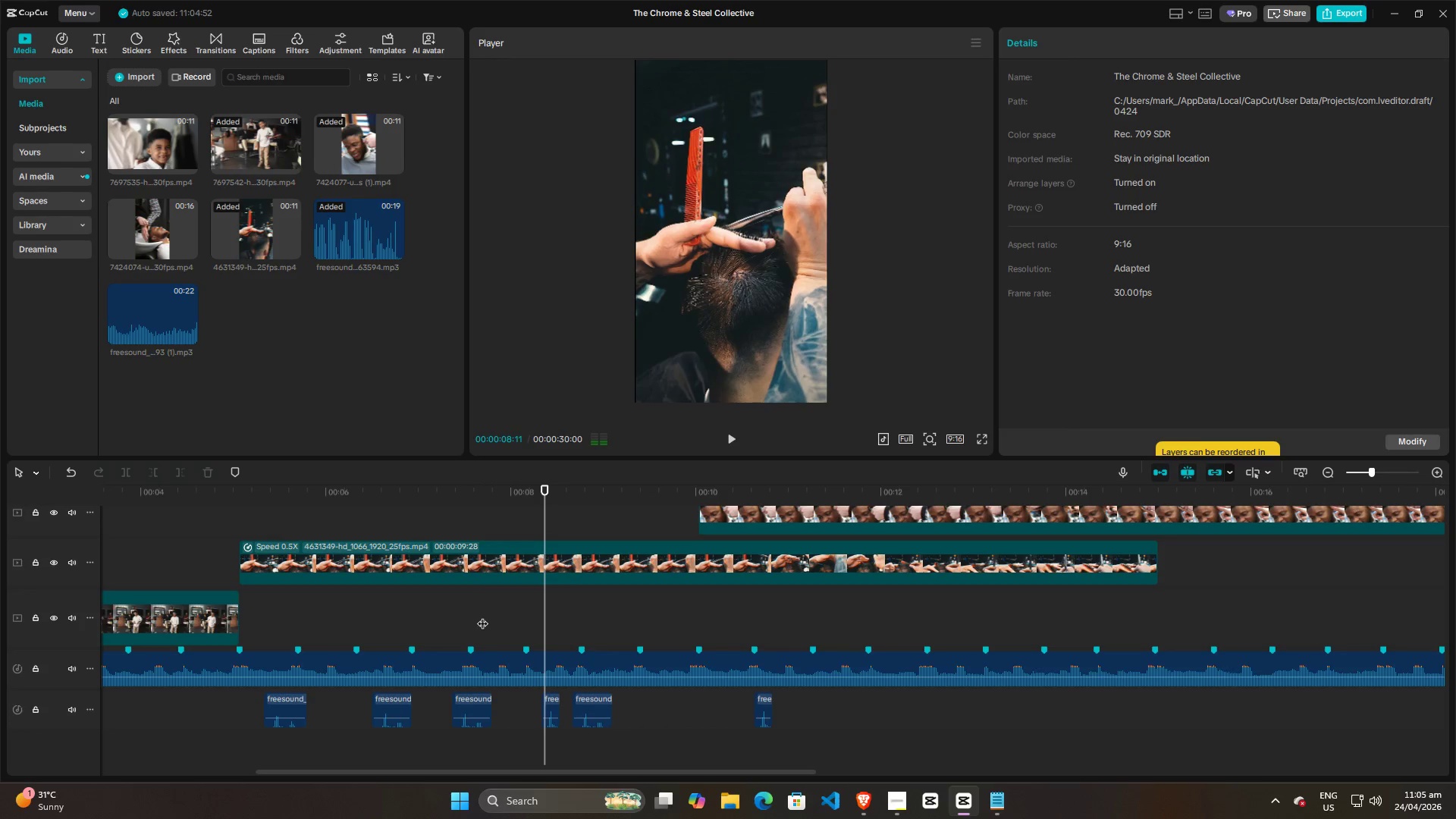 
left_click([482, 616])
 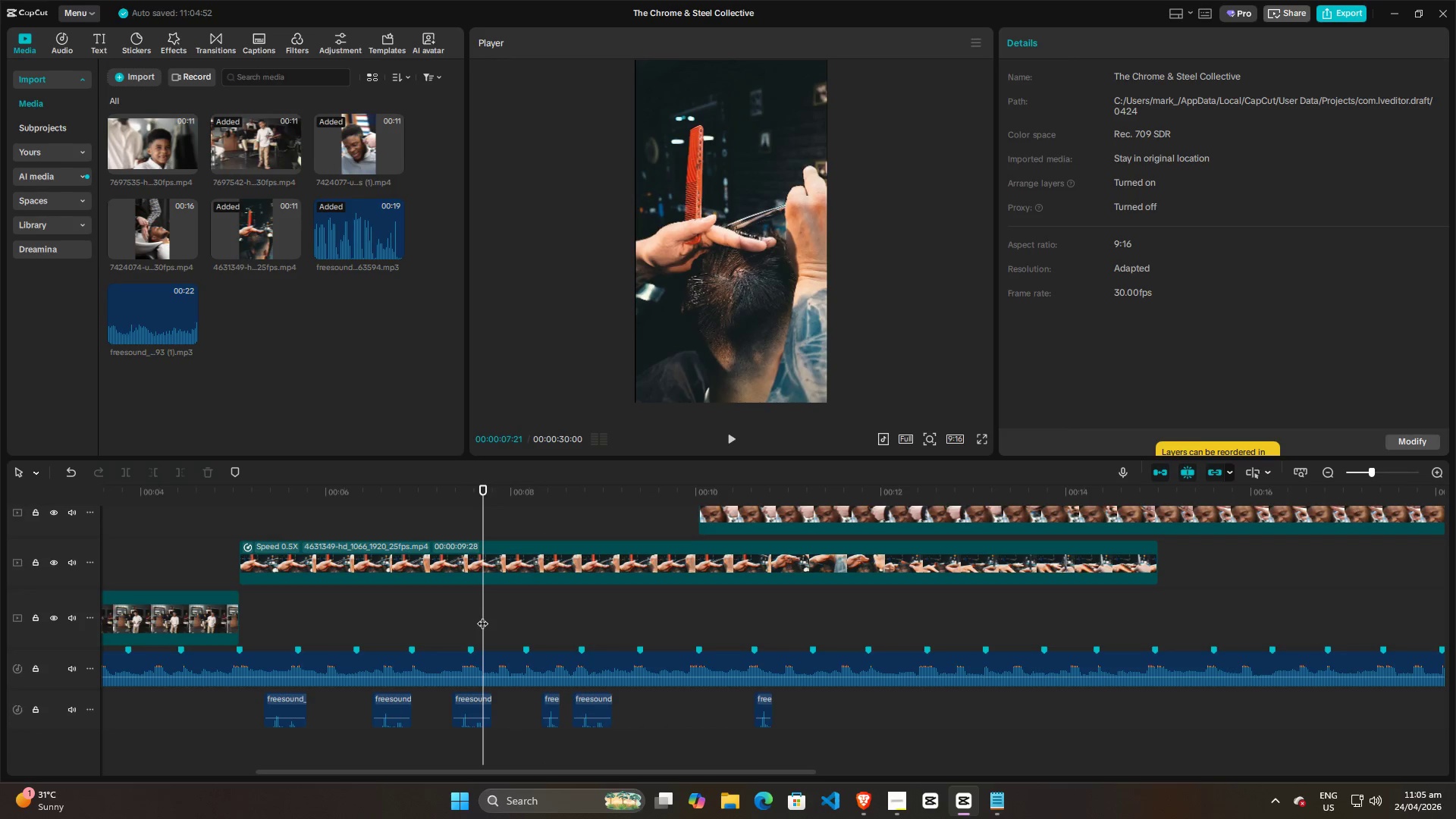 
key(Space)
 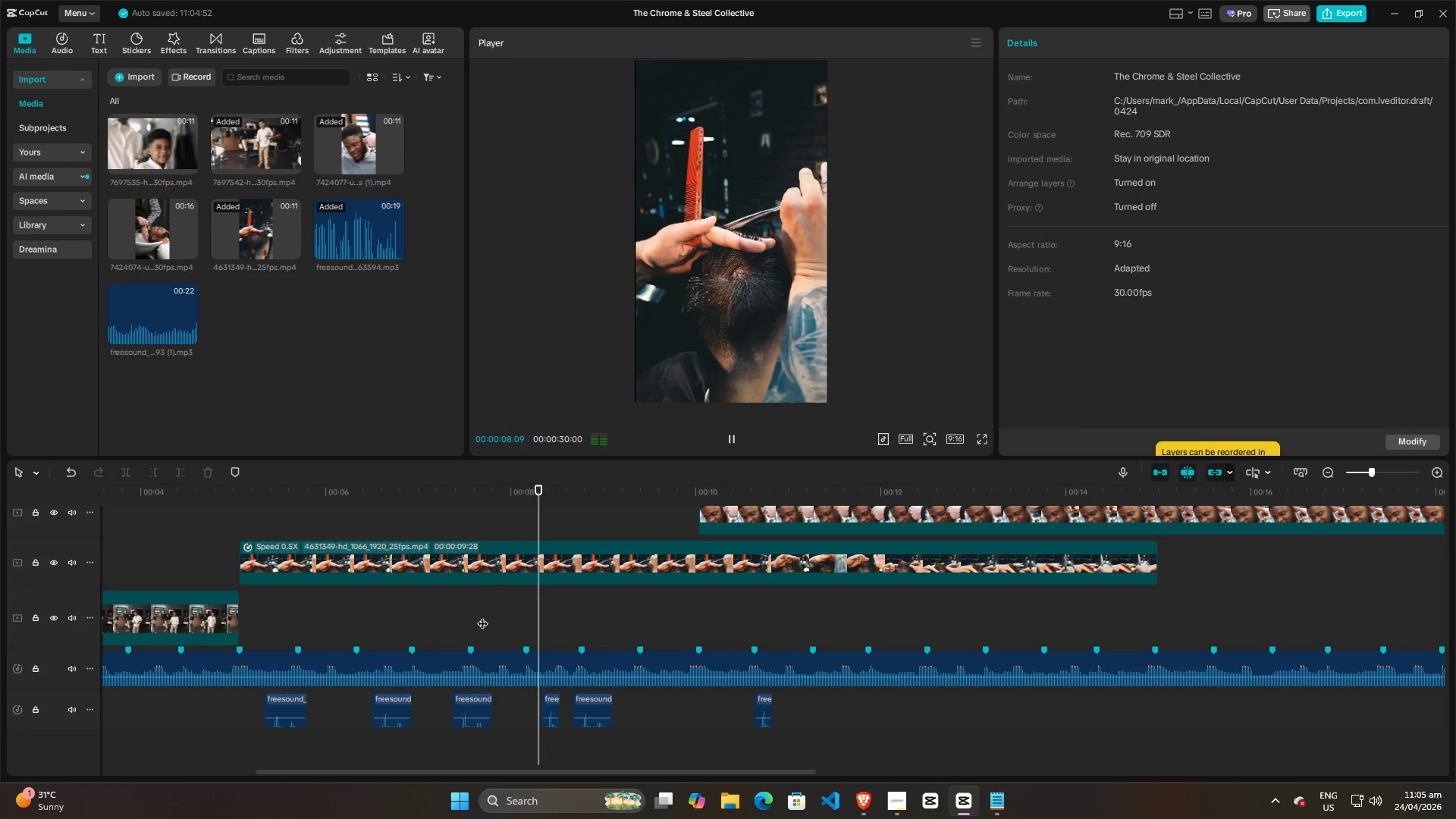 
key(Space)
 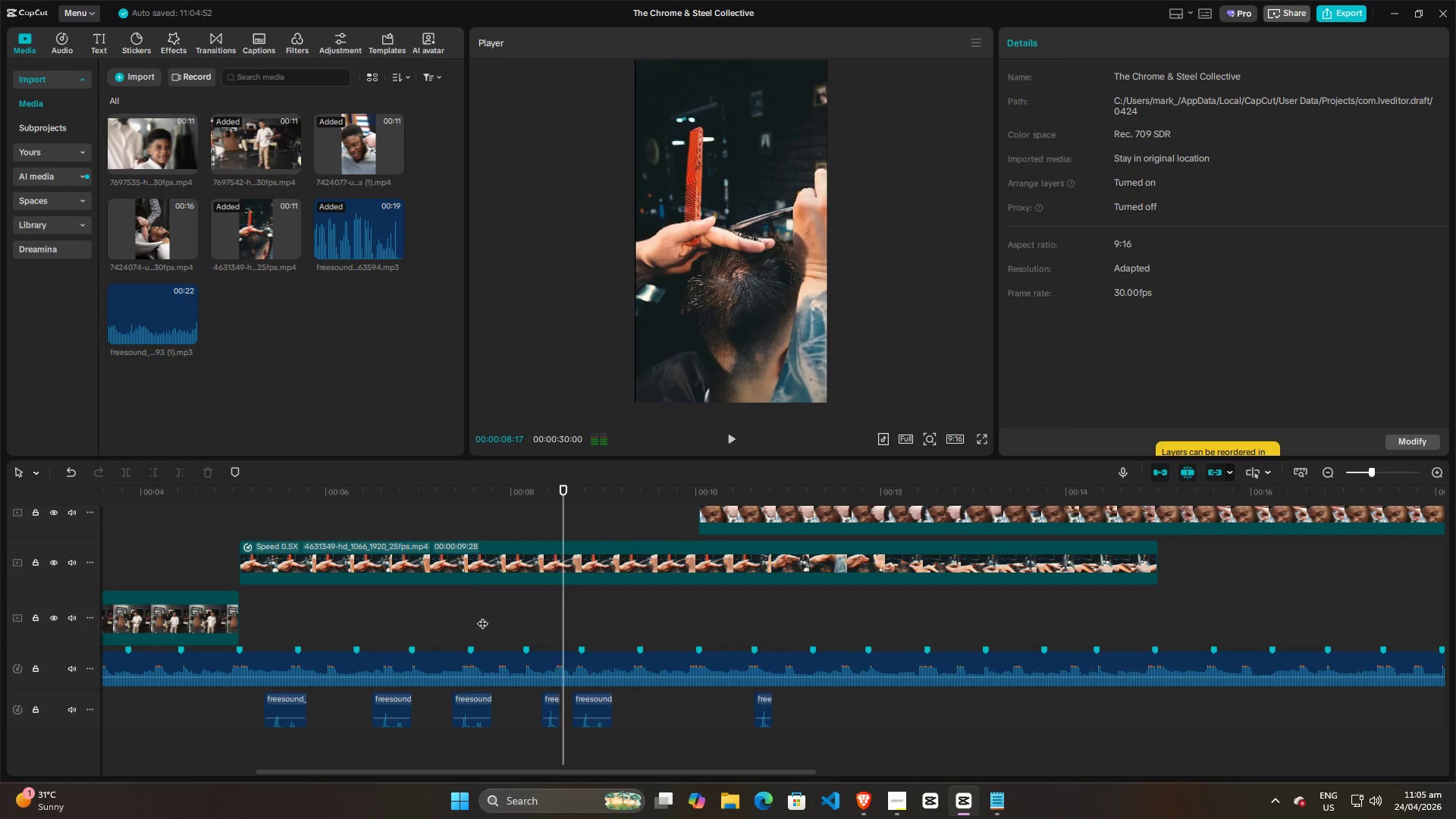 
left_click([482, 616])
 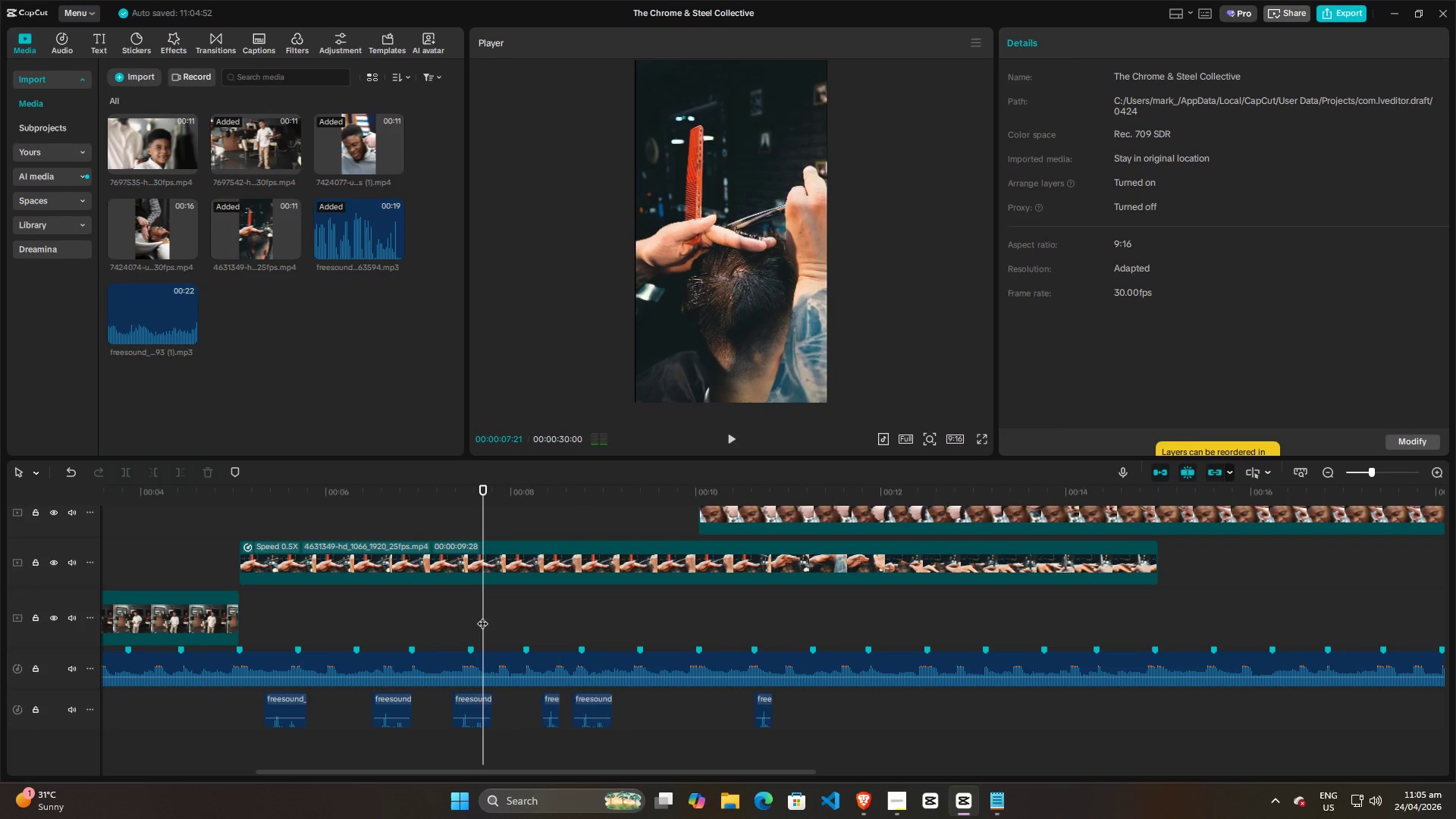 
key(Space)
 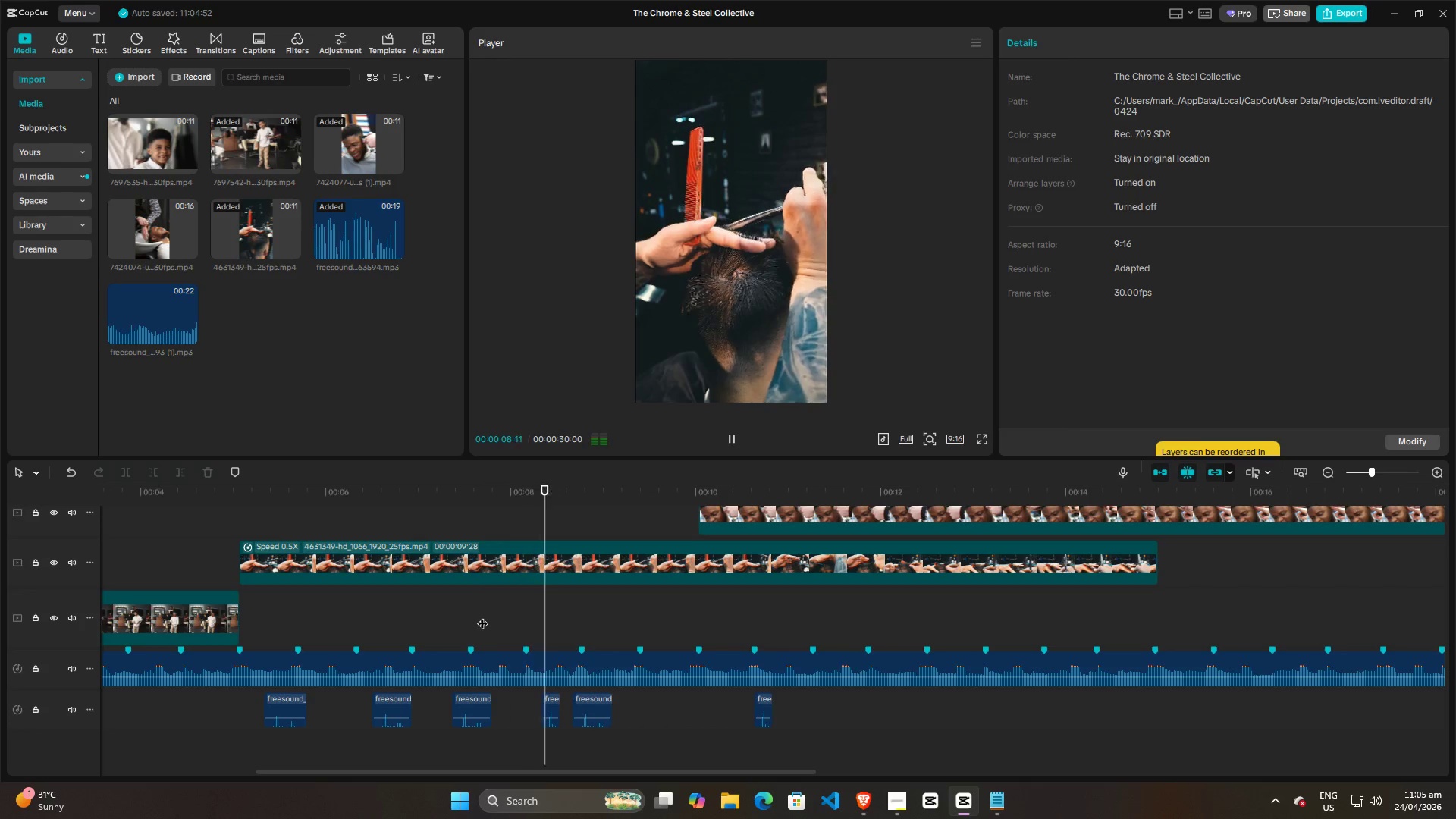 
key(Space)
 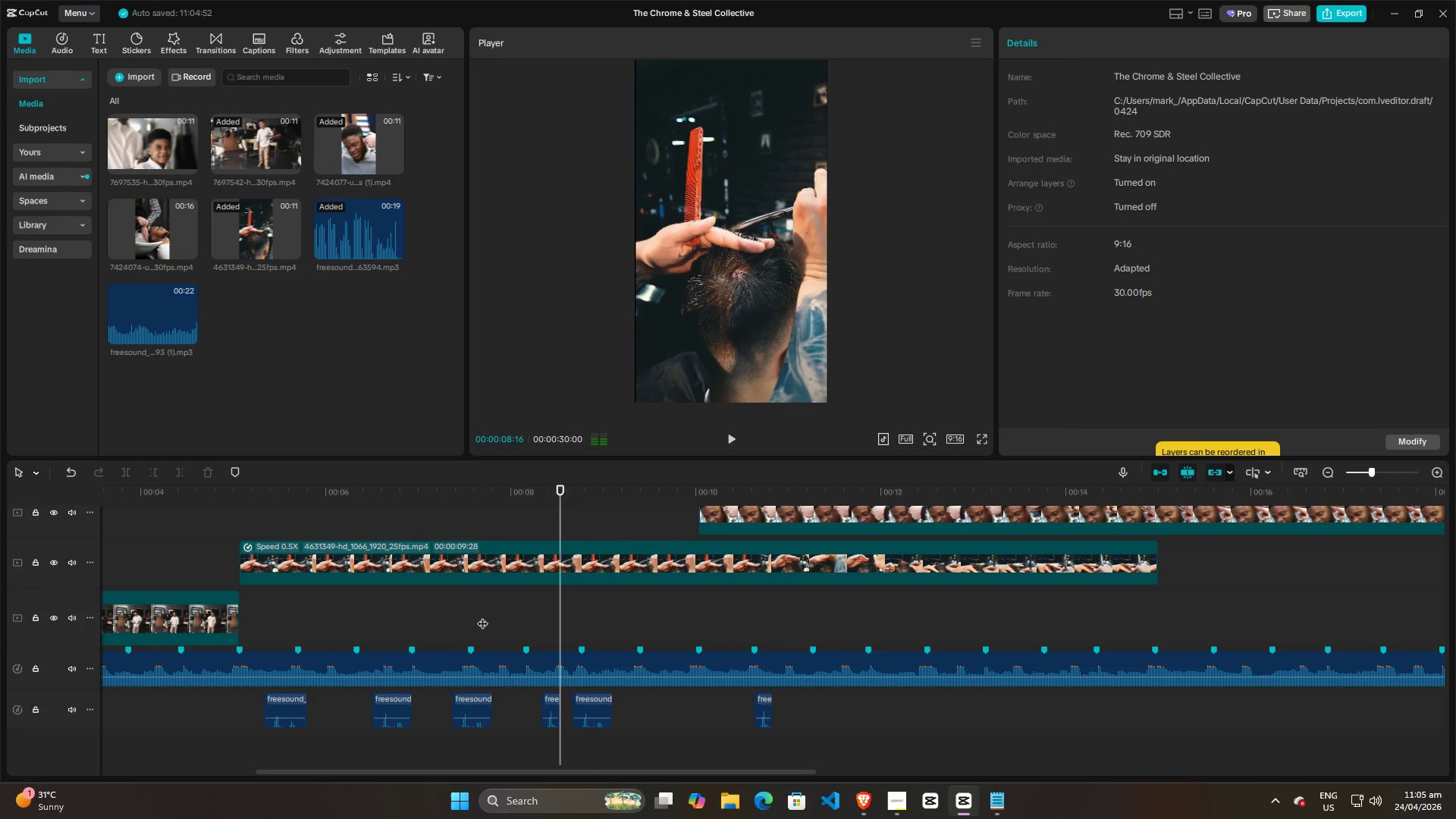 
left_click([482, 616])
 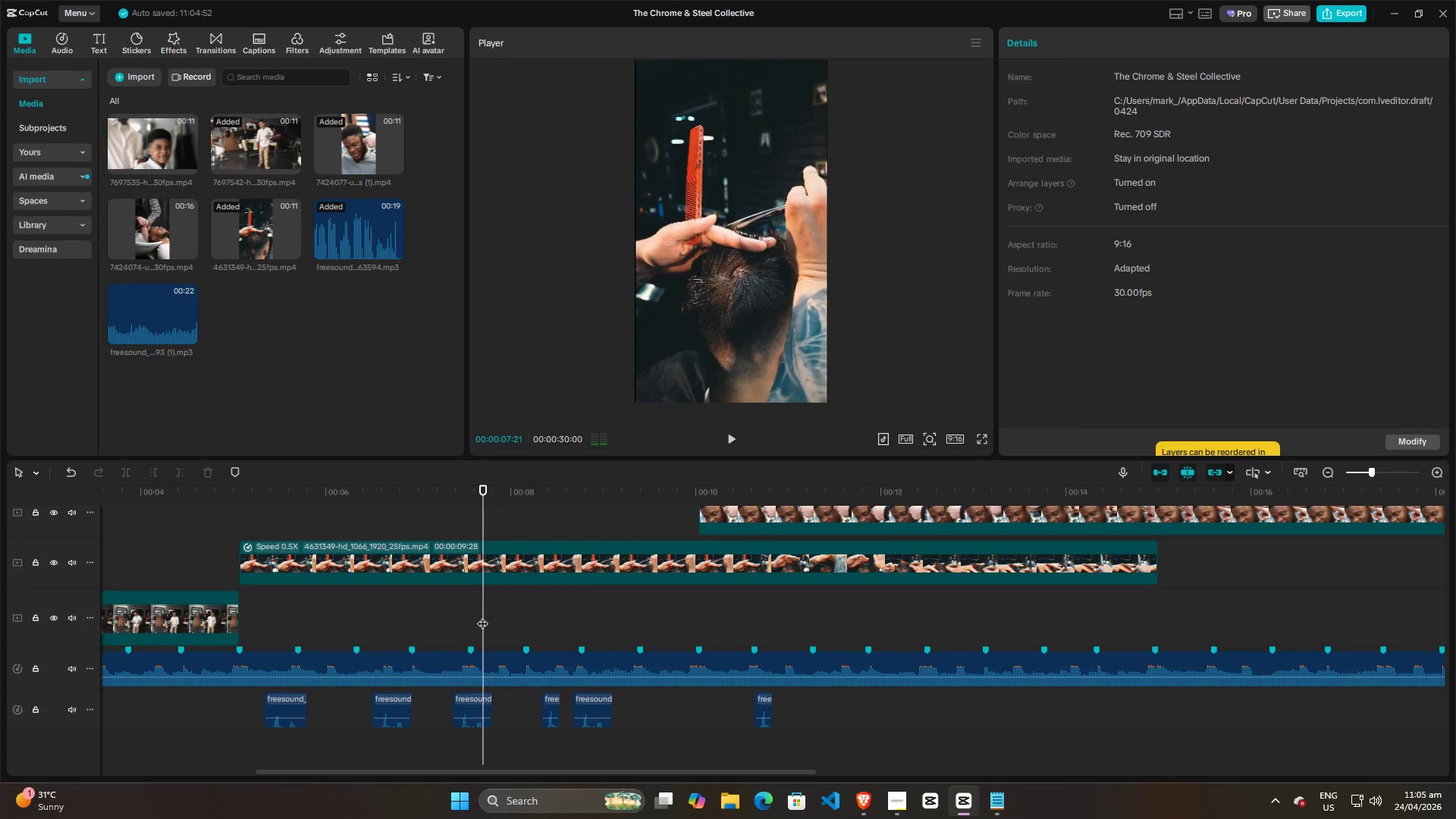 
key(Space)
 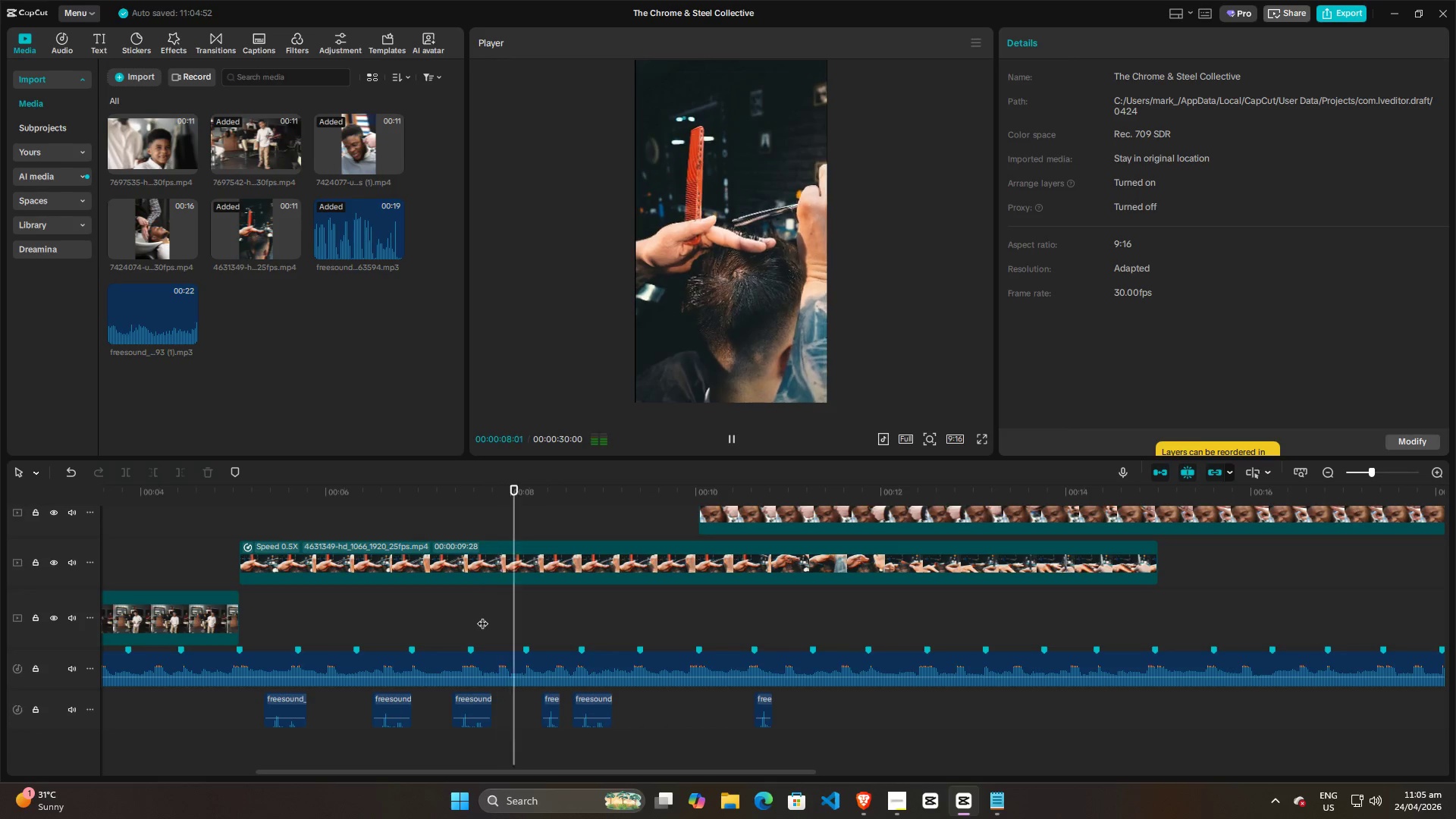 
key(Space)
 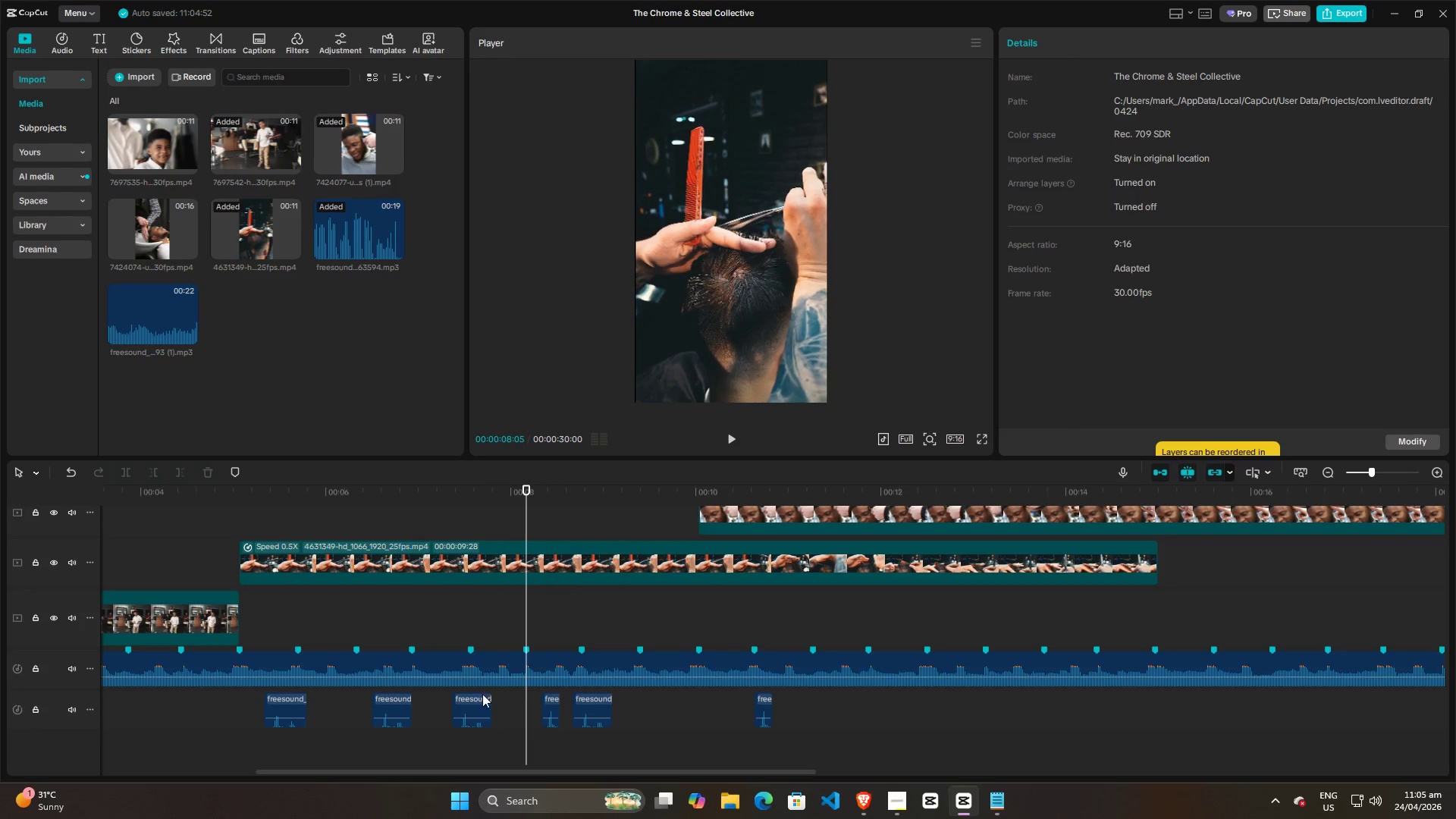 
left_click_drag(start_coordinate=[479, 698], to_coordinate=[521, 692])
 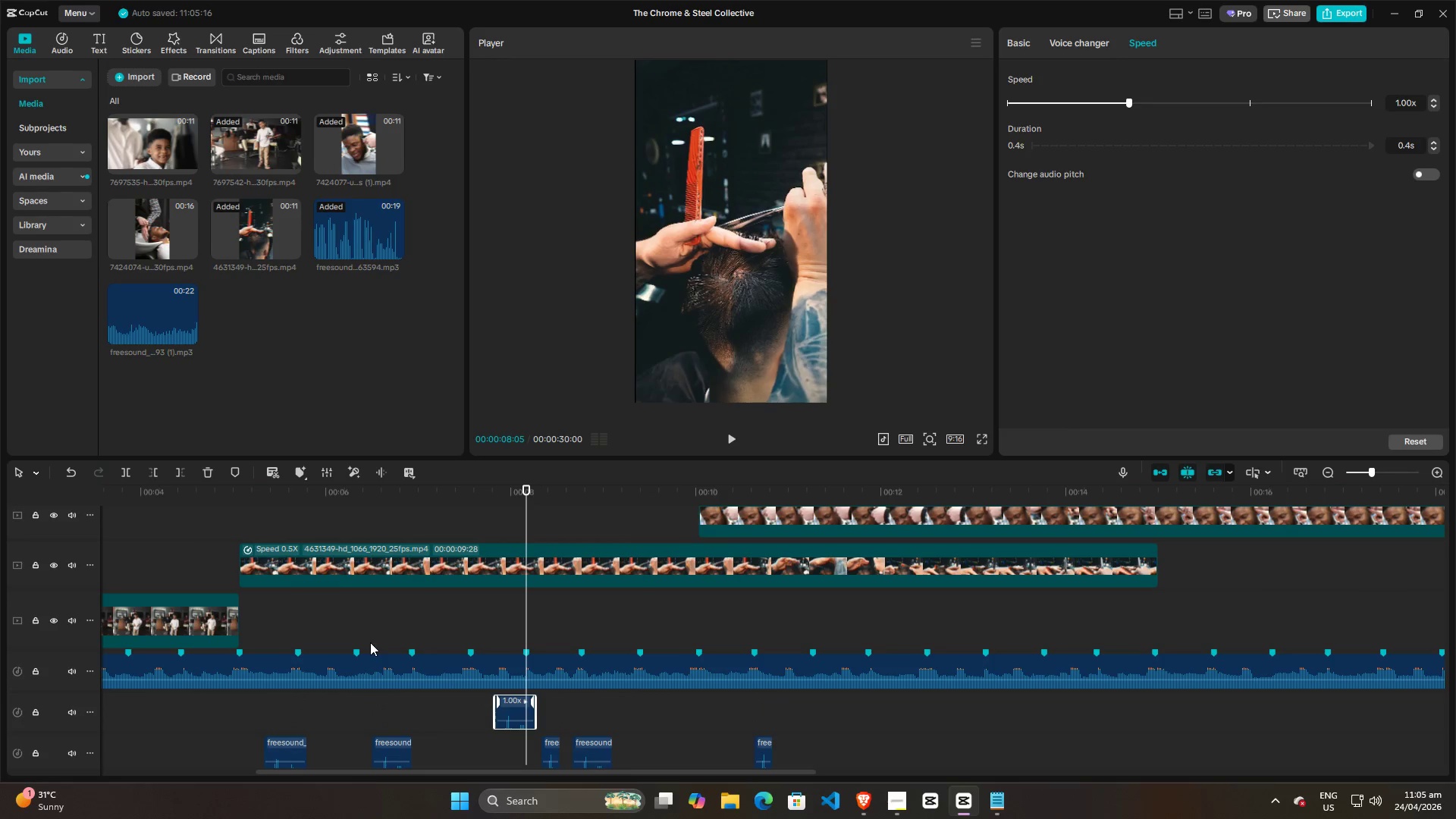 
left_click([362, 632])
 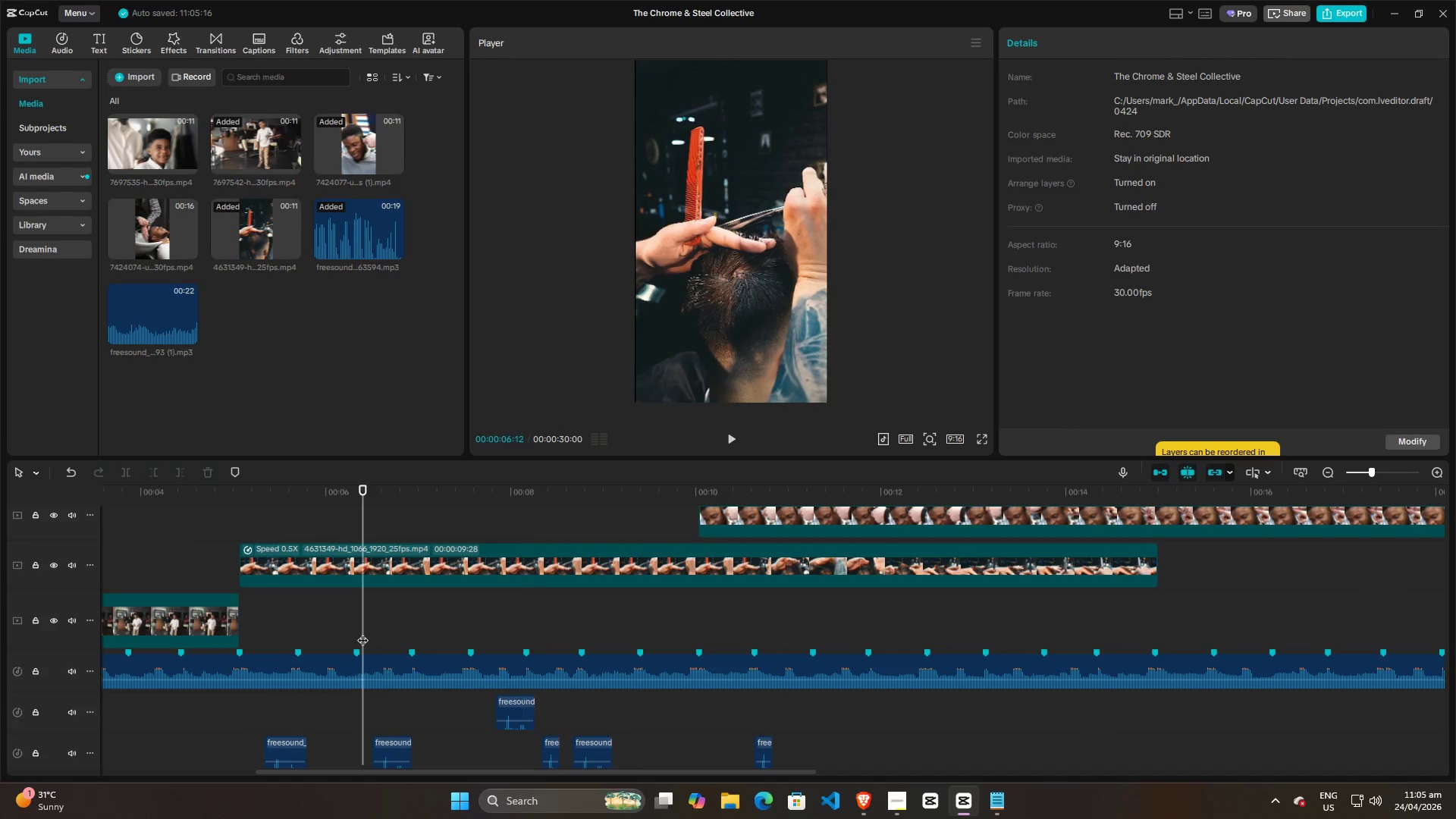 
key(Space)
 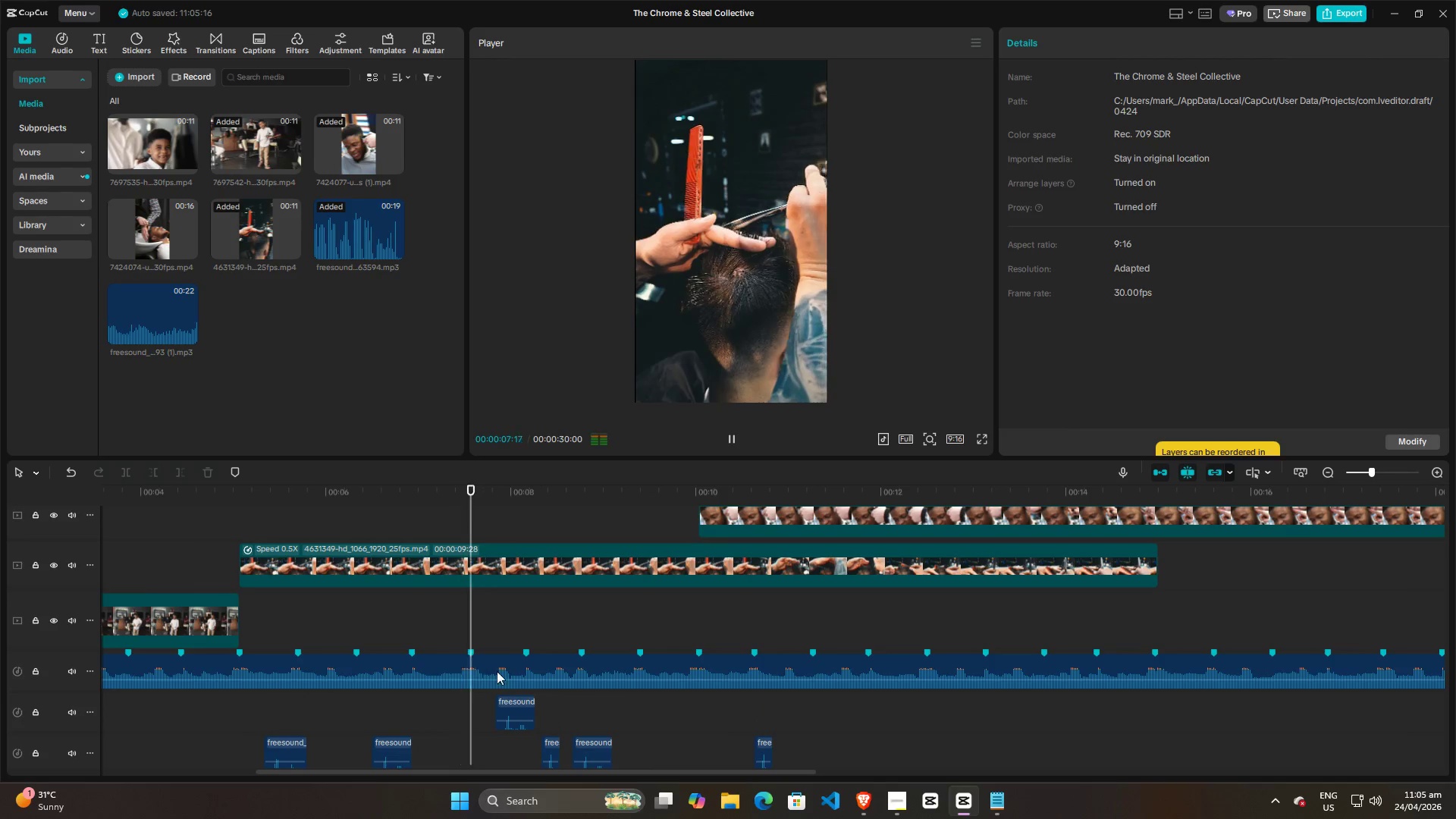 
key(Space)
 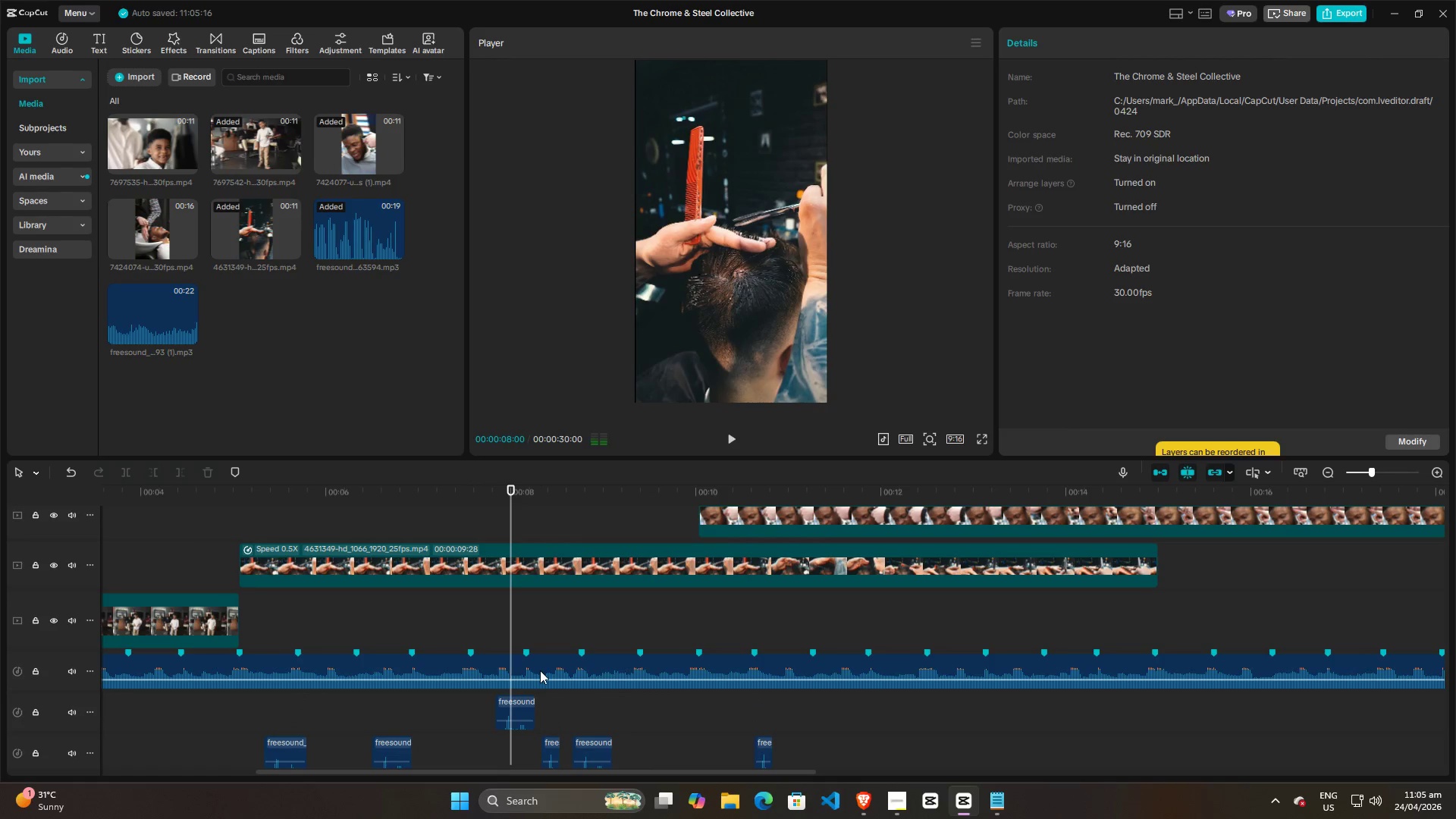 
hold_key(key=ControlLeft, duration=1.42)
scroll: coordinate [565, 691], scroll_direction: up, amount: 10.0
 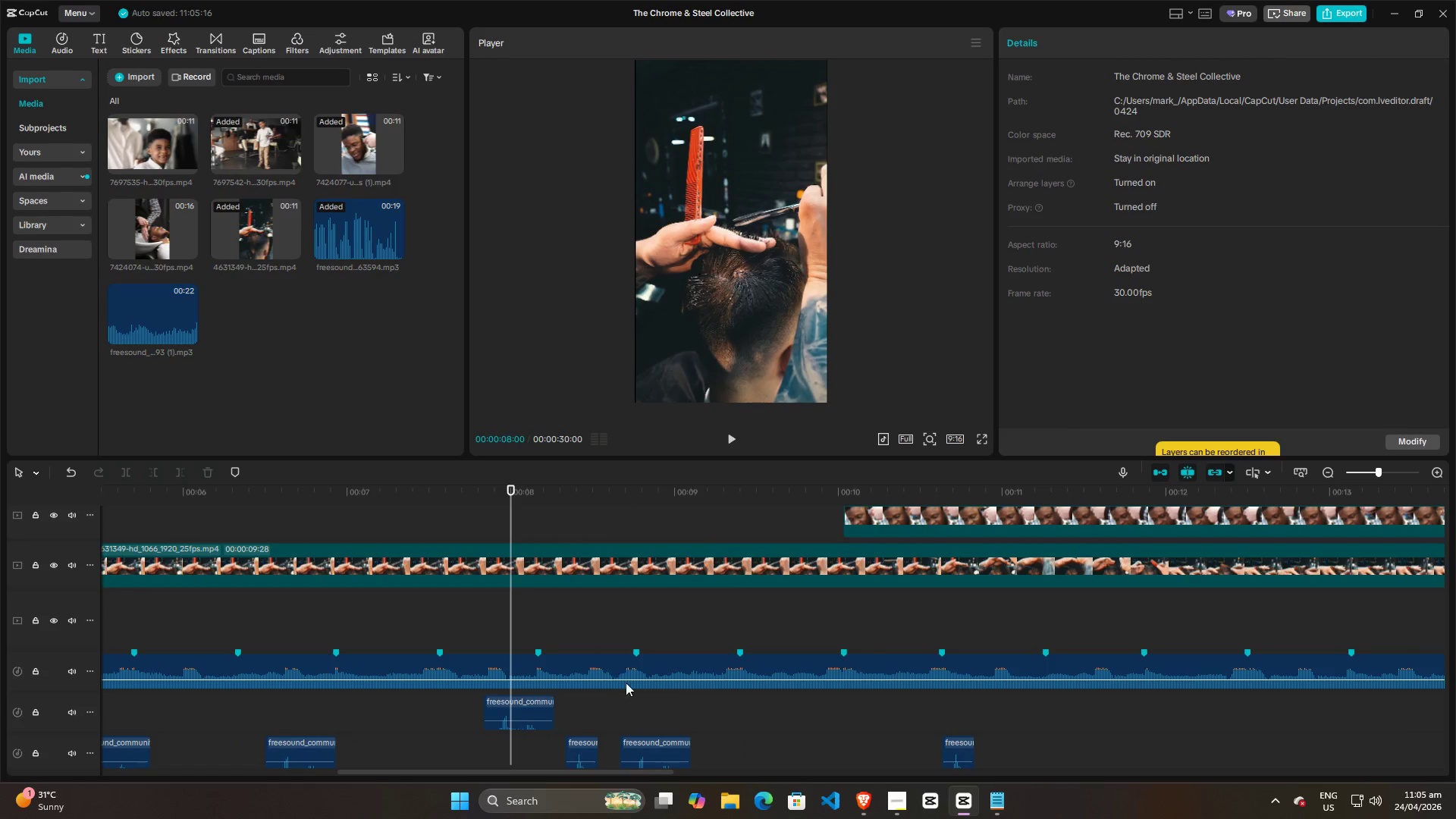 
scroll: coordinate [630, 693], scroll_direction: down, amount: 4.0
 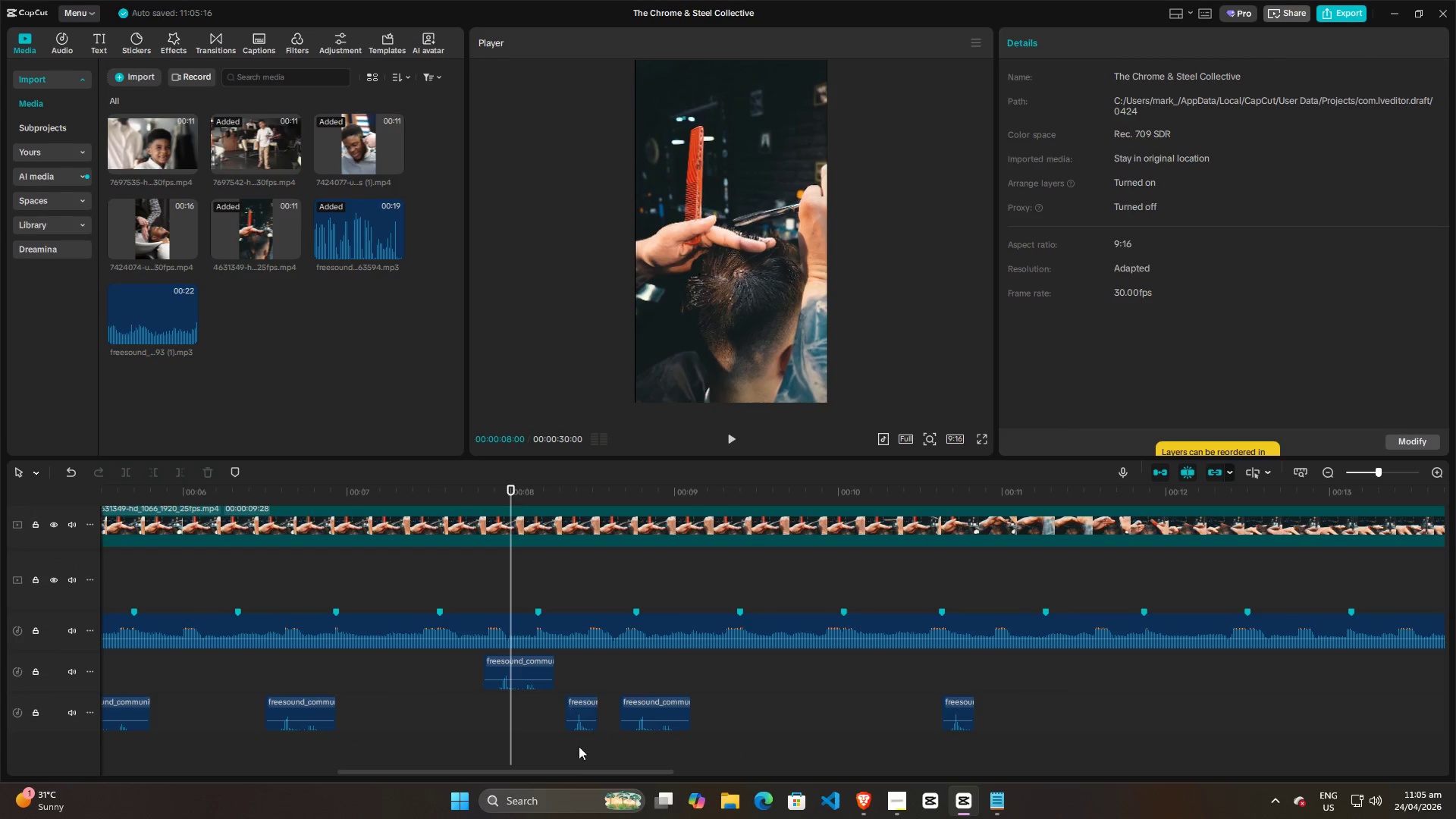 
left_click_drag(start_coordinate=[573, 758], to_coordinate=[705, 688])
 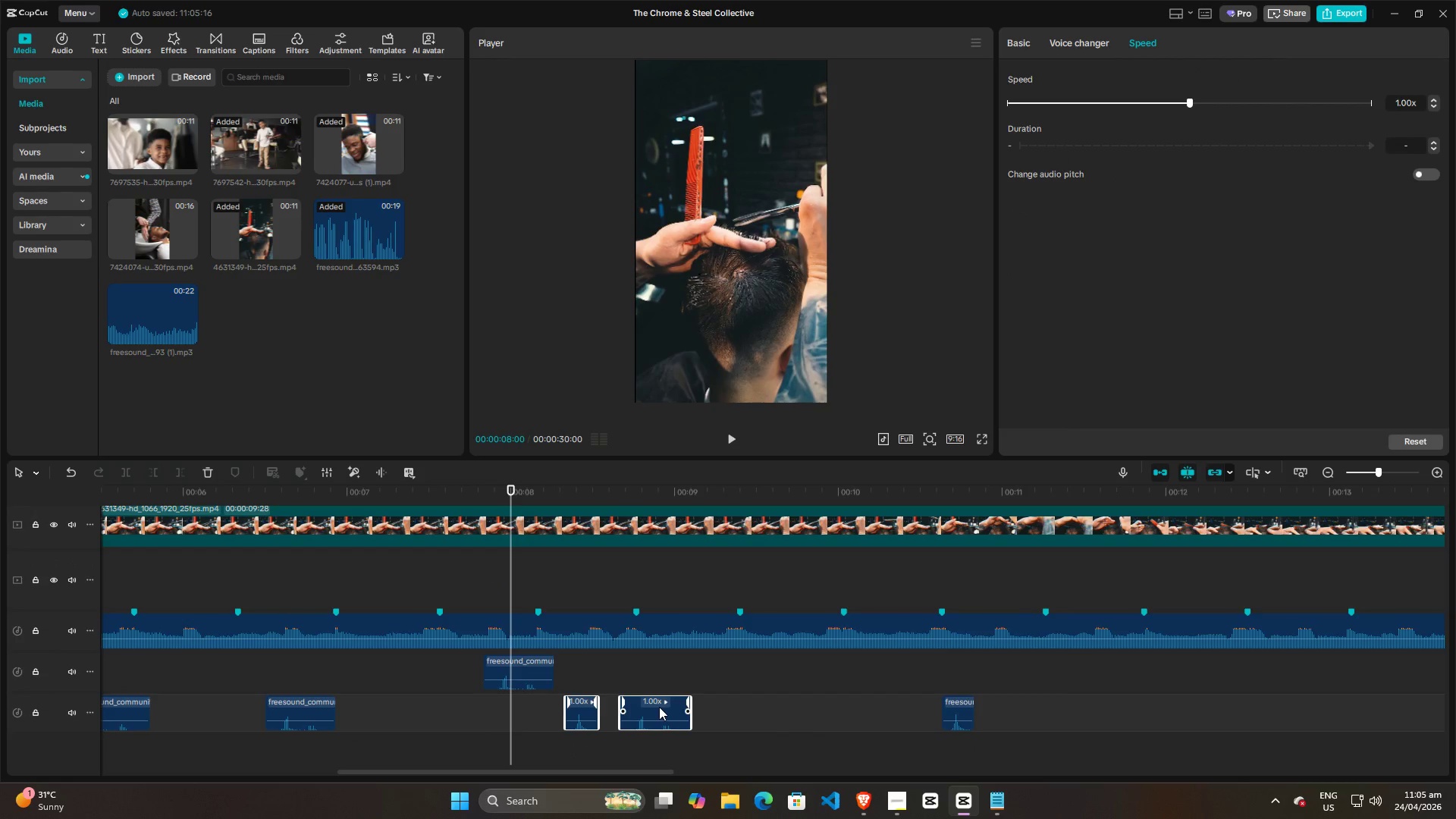 
left_click_drag(start_coordinate=[659, 707], to_coordinate=[742, 692])
 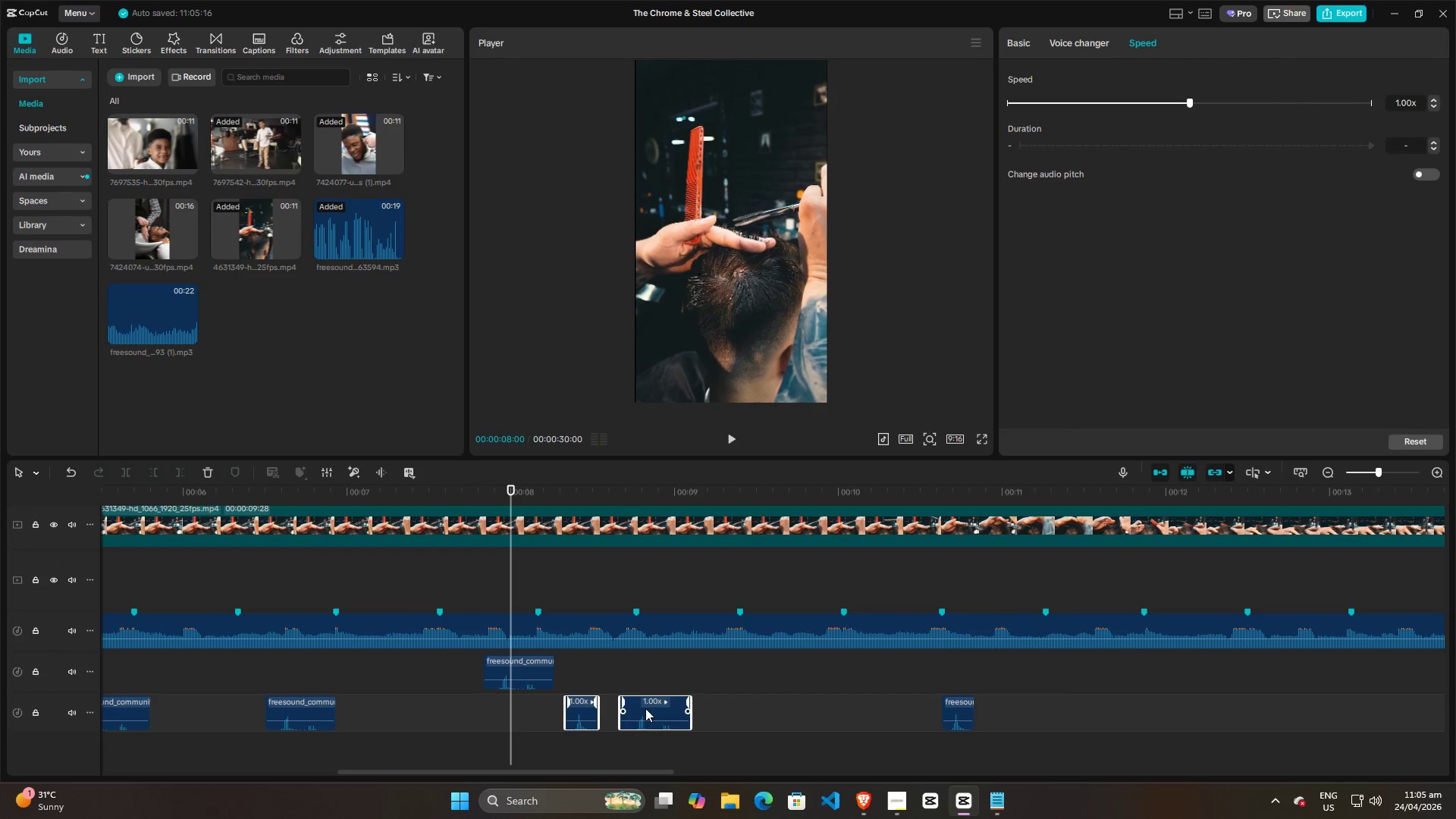 
left_click_drag(start_coordinate=[646, 708], to_coordinate=[754, 701])
 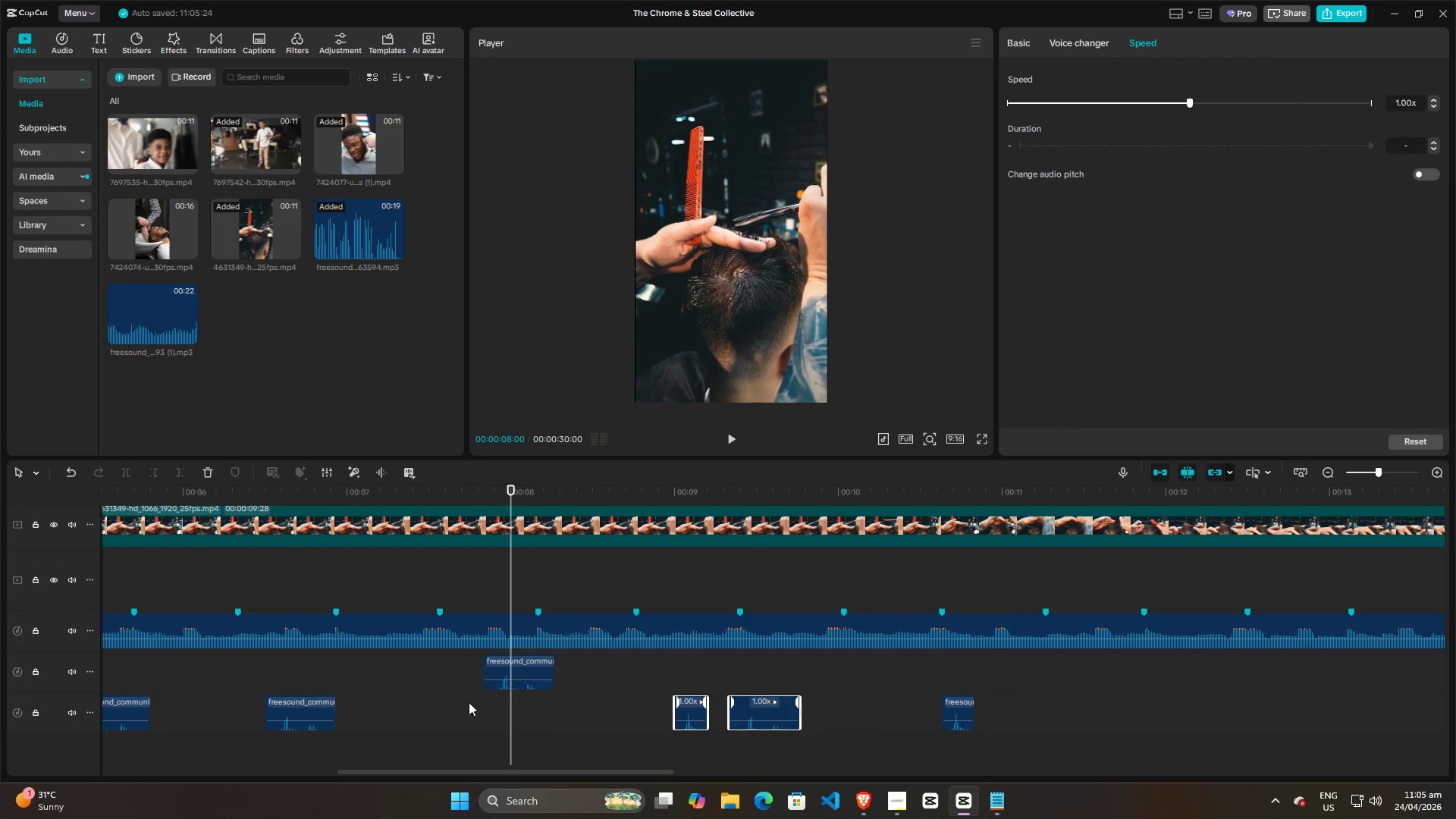 
left_click([444, 706])
 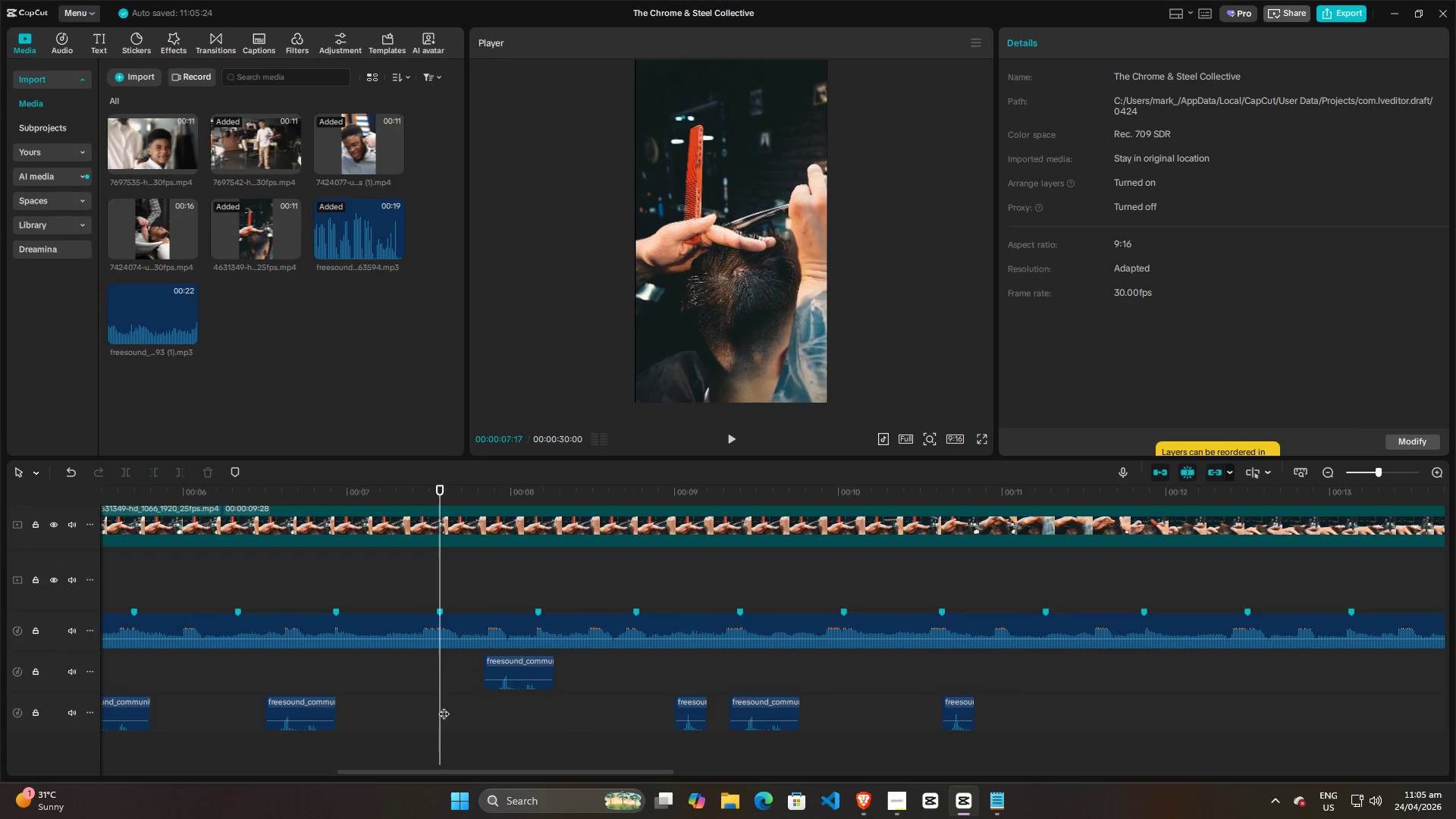 
key(Space)
 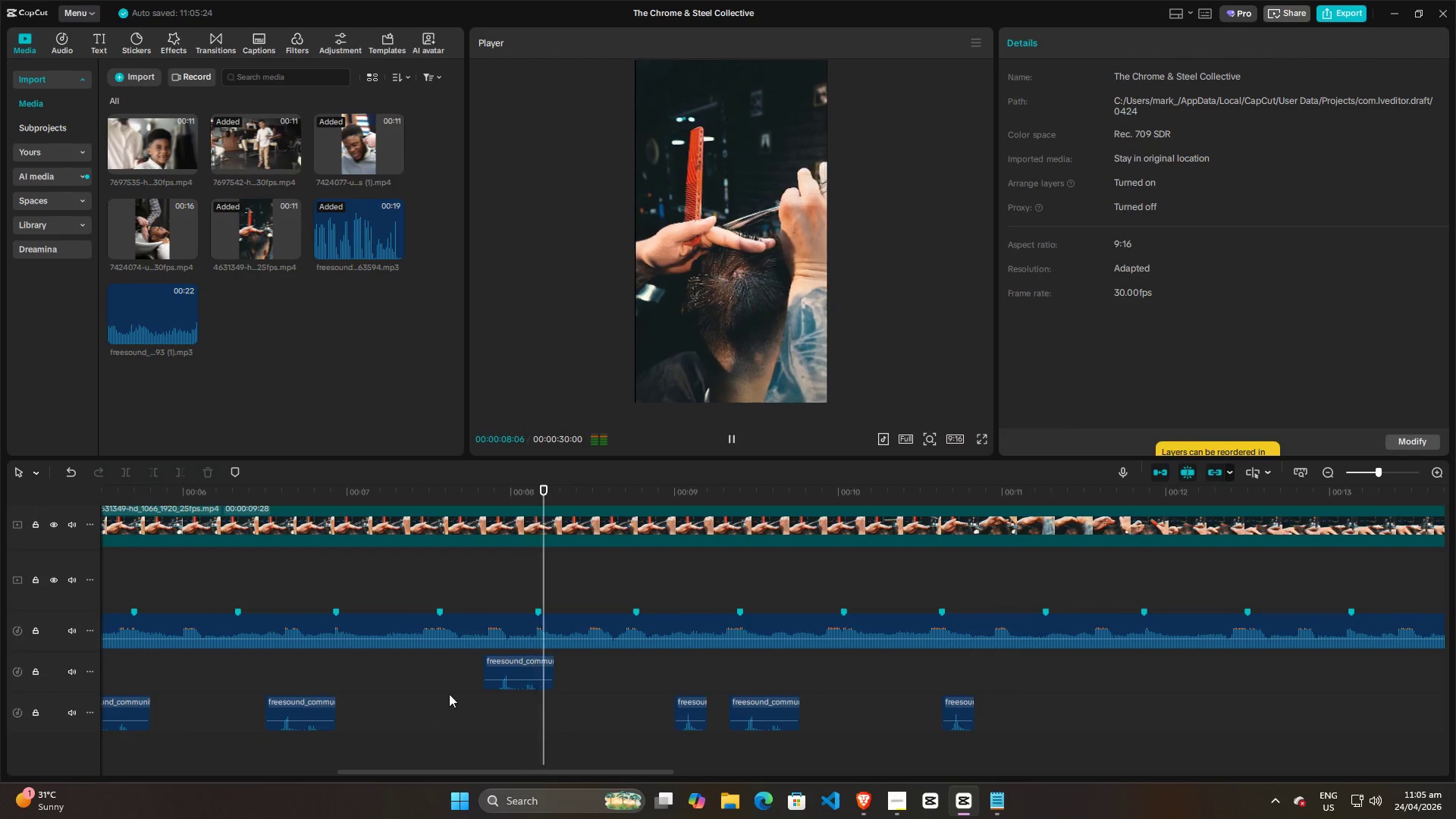 
key(Space)
 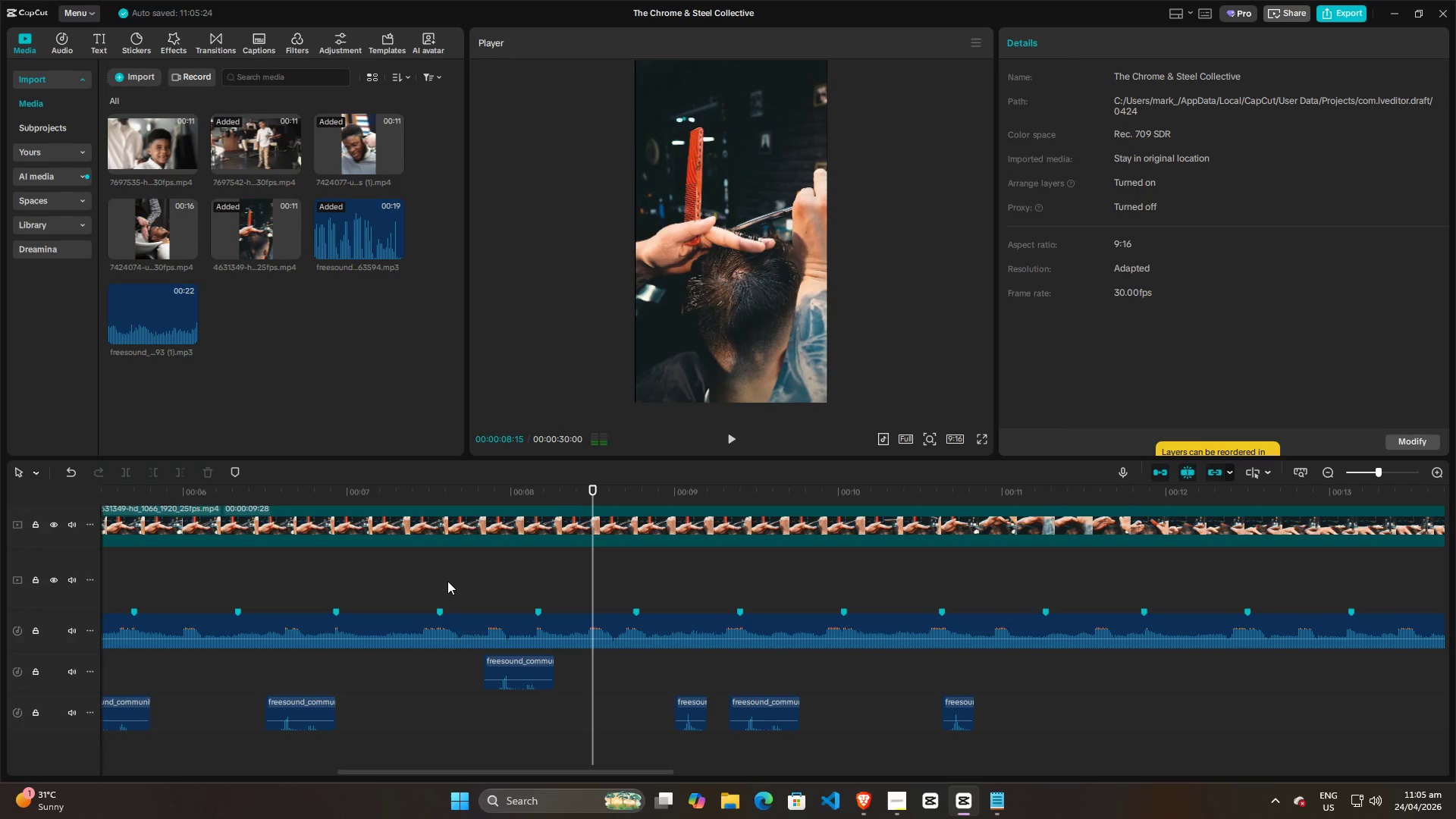 
left_click([445, 579])
 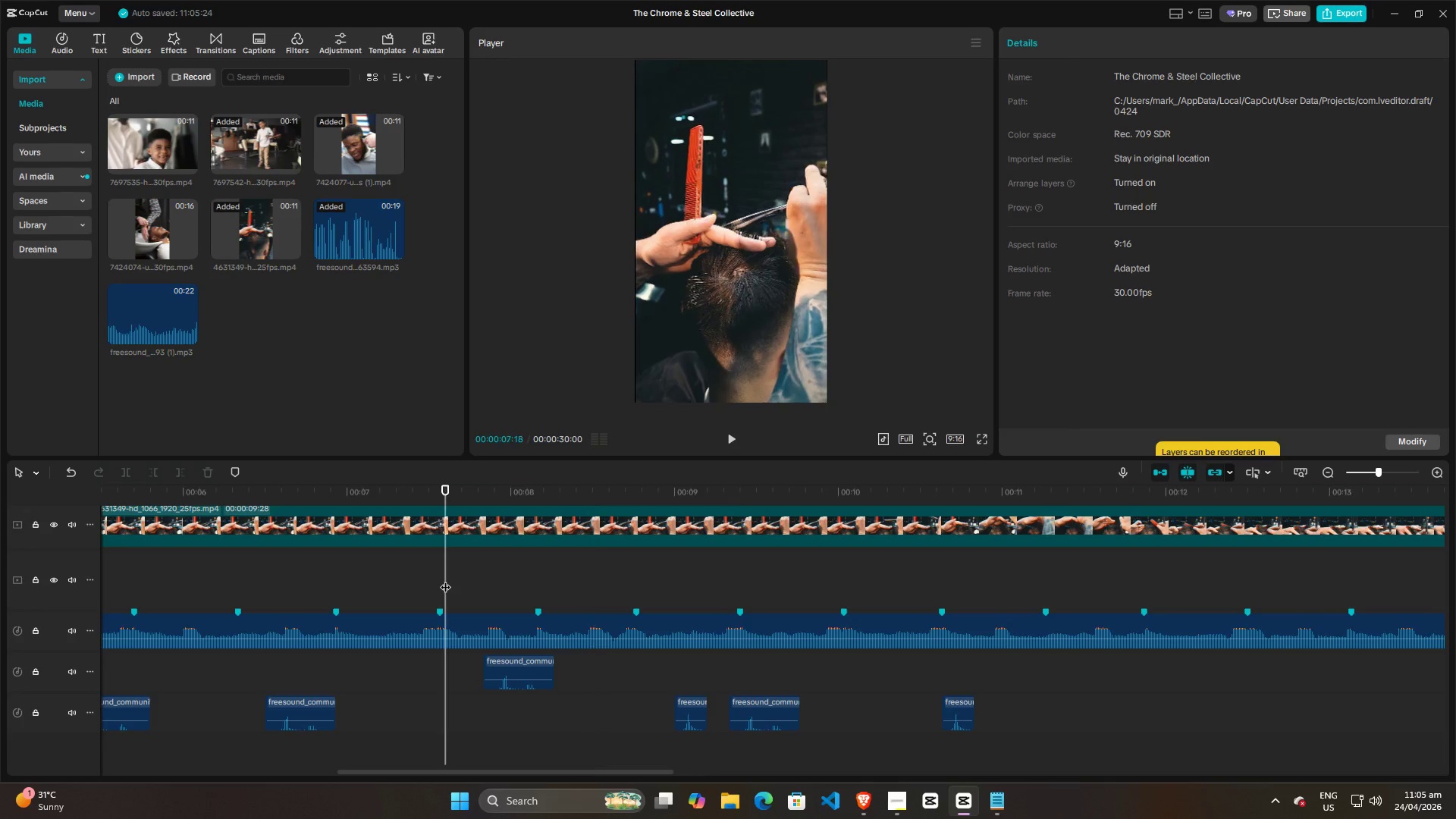 
key(Space)
 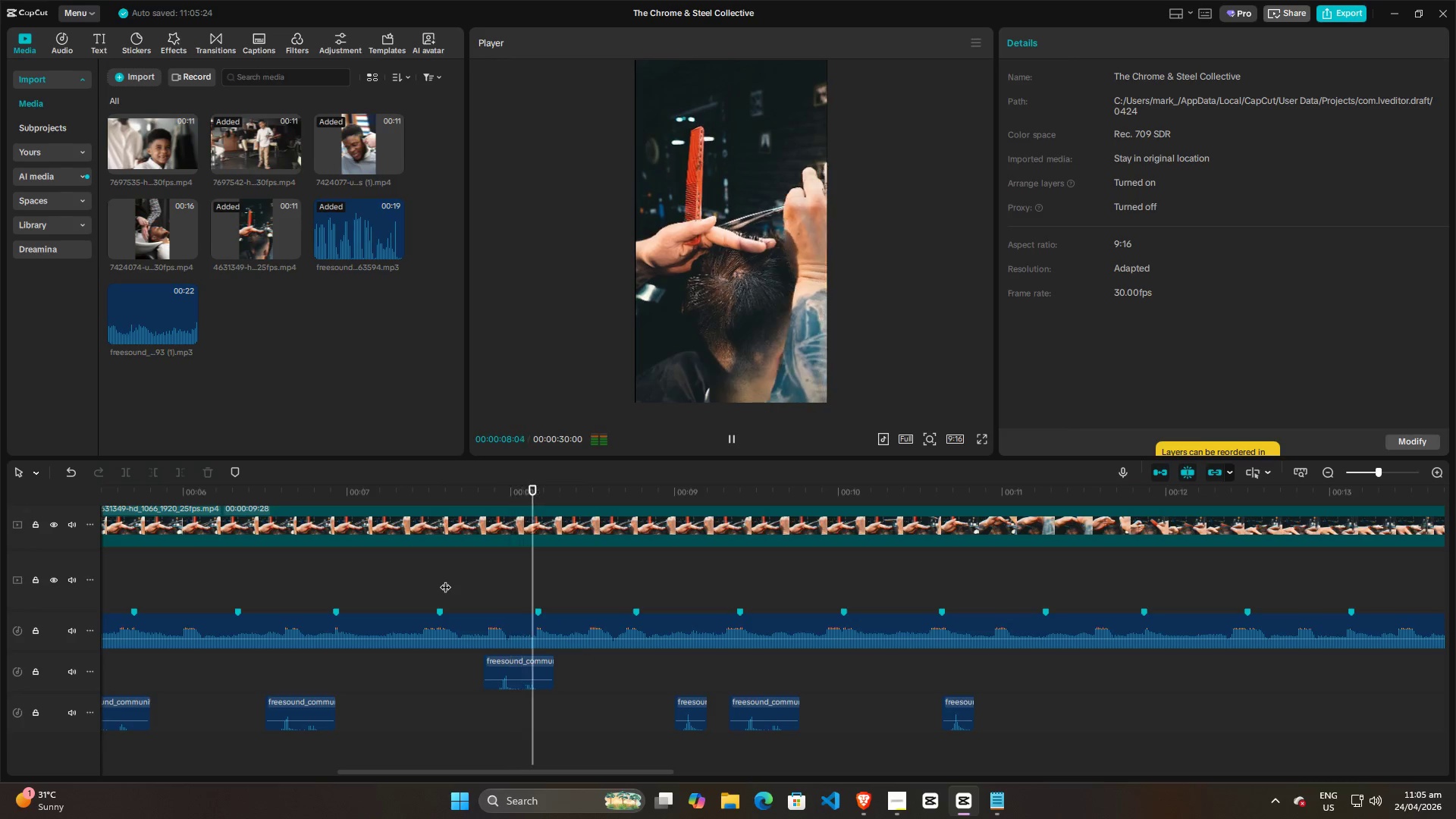 
key(Space)
 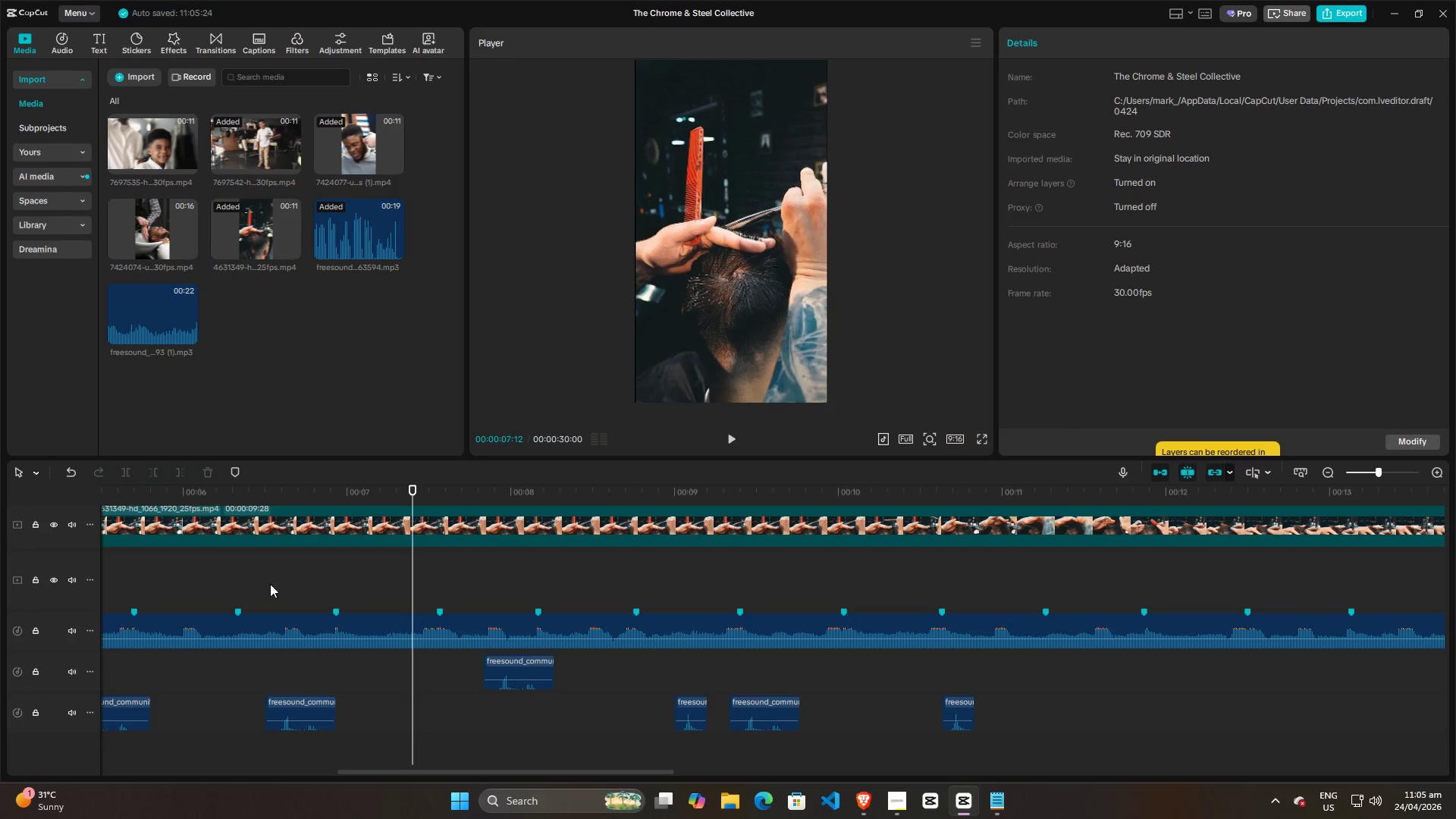 
double_click([240, 586])
 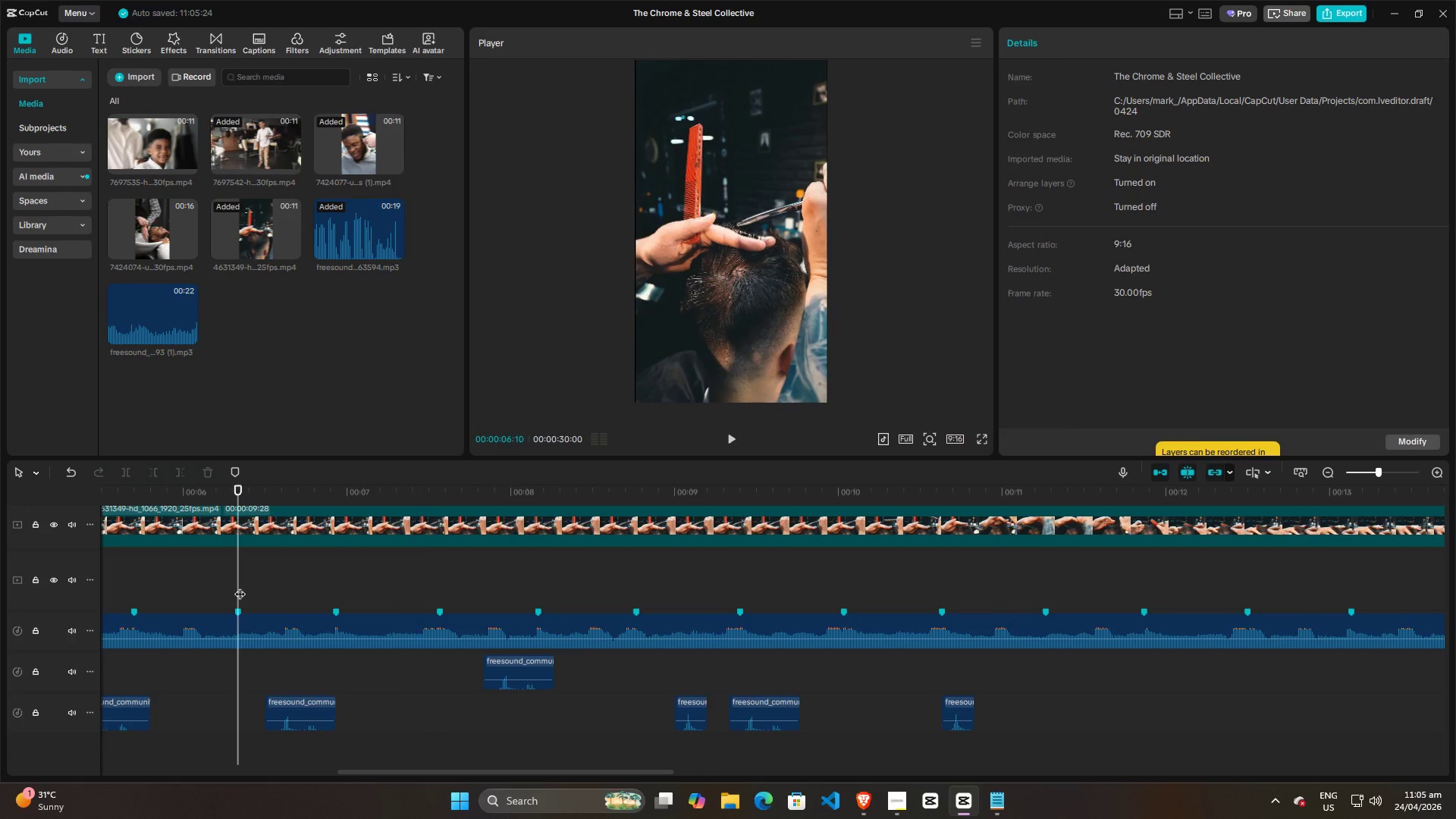 
key(Space)
 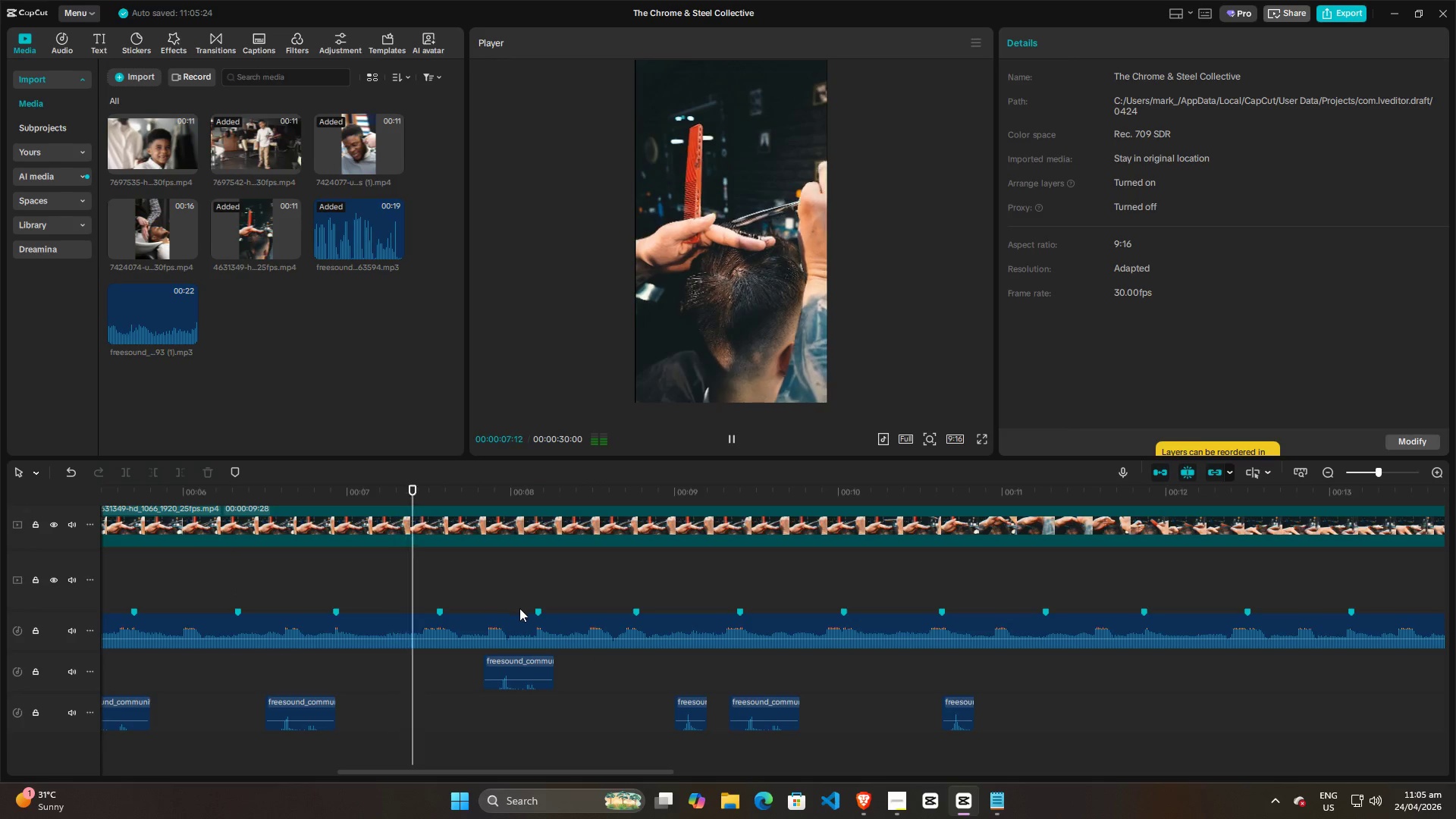 
key(Space)
 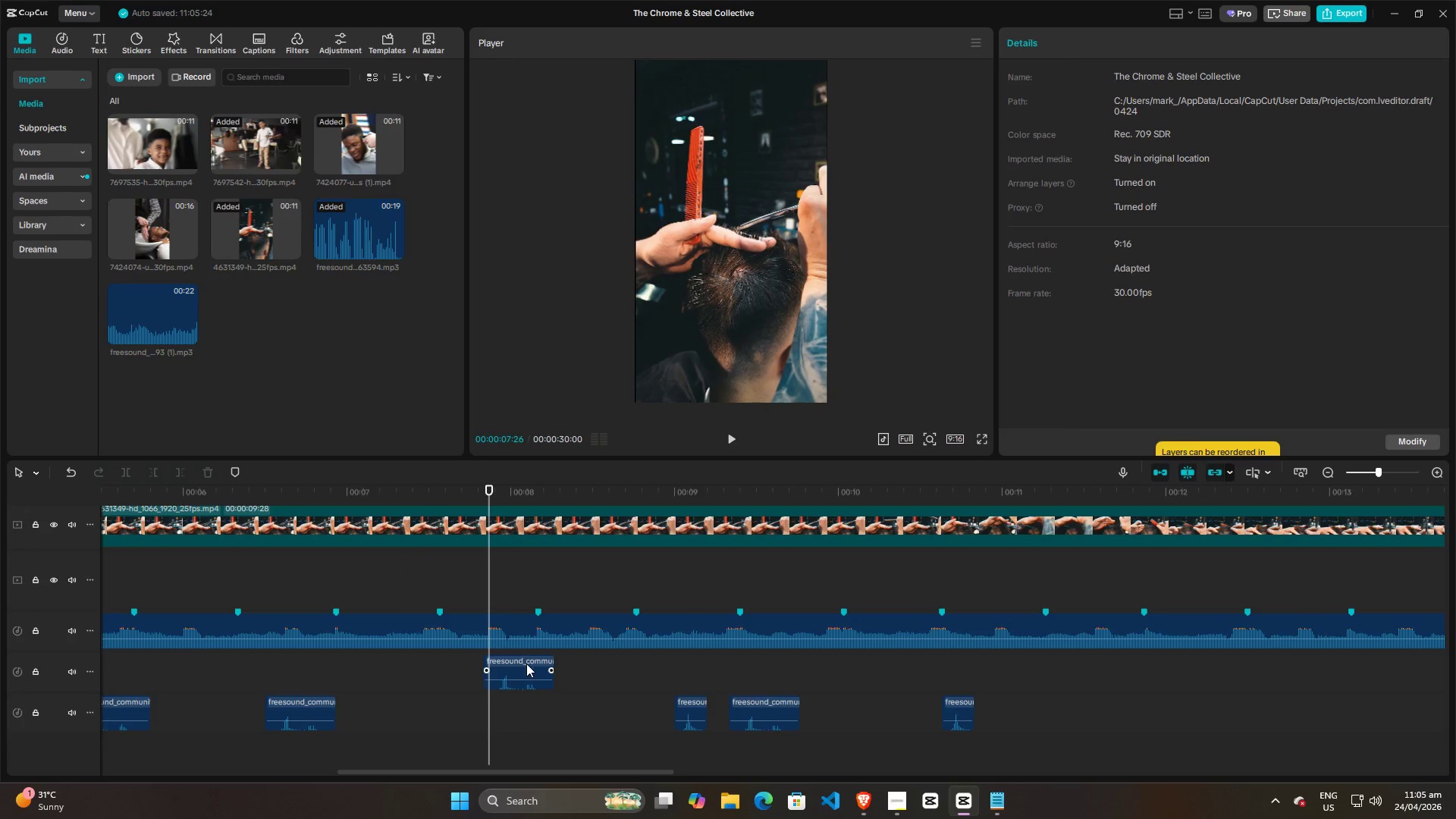 
left_click_drag(start_coordinate=[524, 662], to_coordinate=[514, 664])
 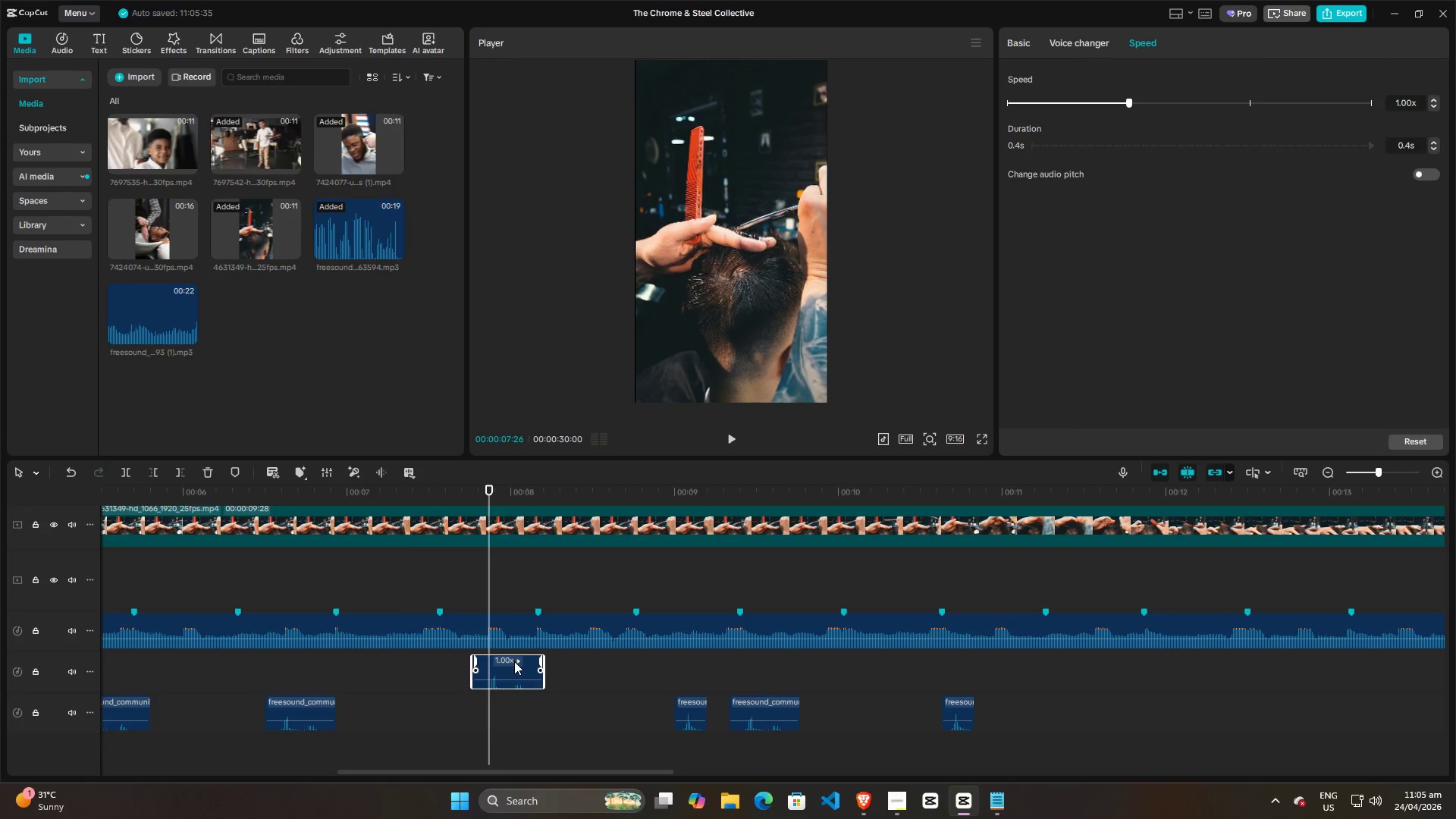 
left_click_drag(start_coordinate=[514, 661], to_coordinate=[519, 666])
 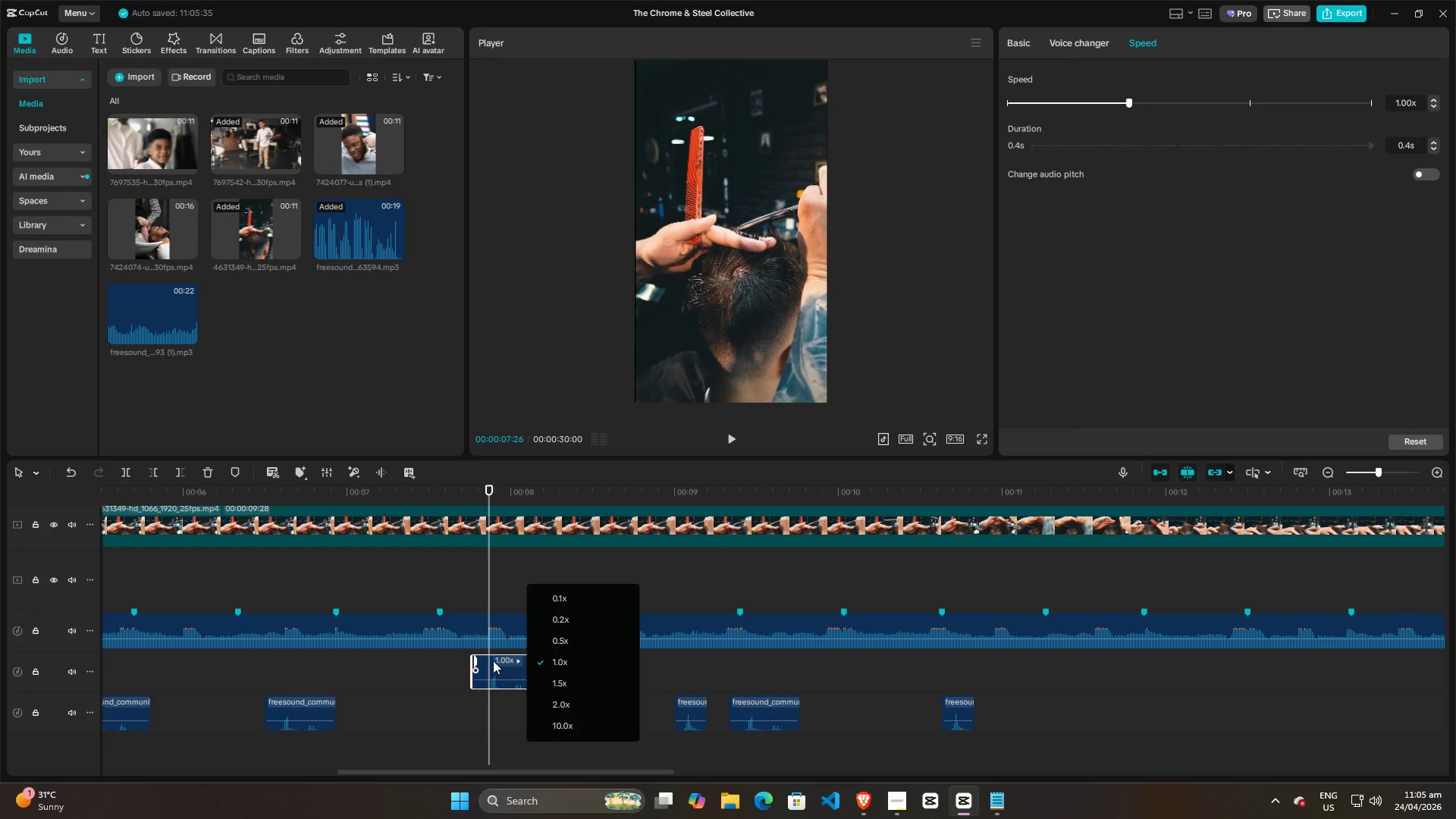 
left_click([493, 661])
 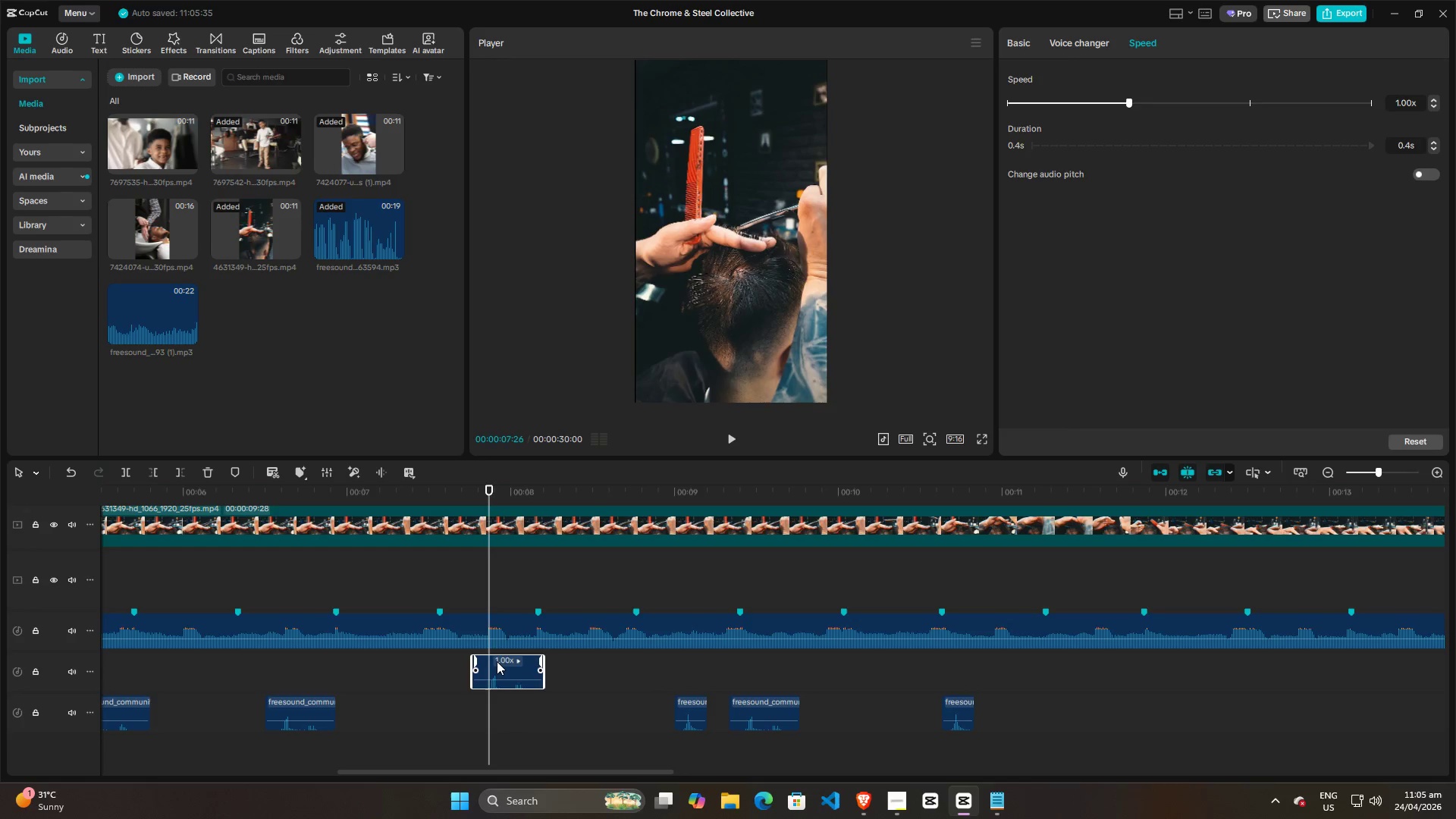 
left_click_drag(start_coordinate=[498, 661], to_coordinate=[500, 657])
 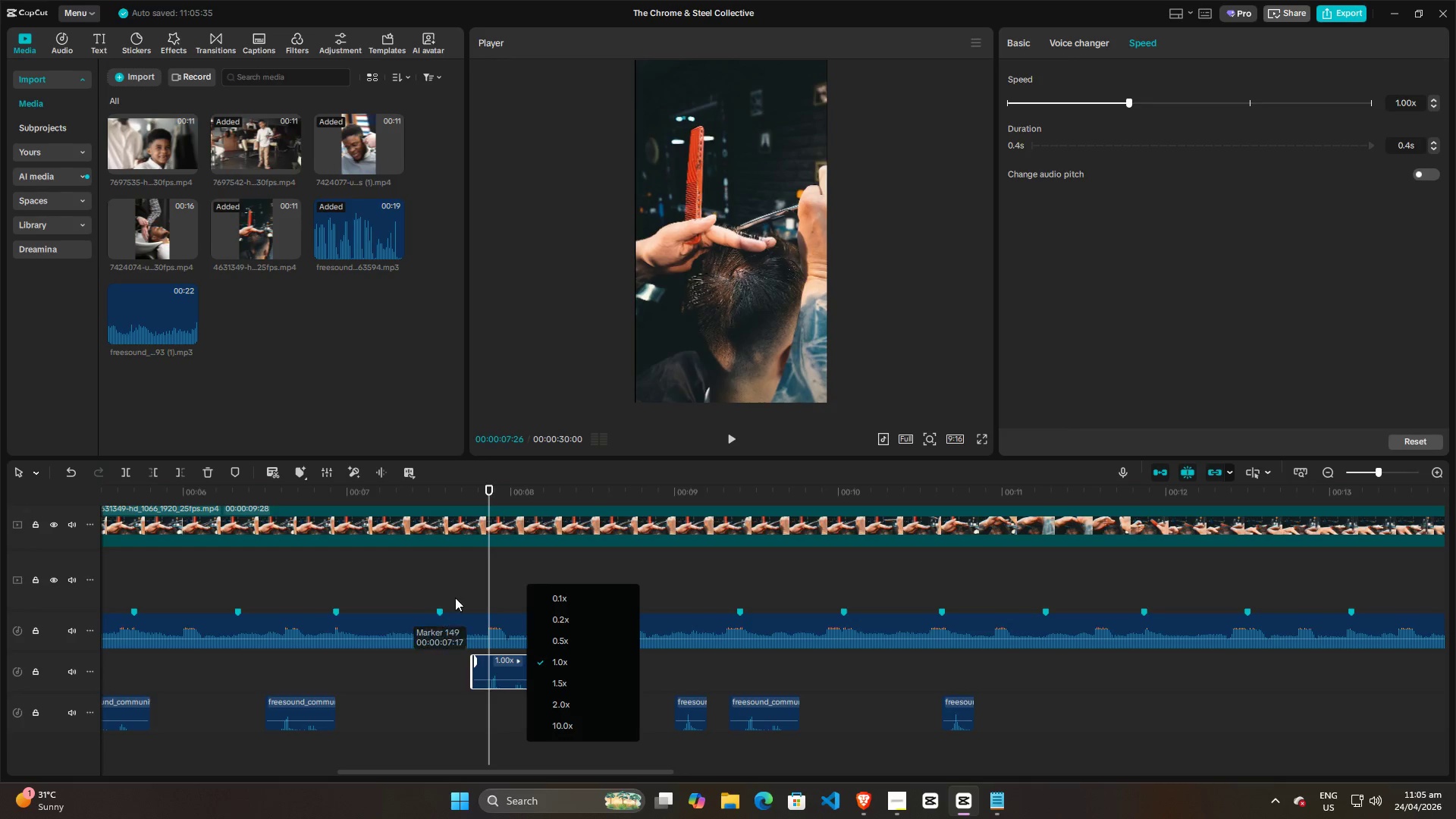 
left_click([454, 581])
 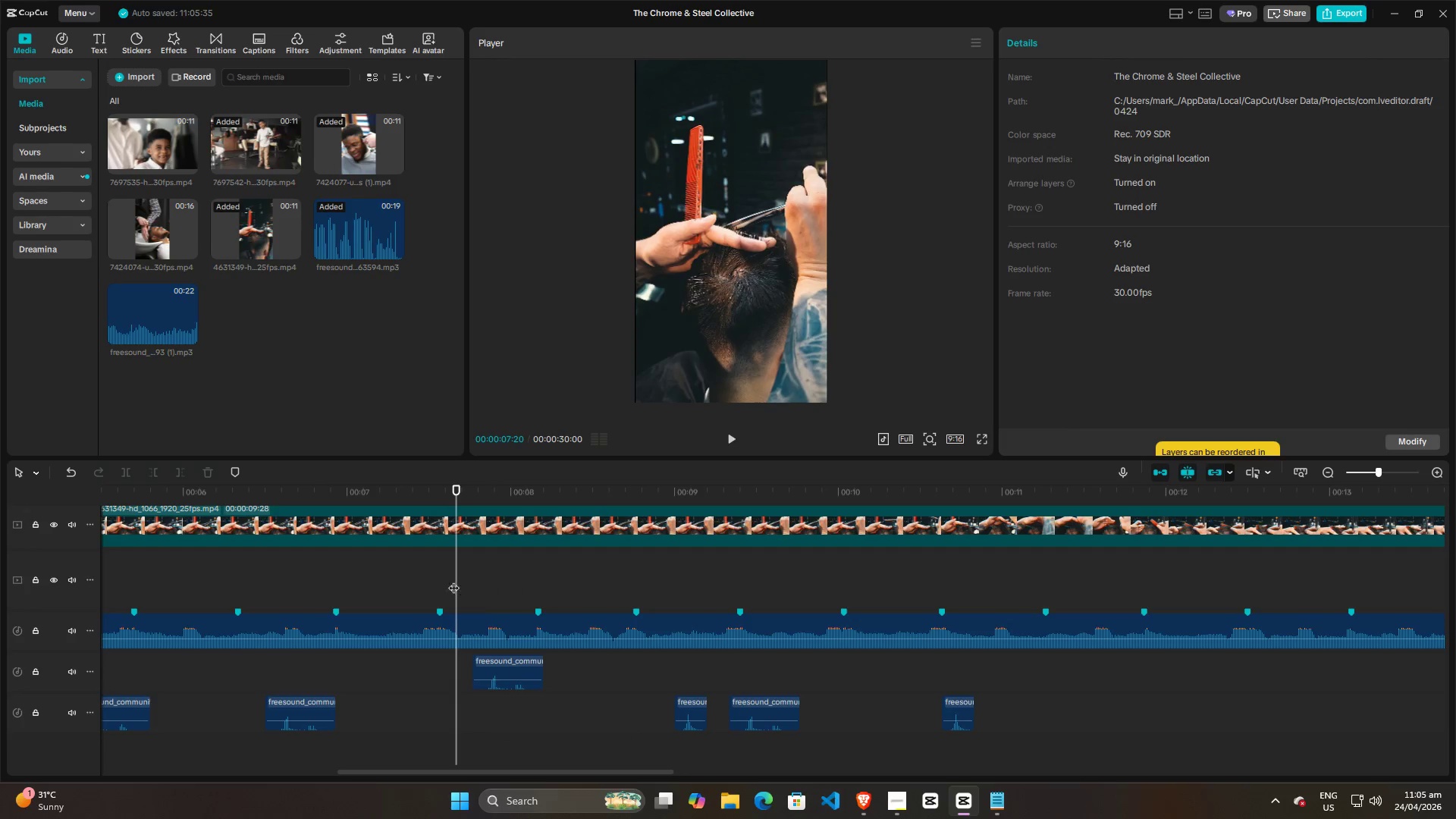 
key(Space)
 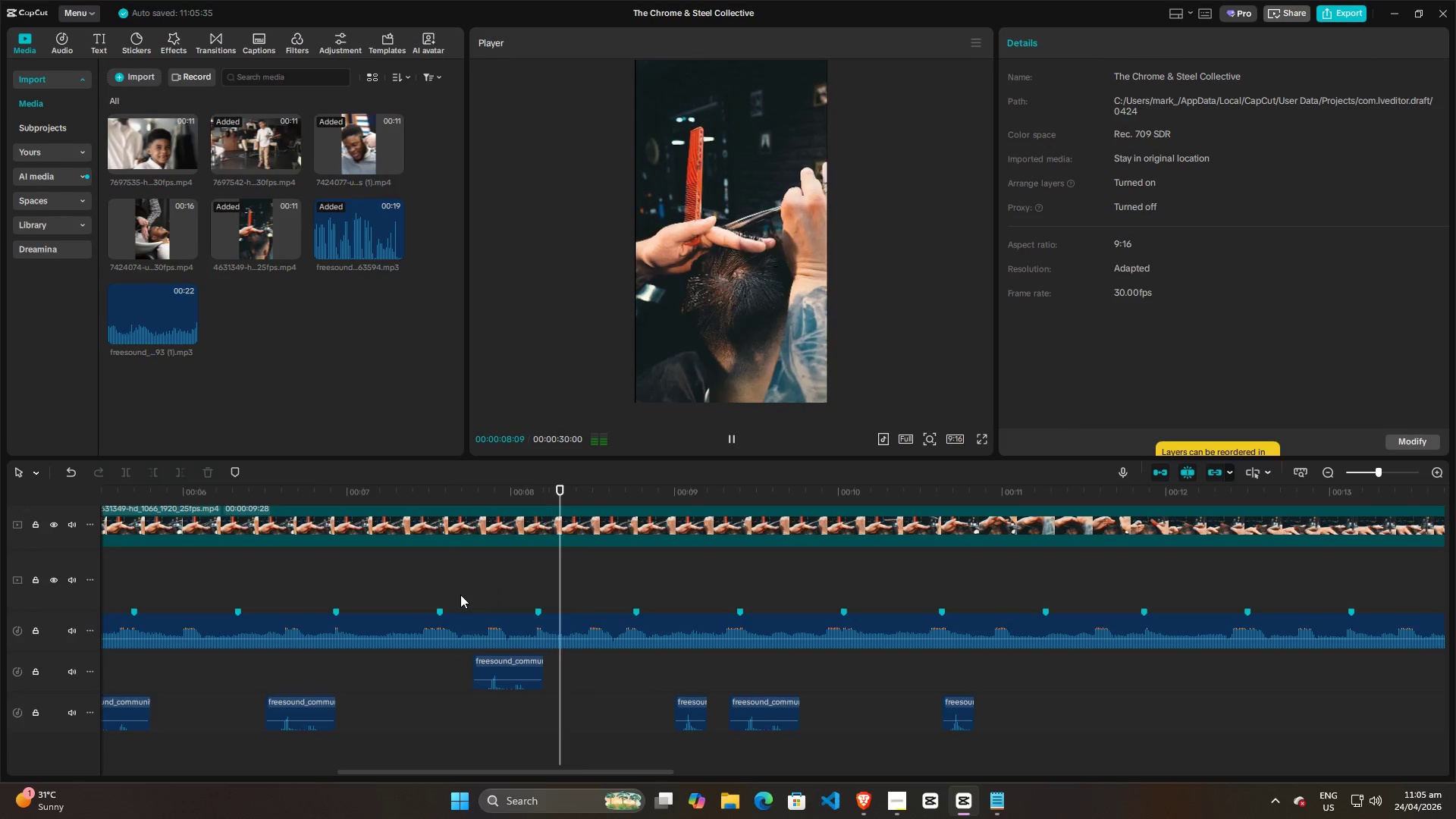 
key(Space)
 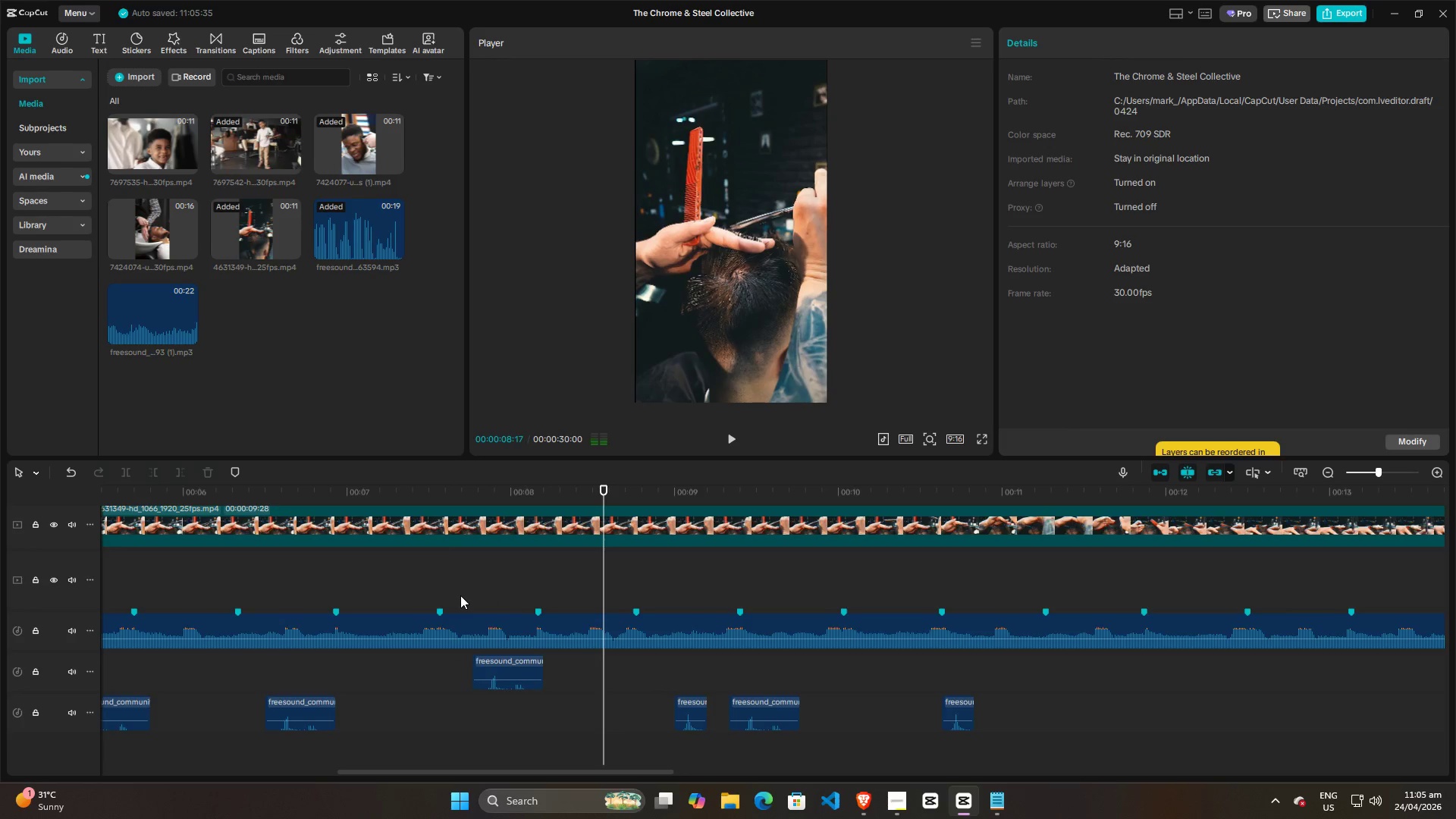 
hold_key(key=ControlLeft, duration=0.88)
 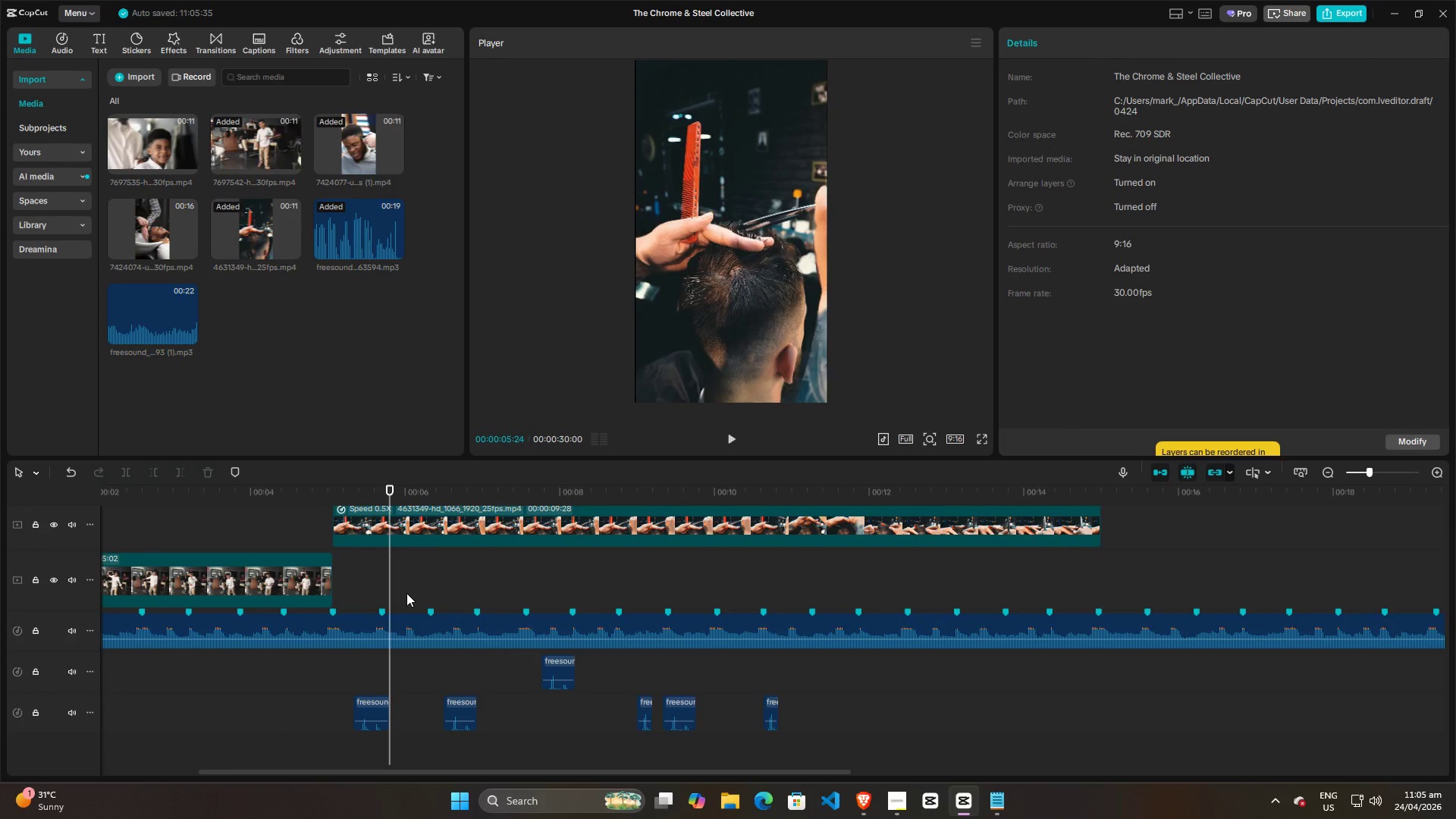 
hold_key(key=ControlLeft, duration=20.47)
left_click([390, 585])
 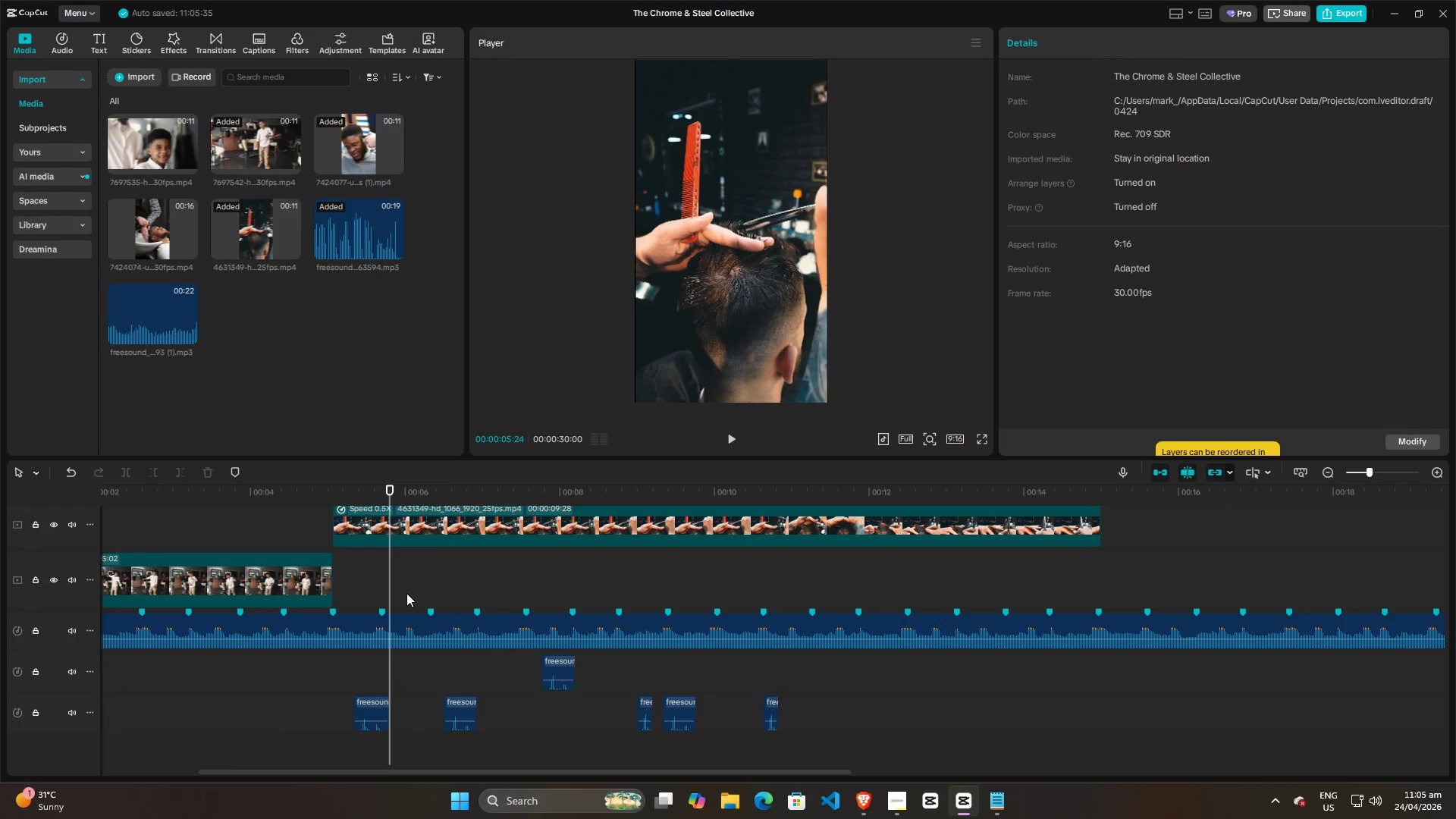 
scroll: coordinate [472, 623], scroll_direction: down, amount: 15.0
 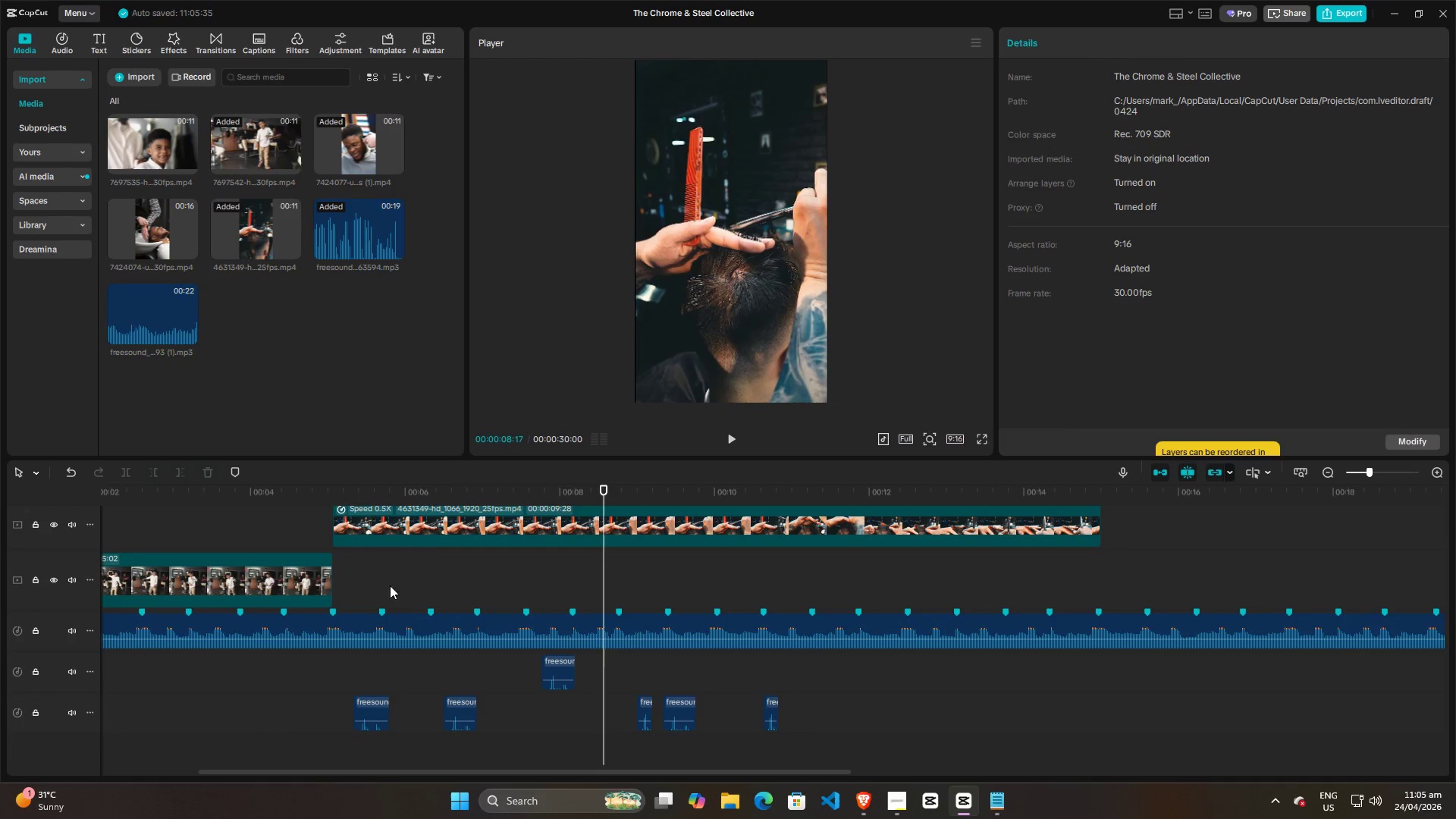 
key(Space)
 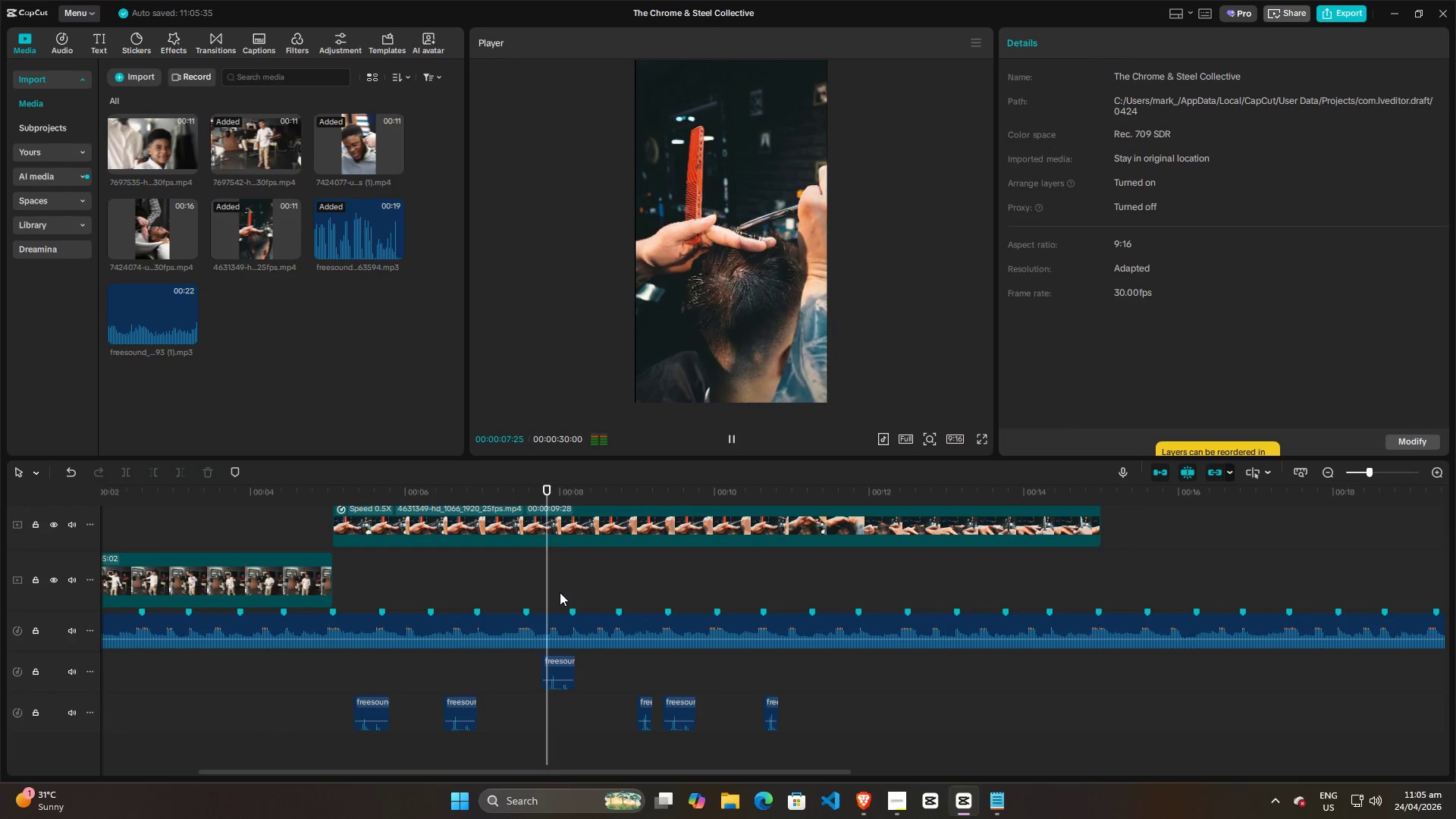 
key(Space)
 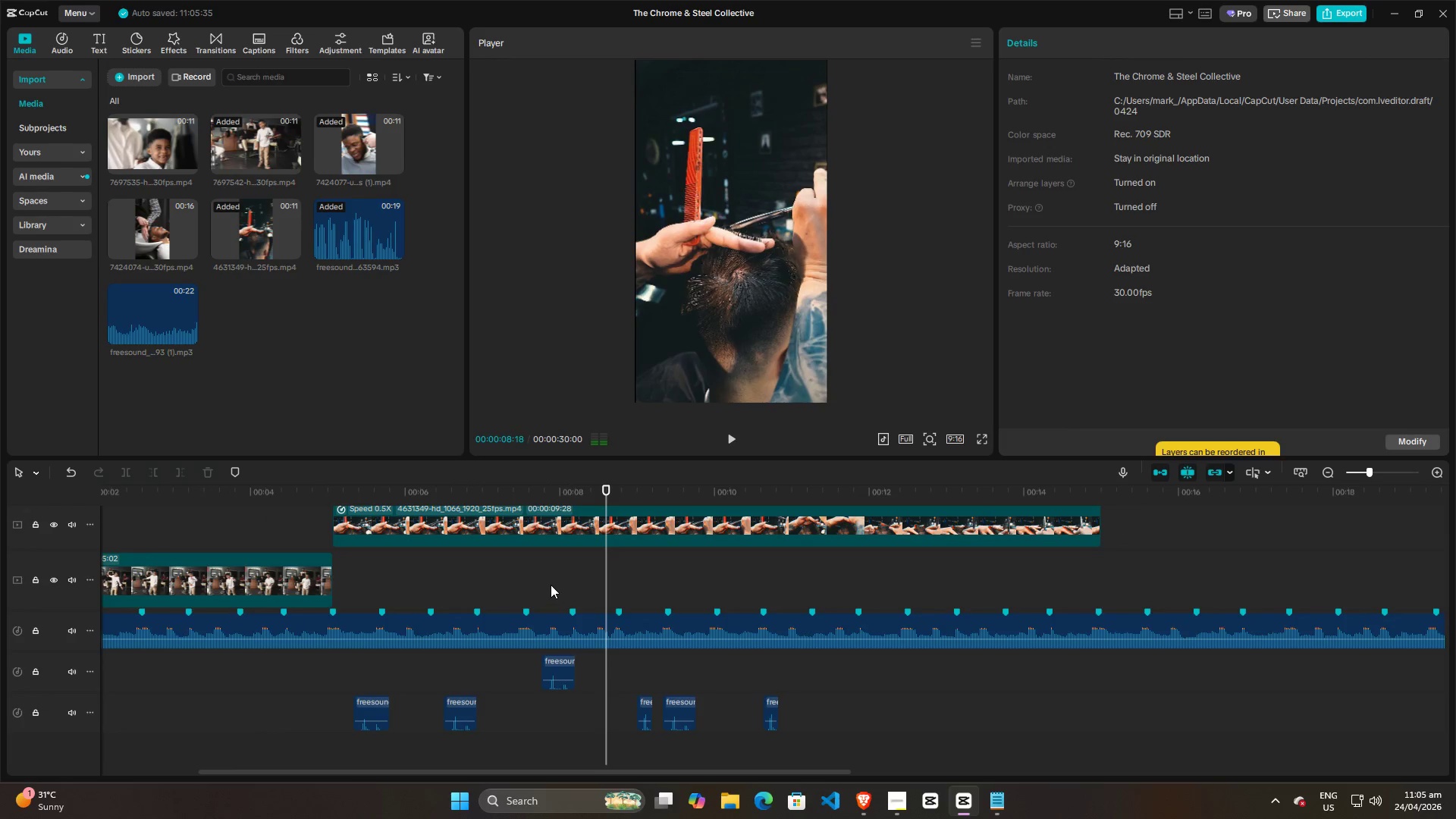 
left_click([539, 579])
 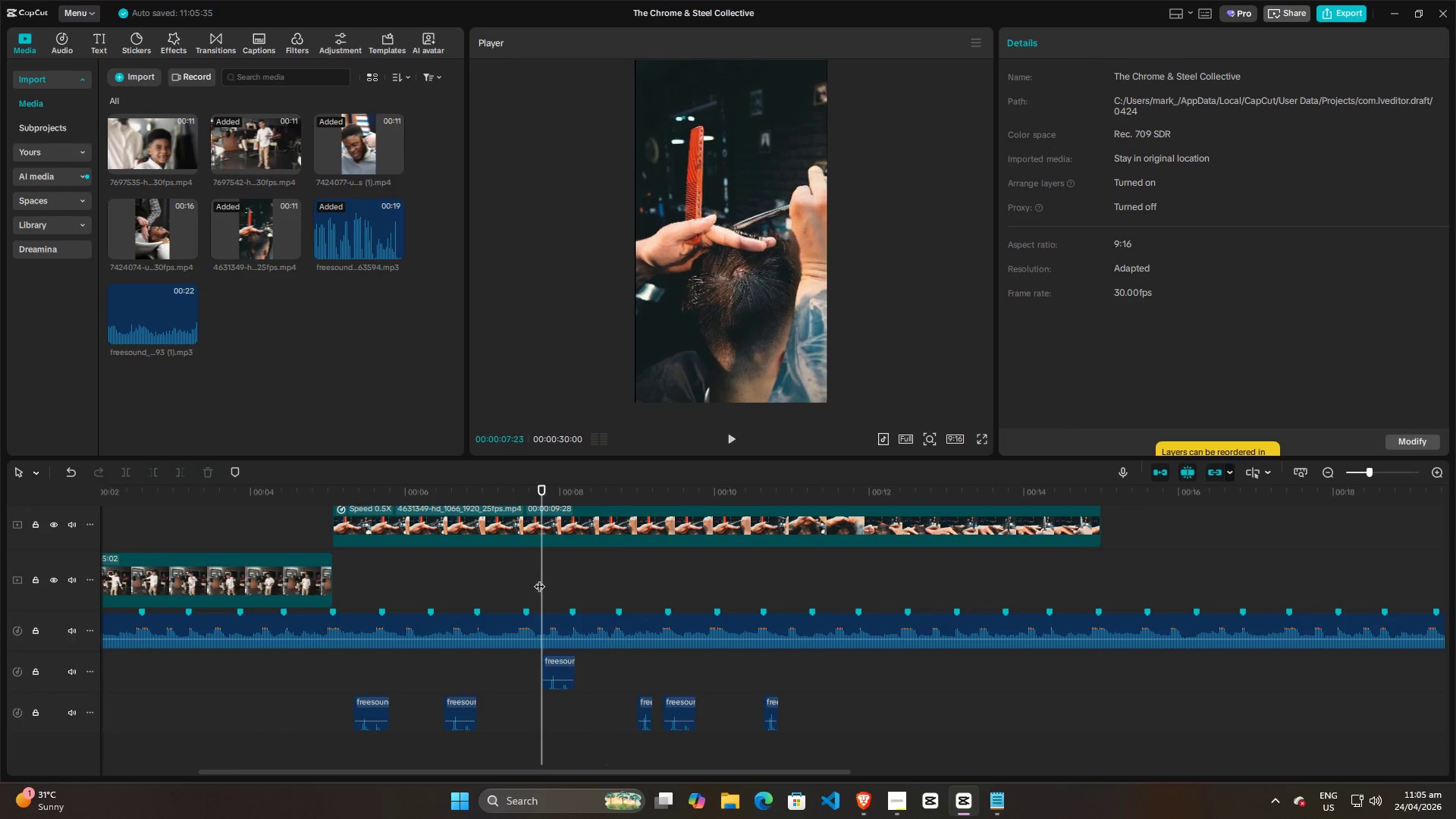 
key(Space)
 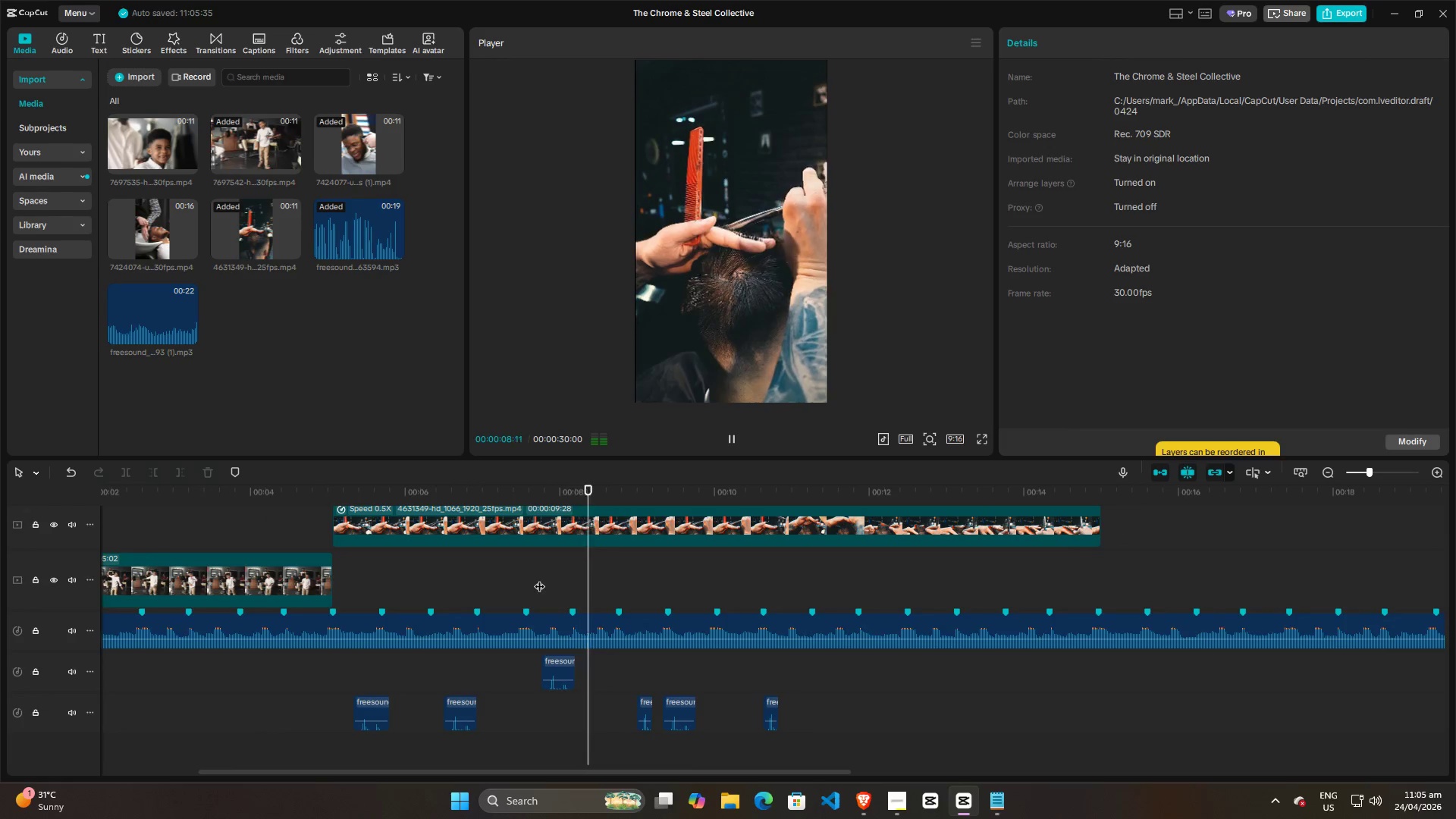 
key(Space)
 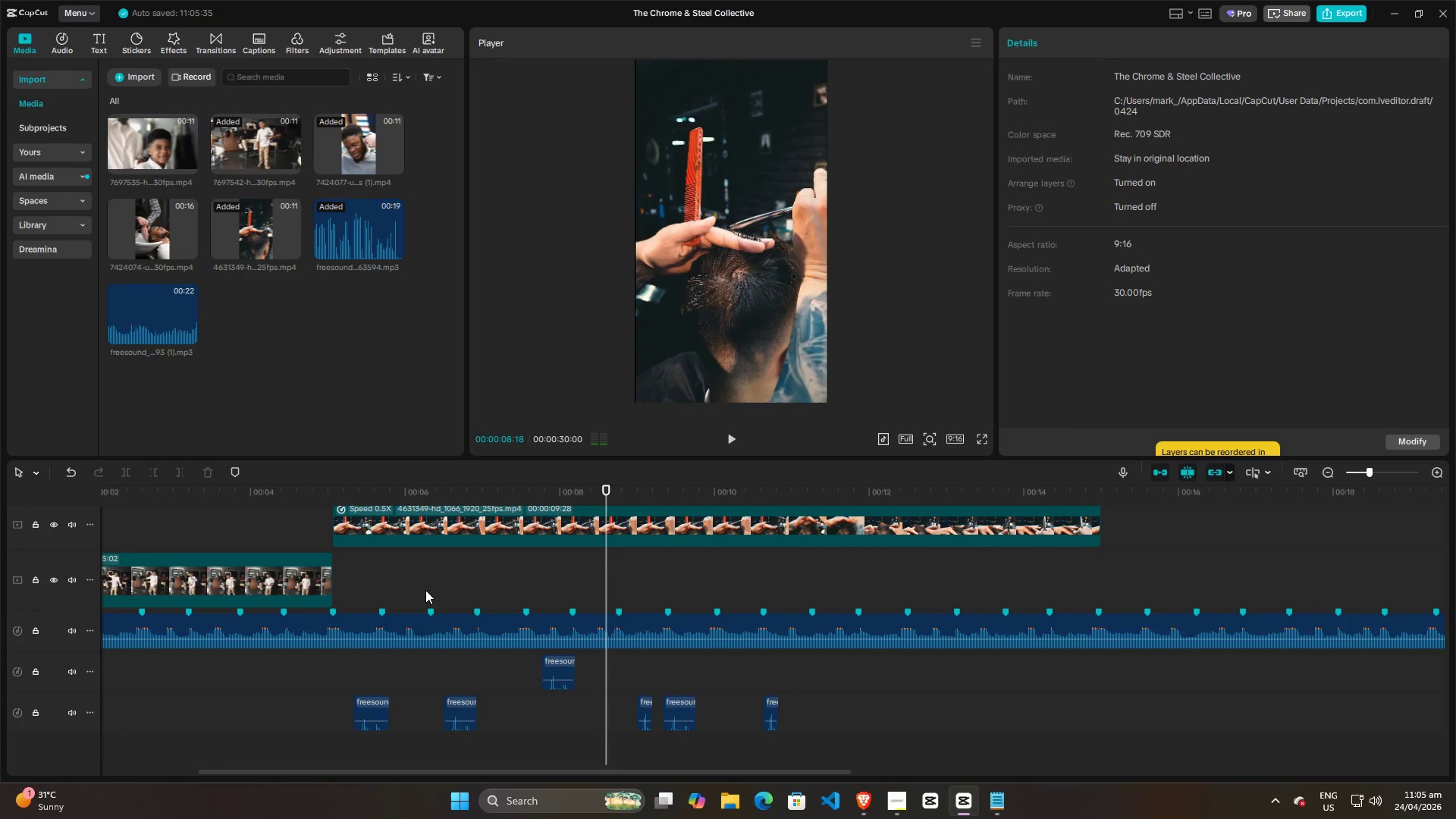 
left_click([423, 592])
 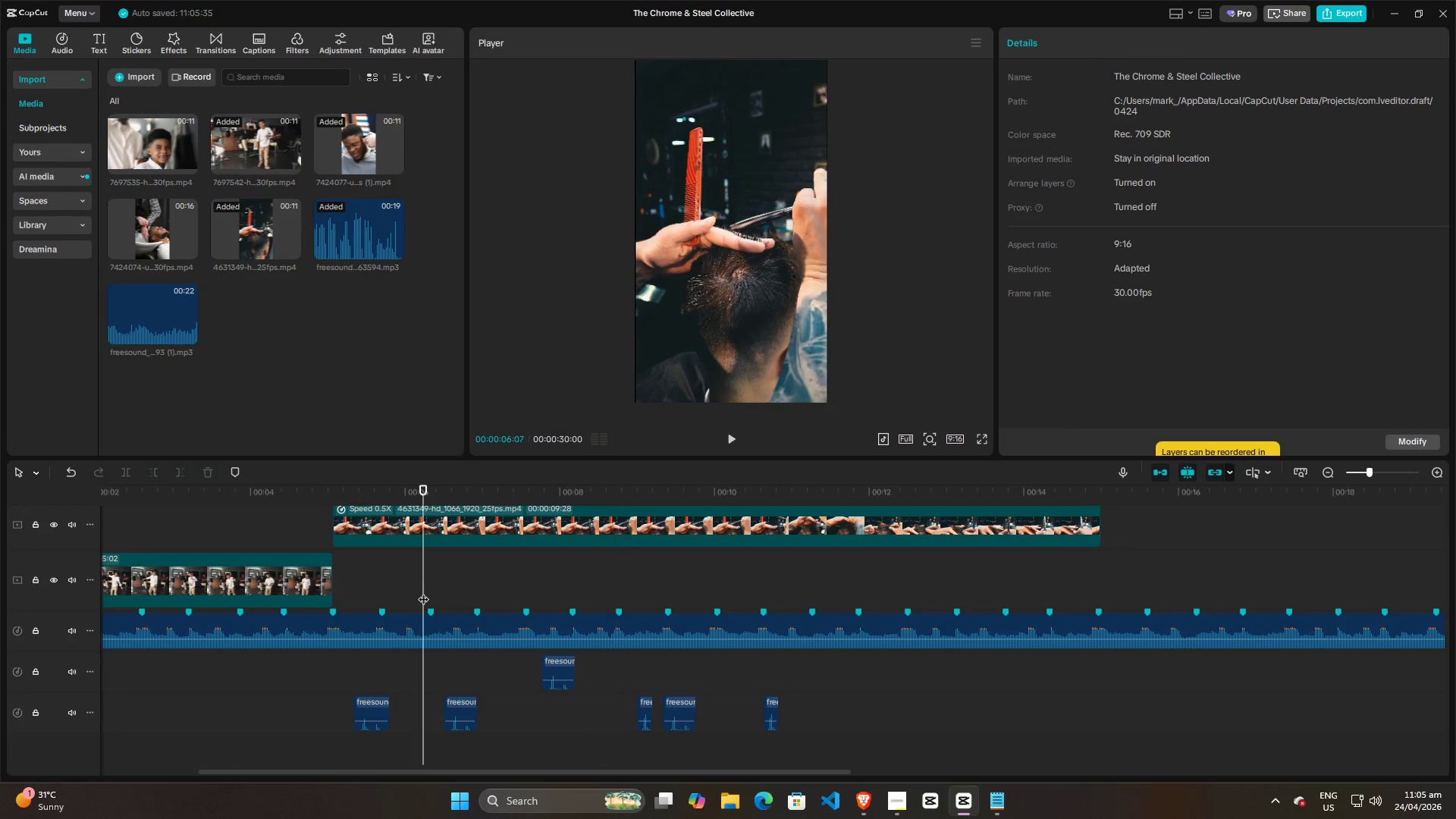 
key(Space)
 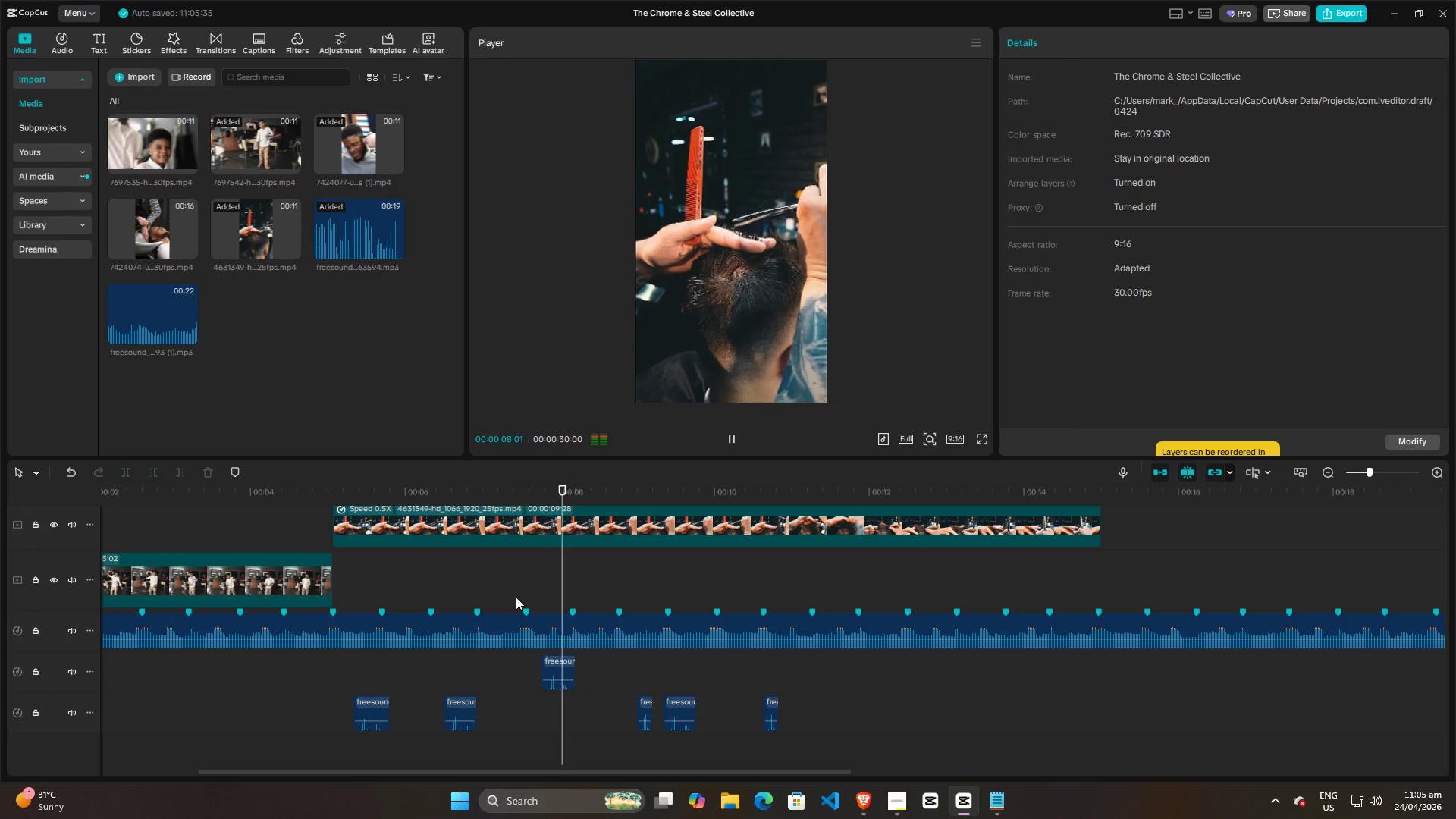 
key(Space)
 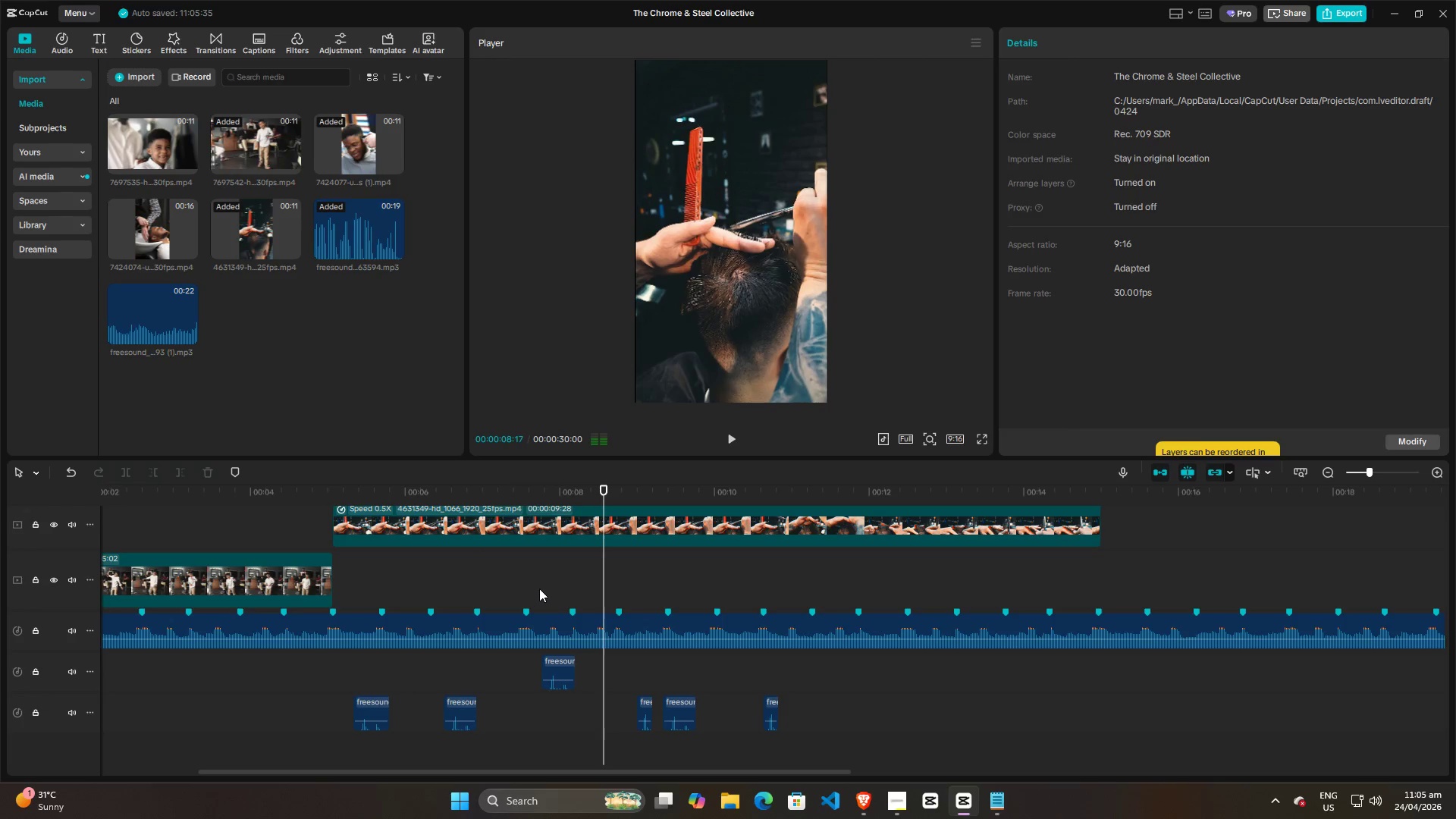 
left_click([539, 588])
 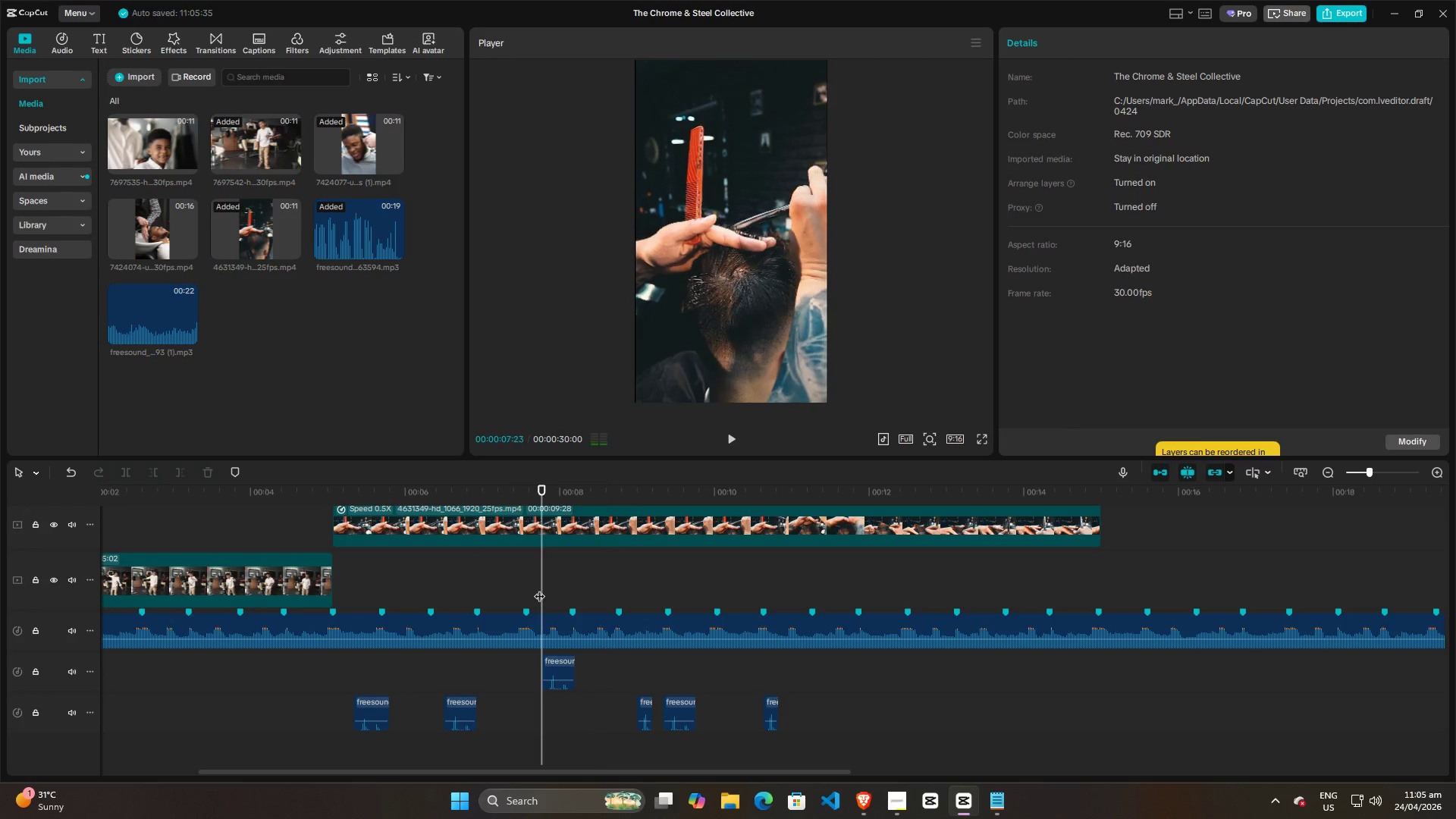 
key(Space)
 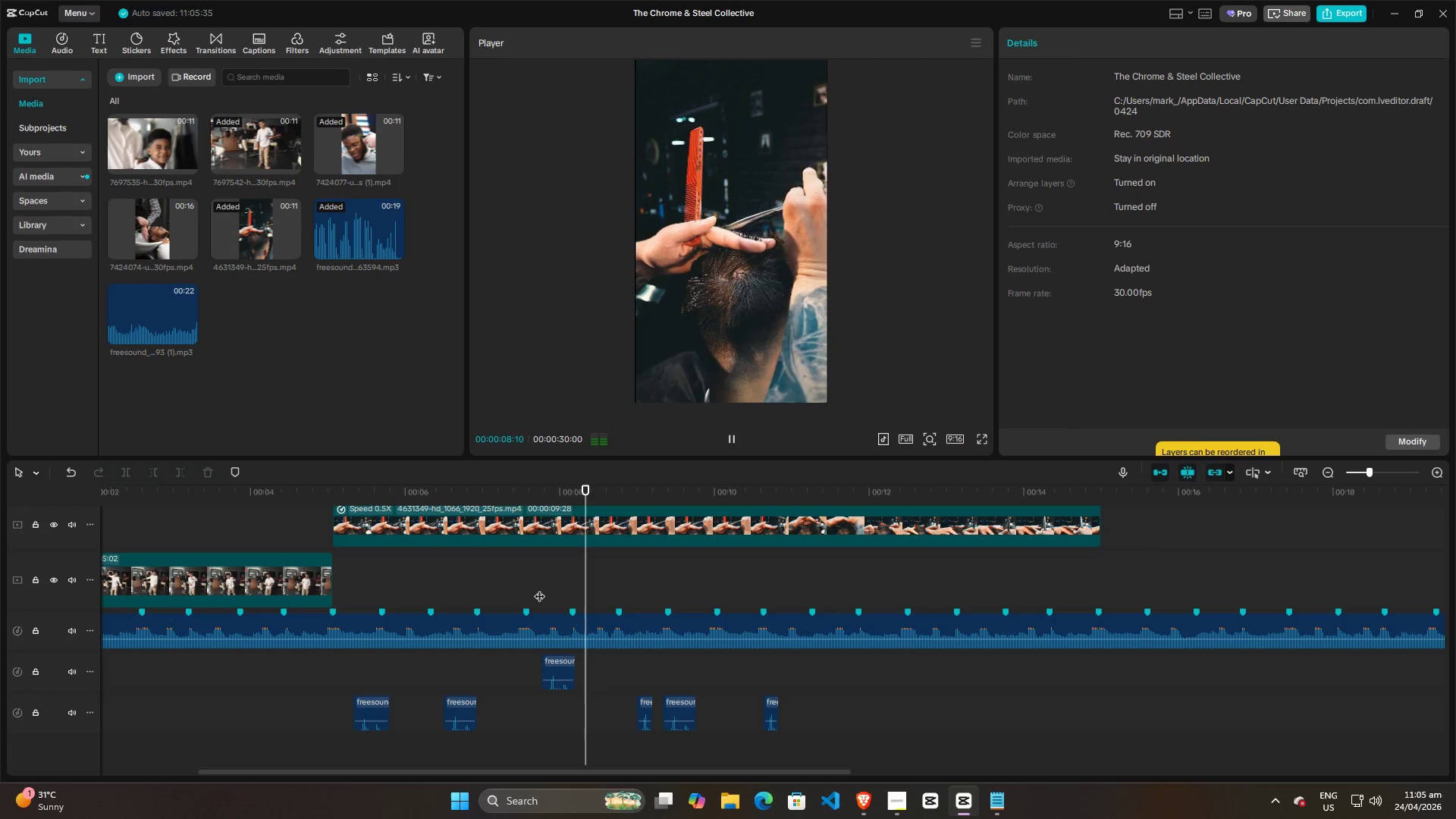 
key(Space)
 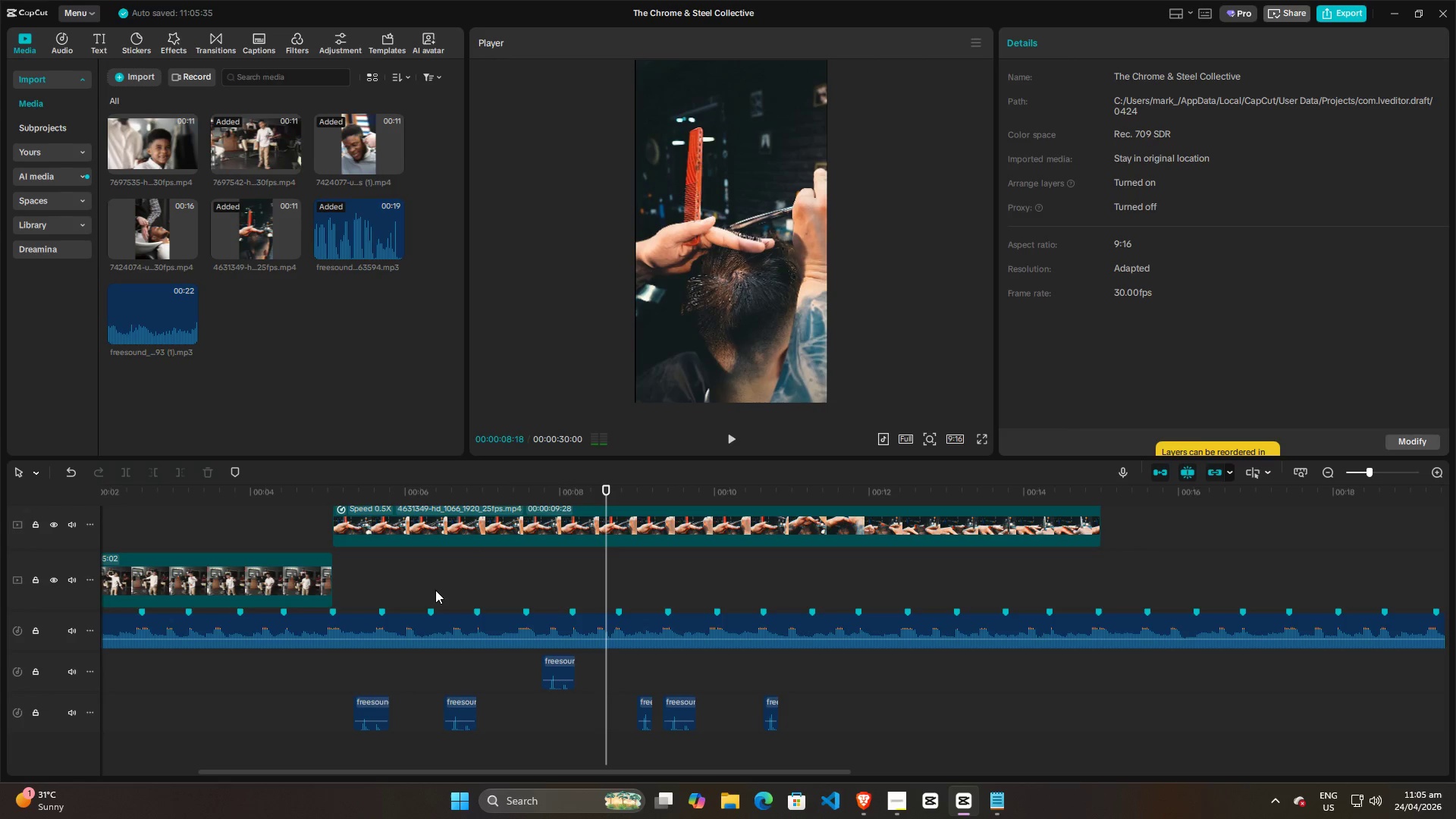 
left_click([429, 590])
 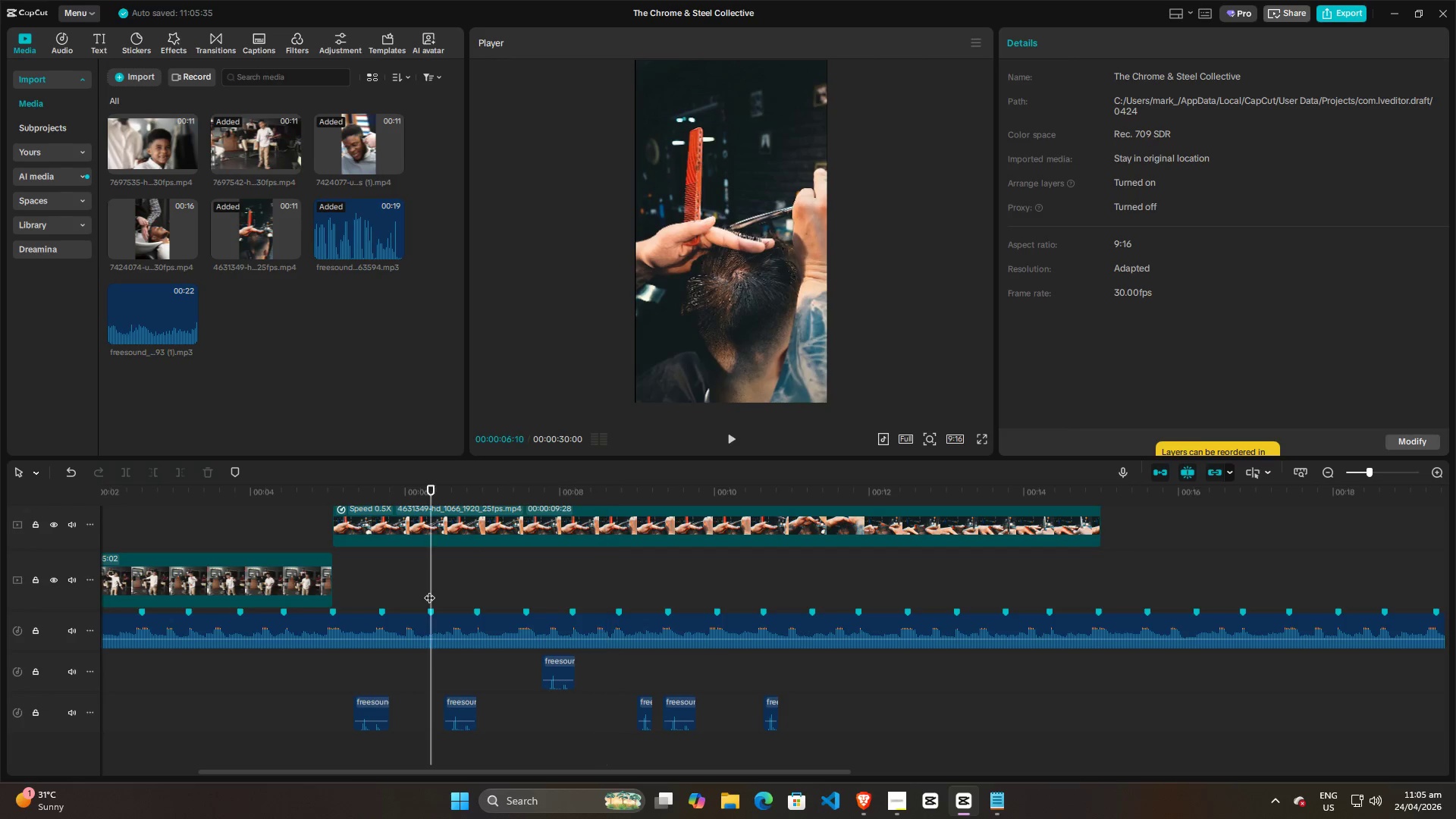 
key(Space)
 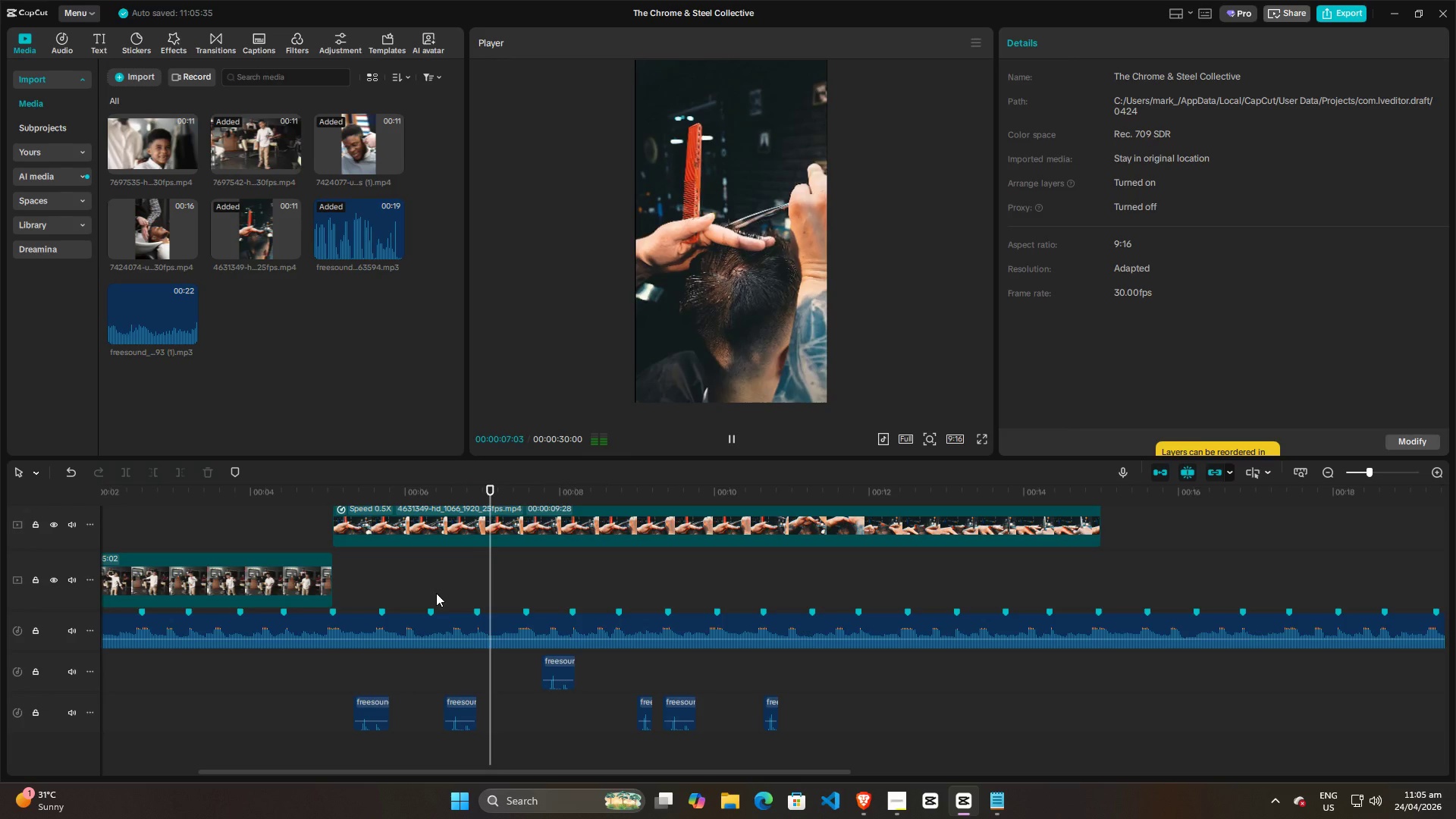 
key(Space)
 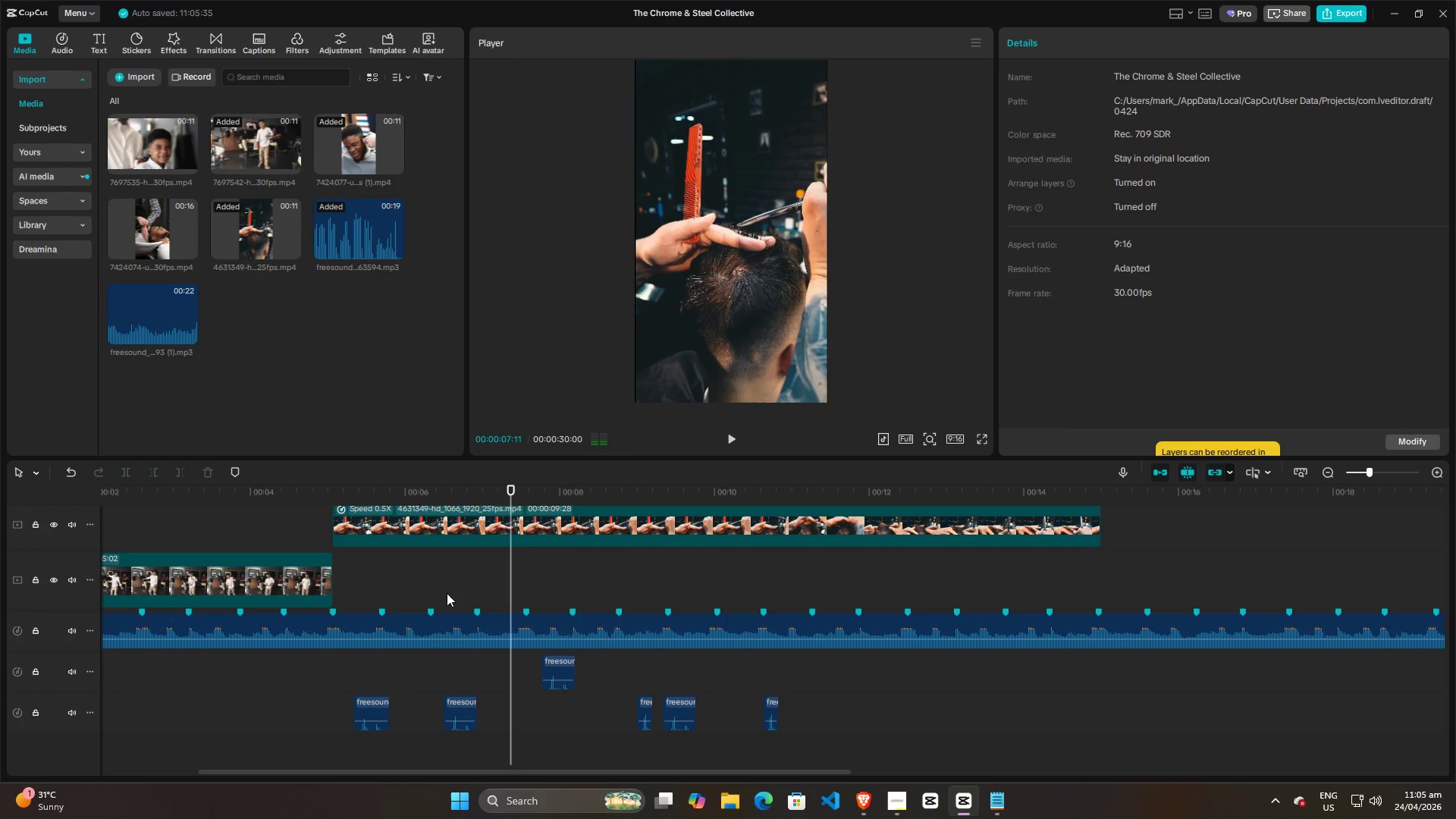 
left_click([445, 593])
 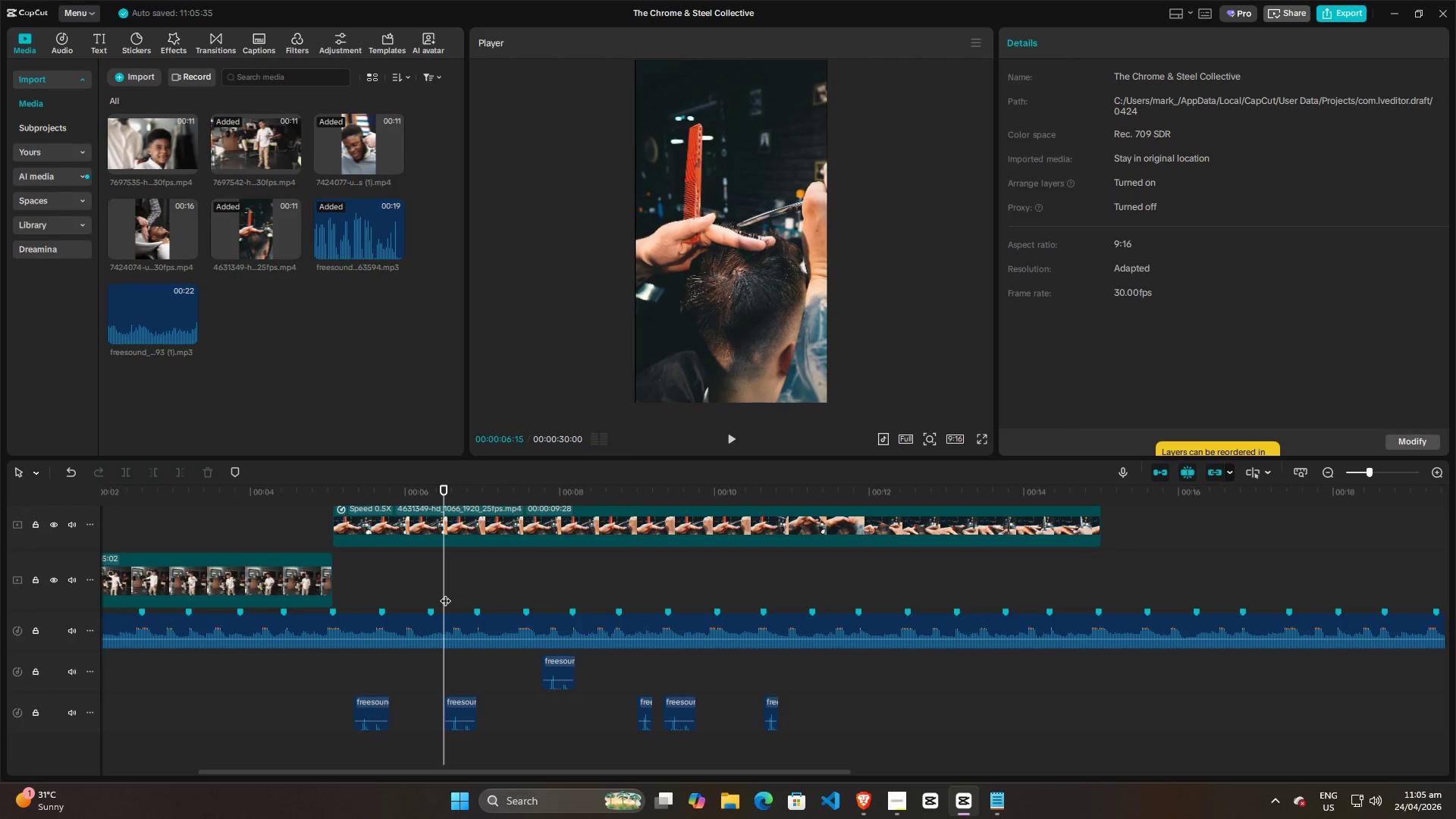 
key(Space)
 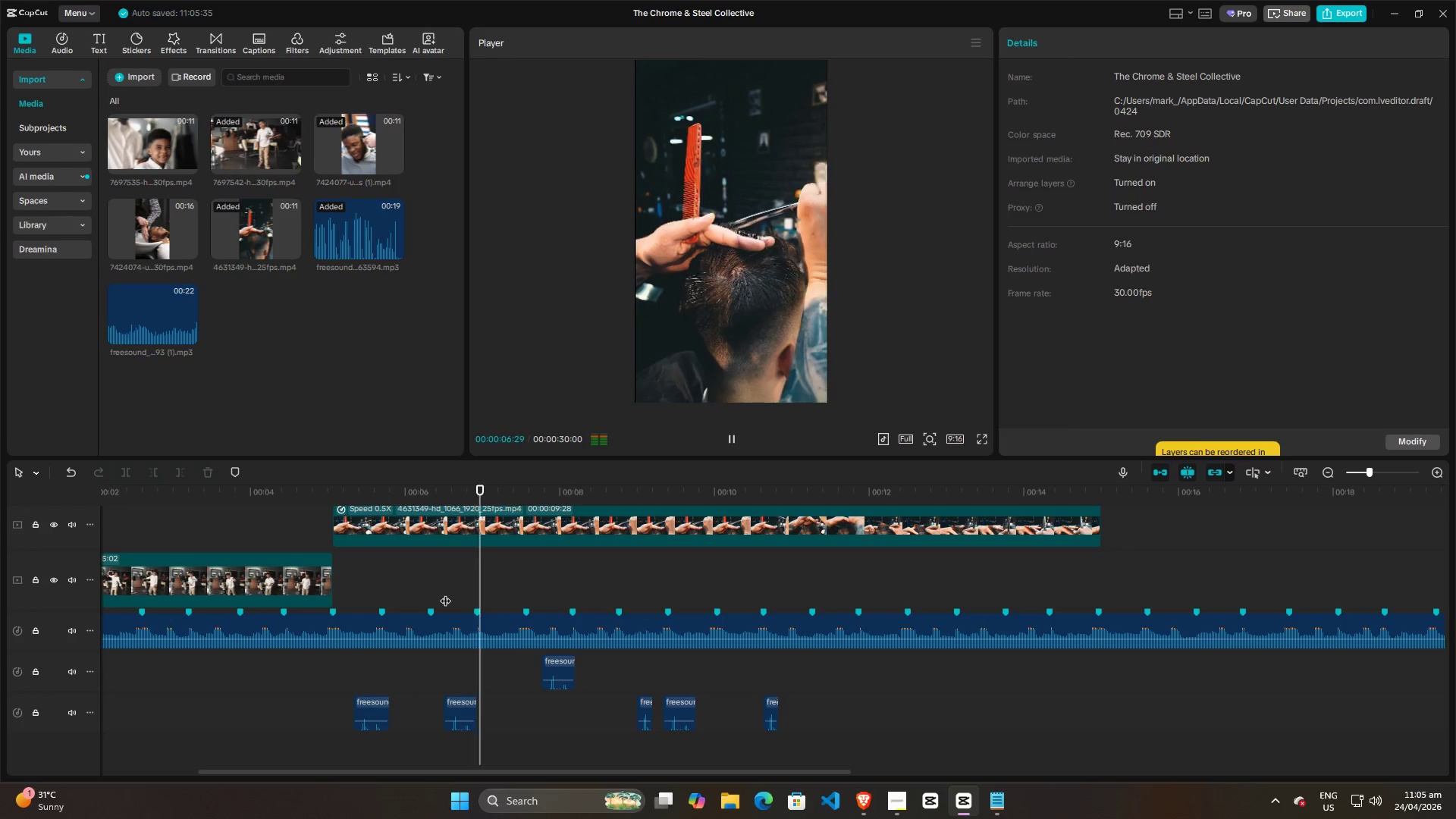 
key(Space)
 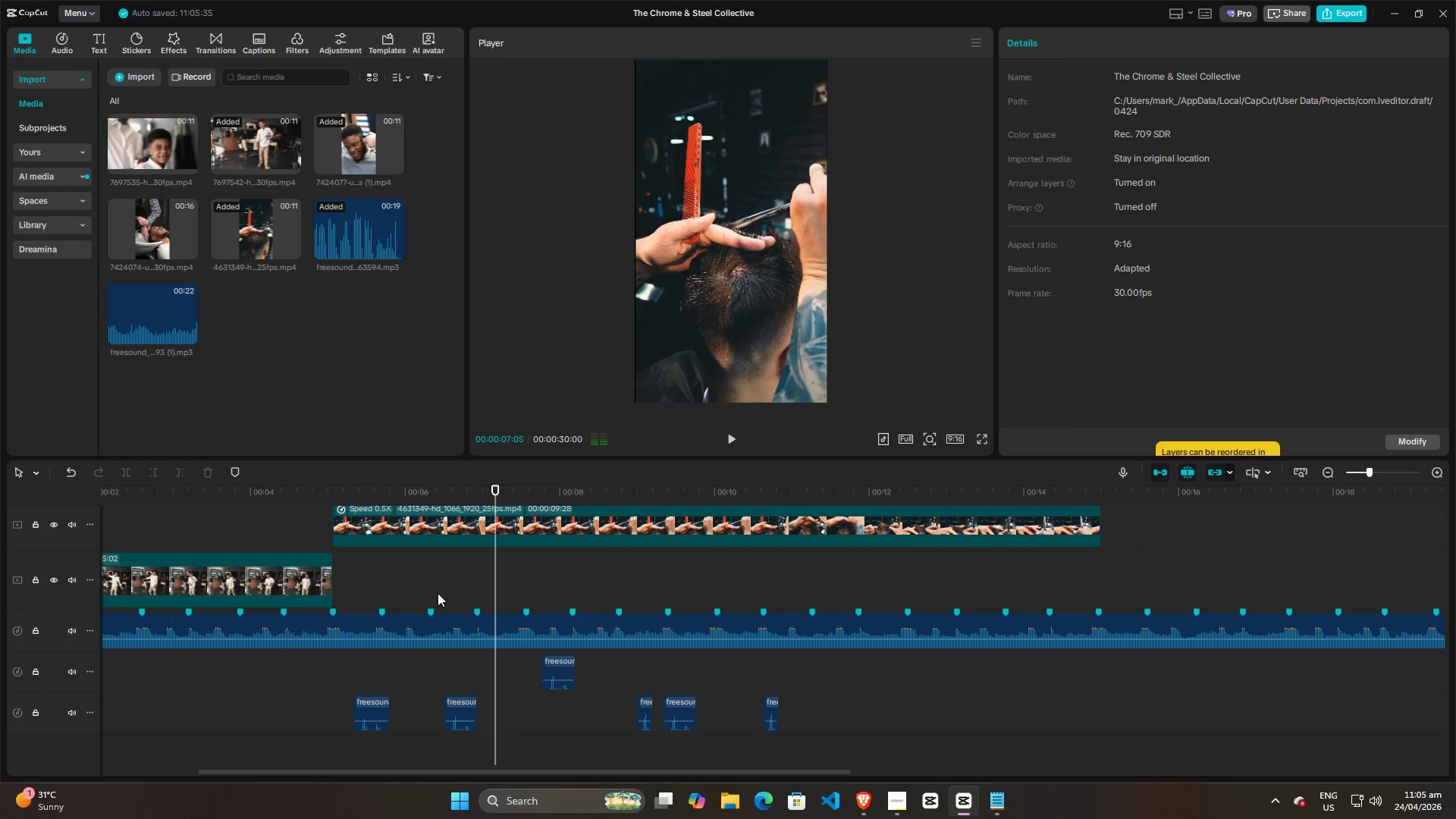 
left_click([438, 593])
 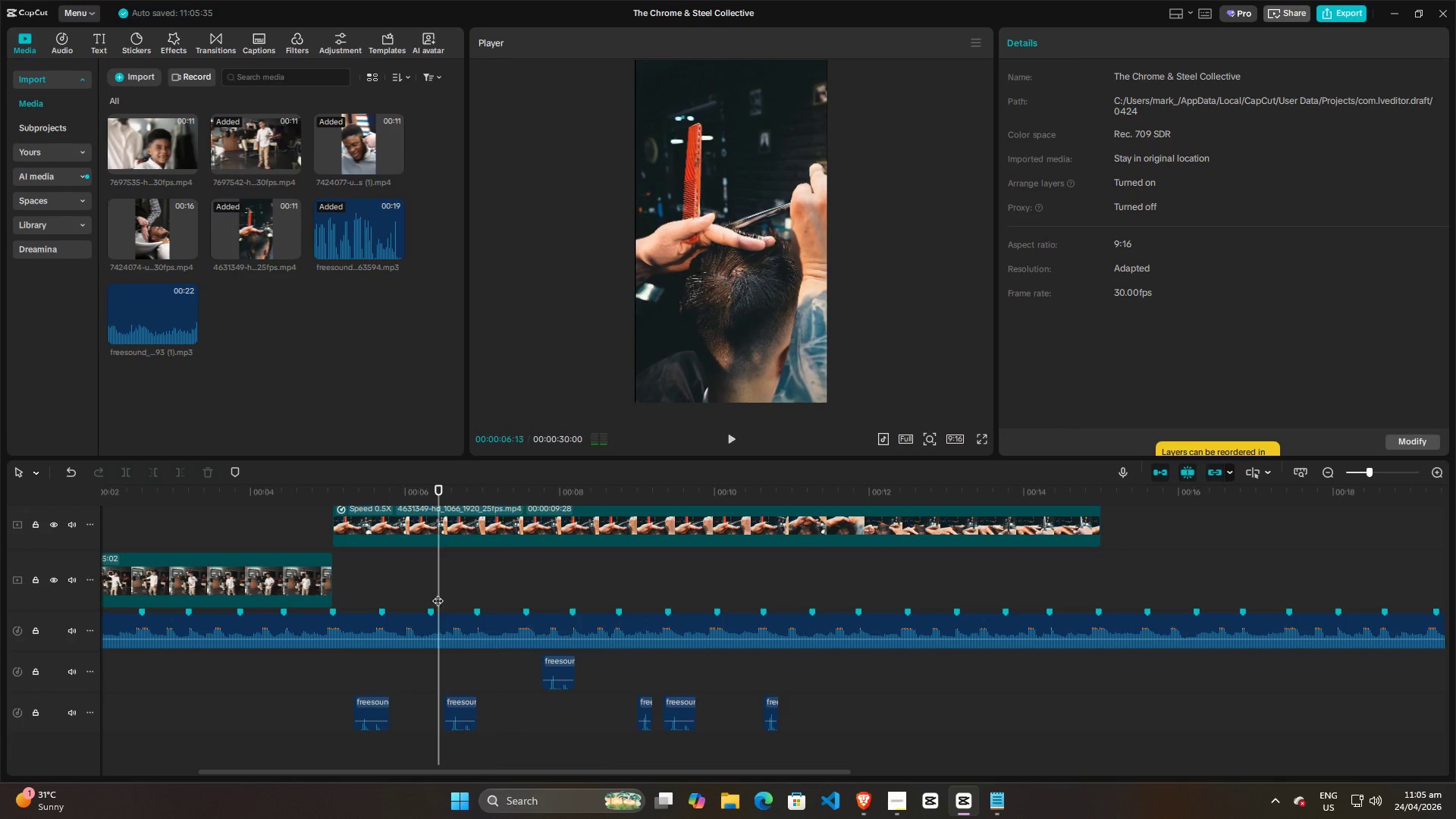 
key(Space)
 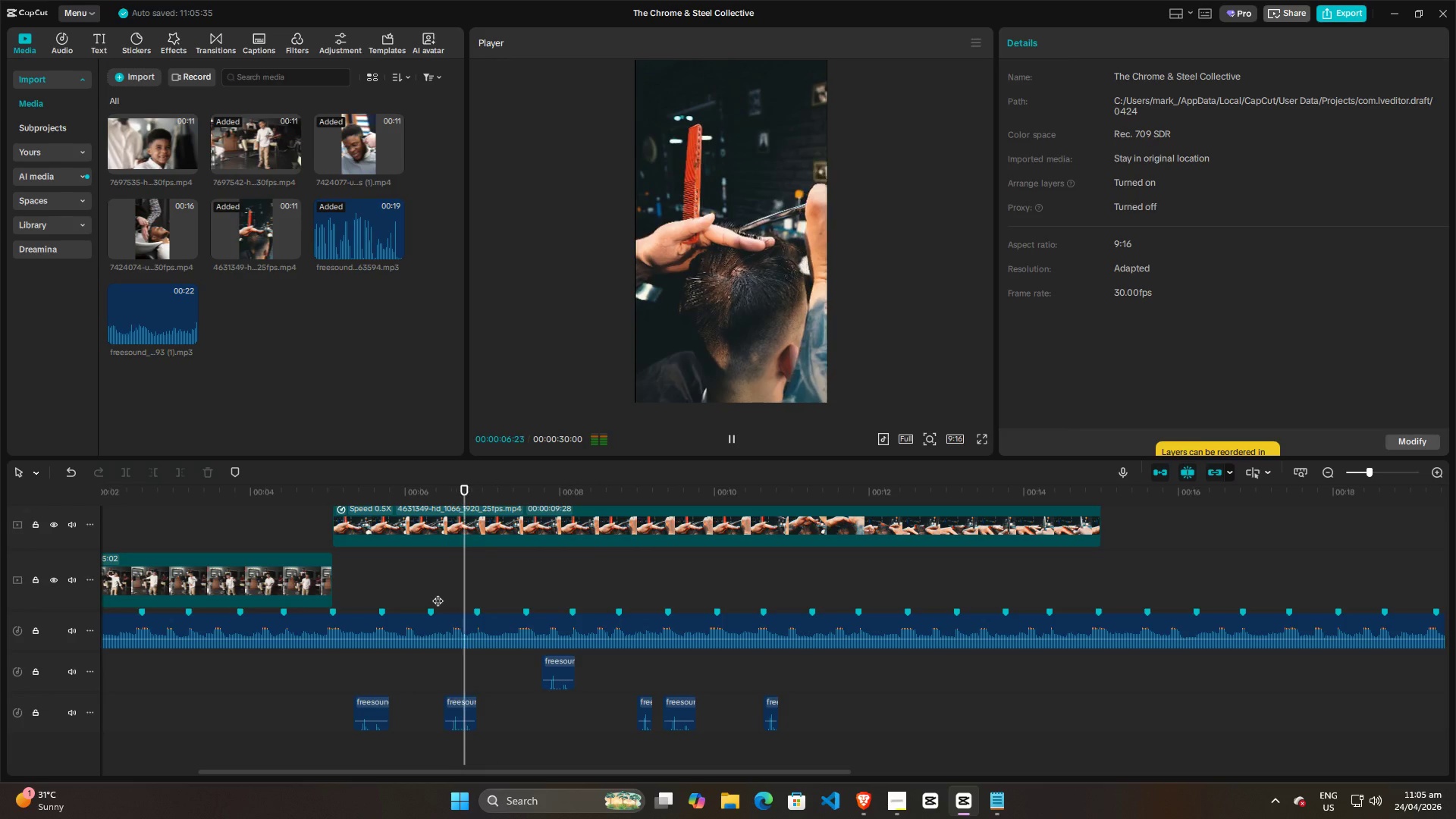 
key(Space)
 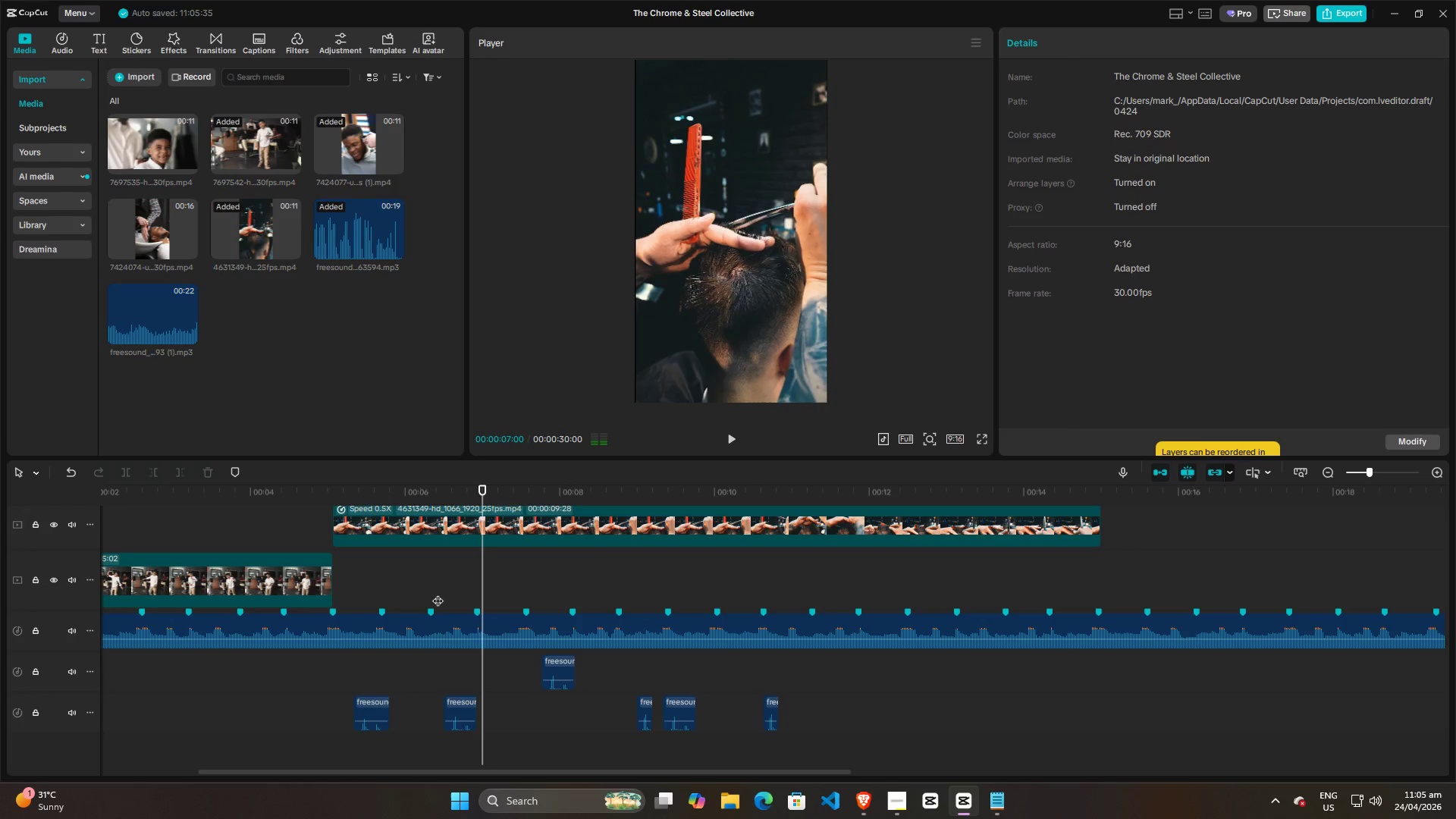 
left_click([438, 593])
 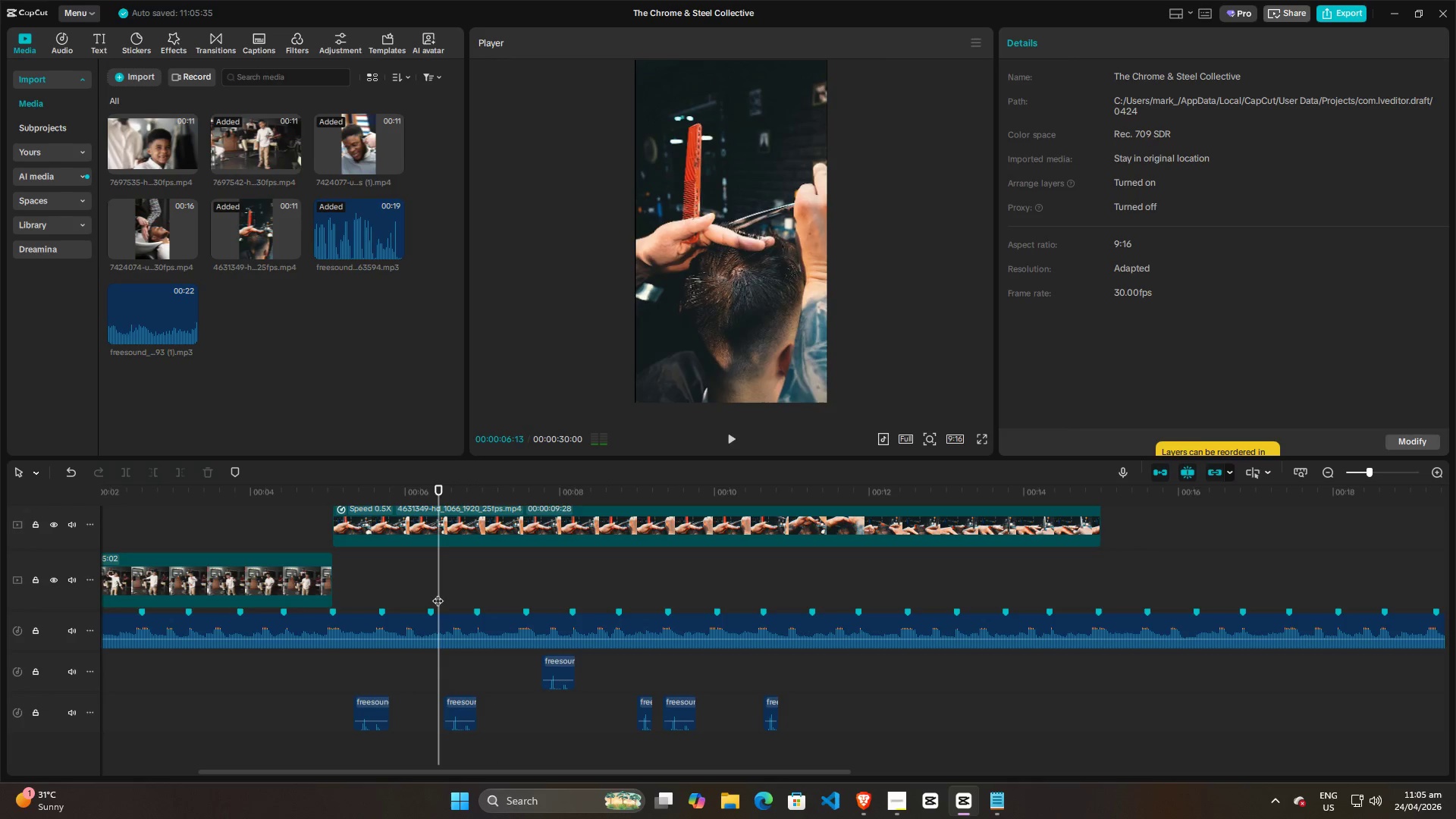 
key(Space)
 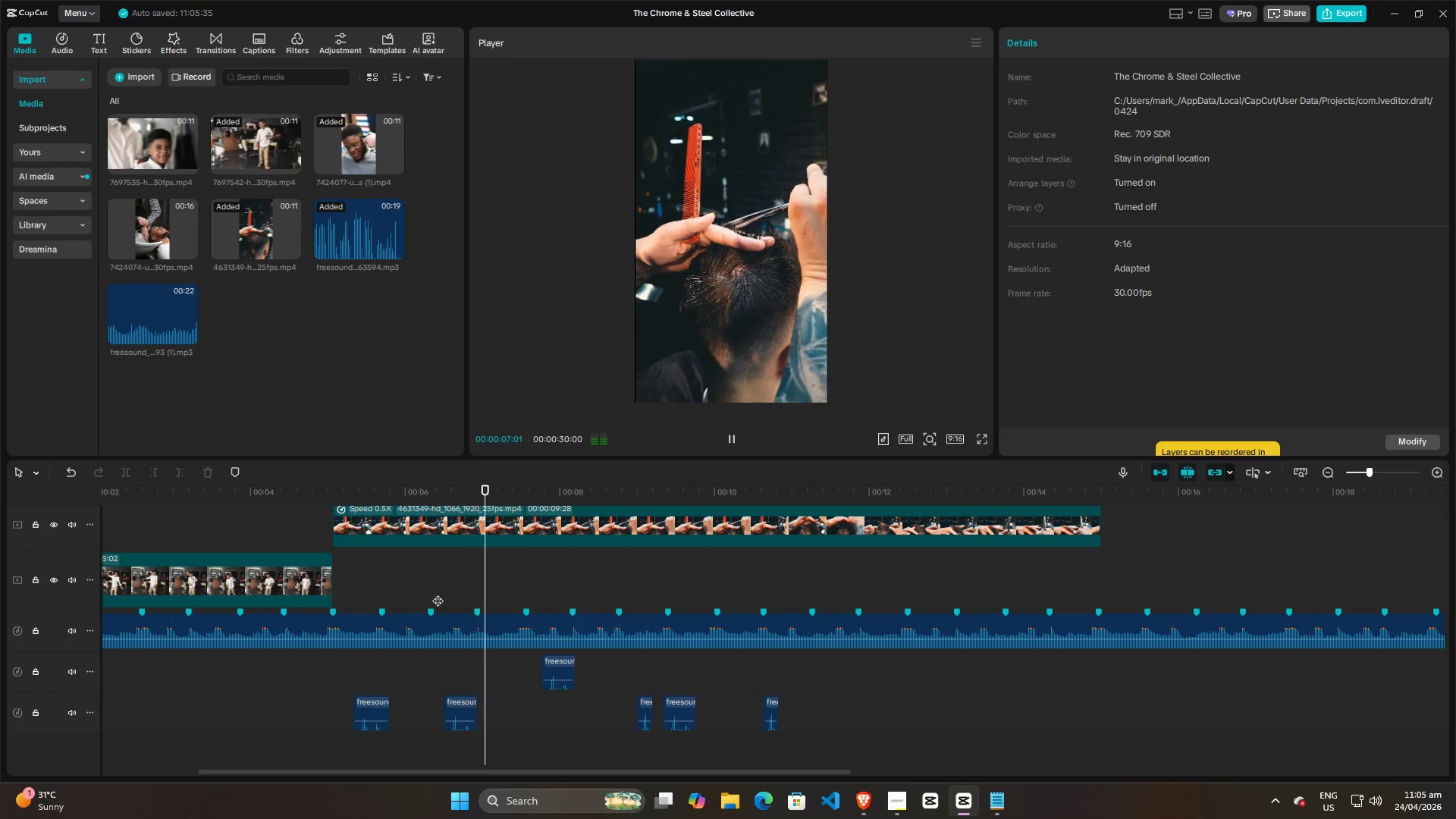 
key(Space)
 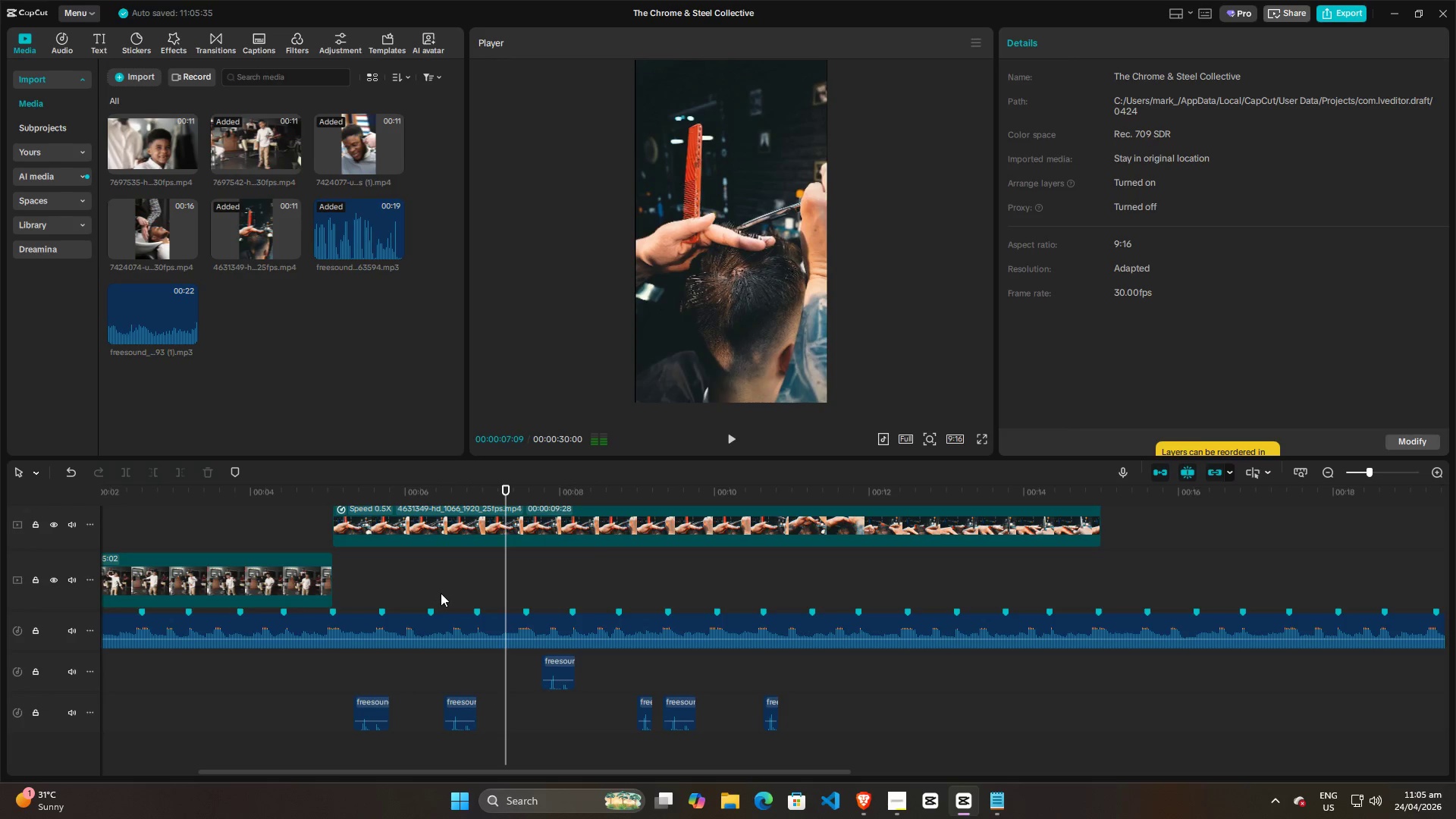 
left_click([441, 593])
 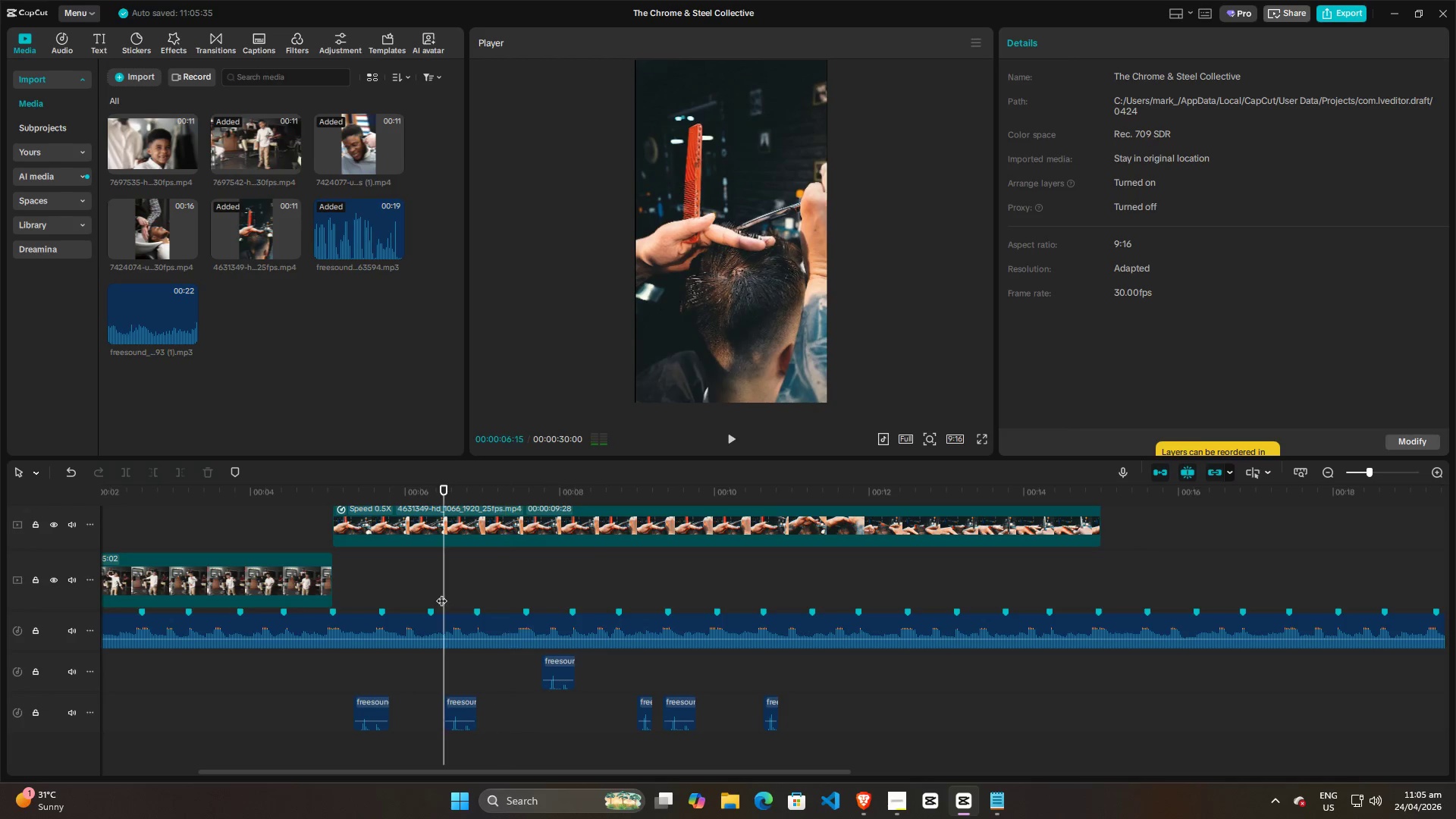 
key(Space)
 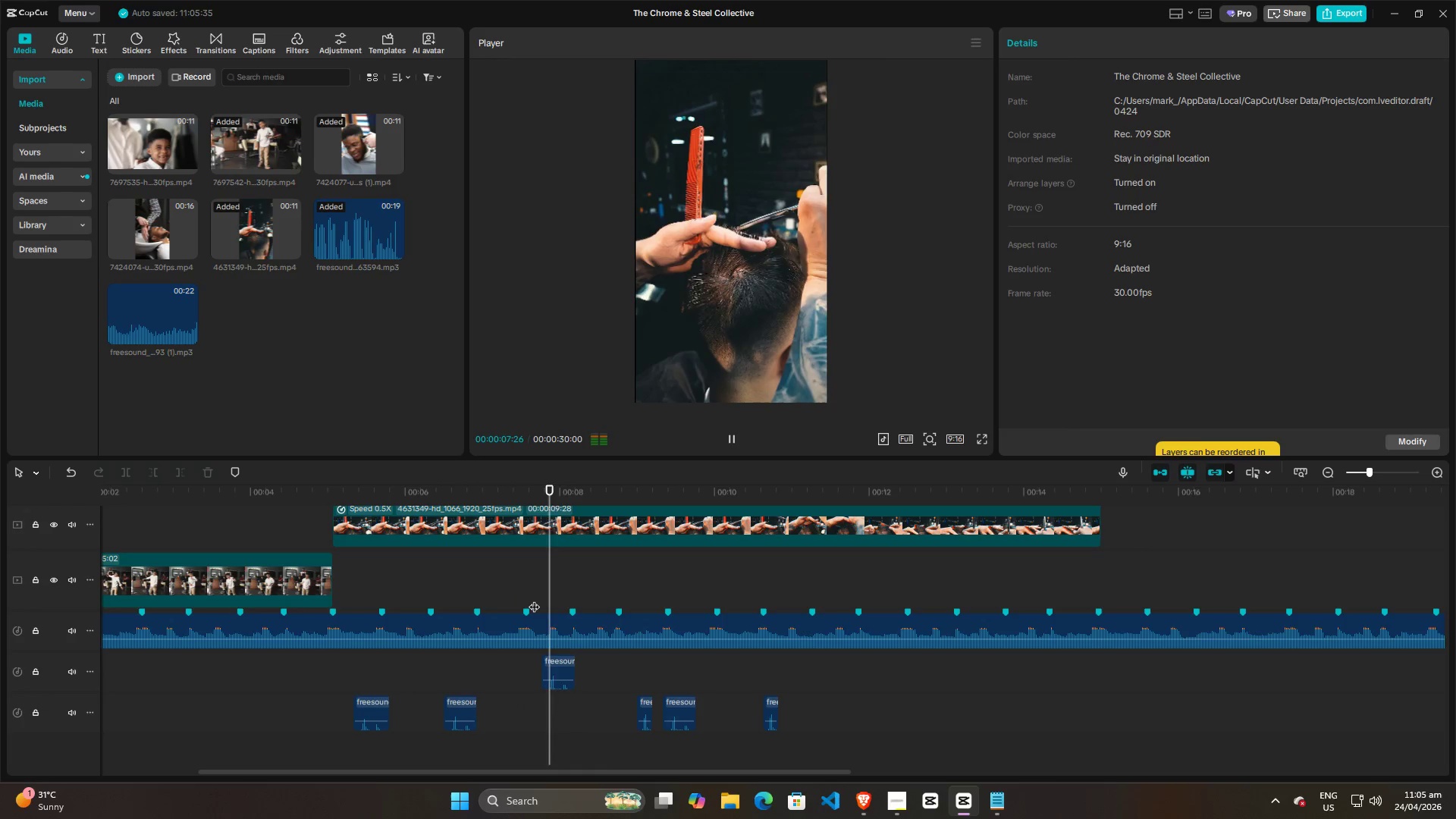 
key(Space)
 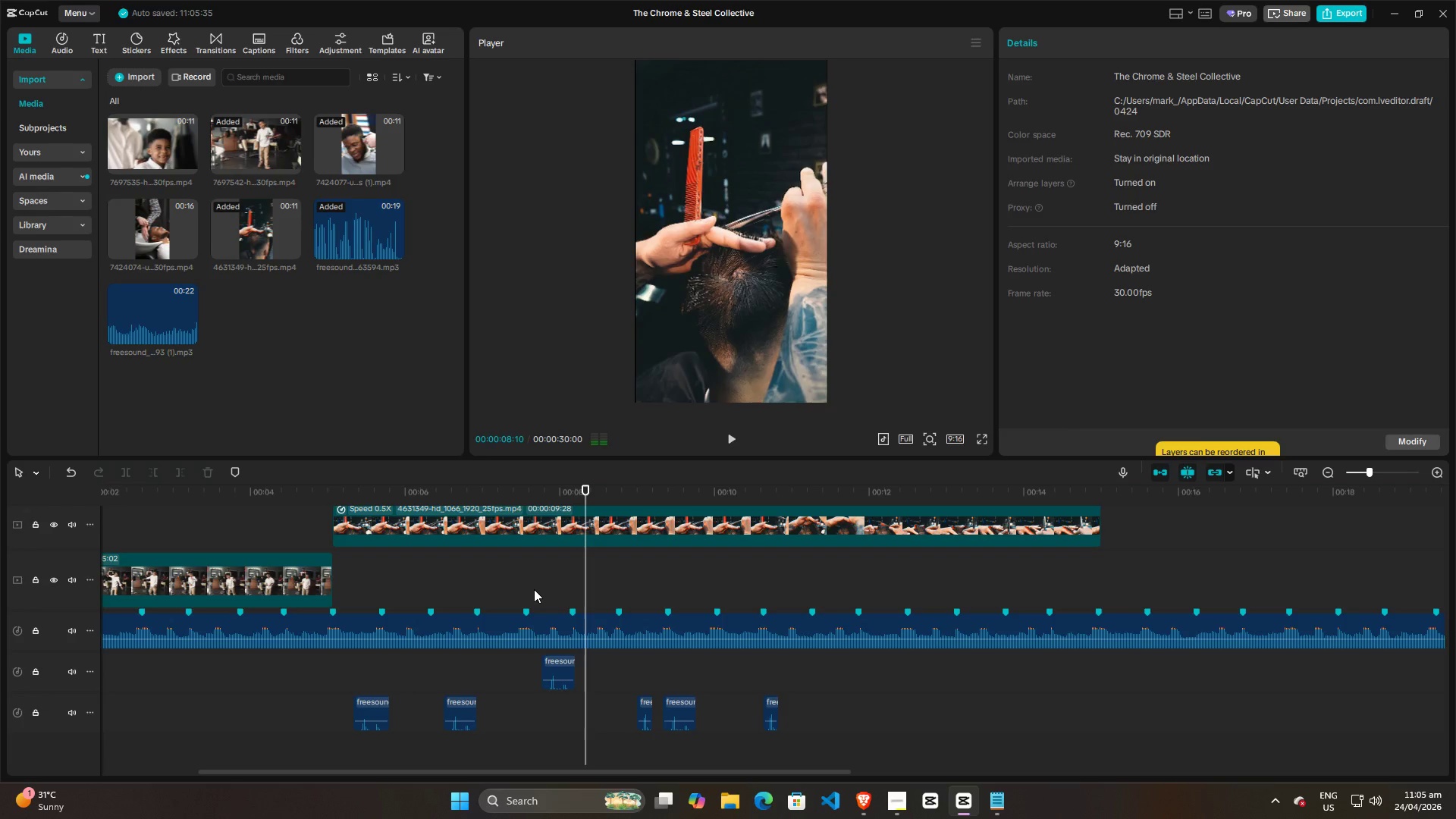 
left_click([534, 589])
 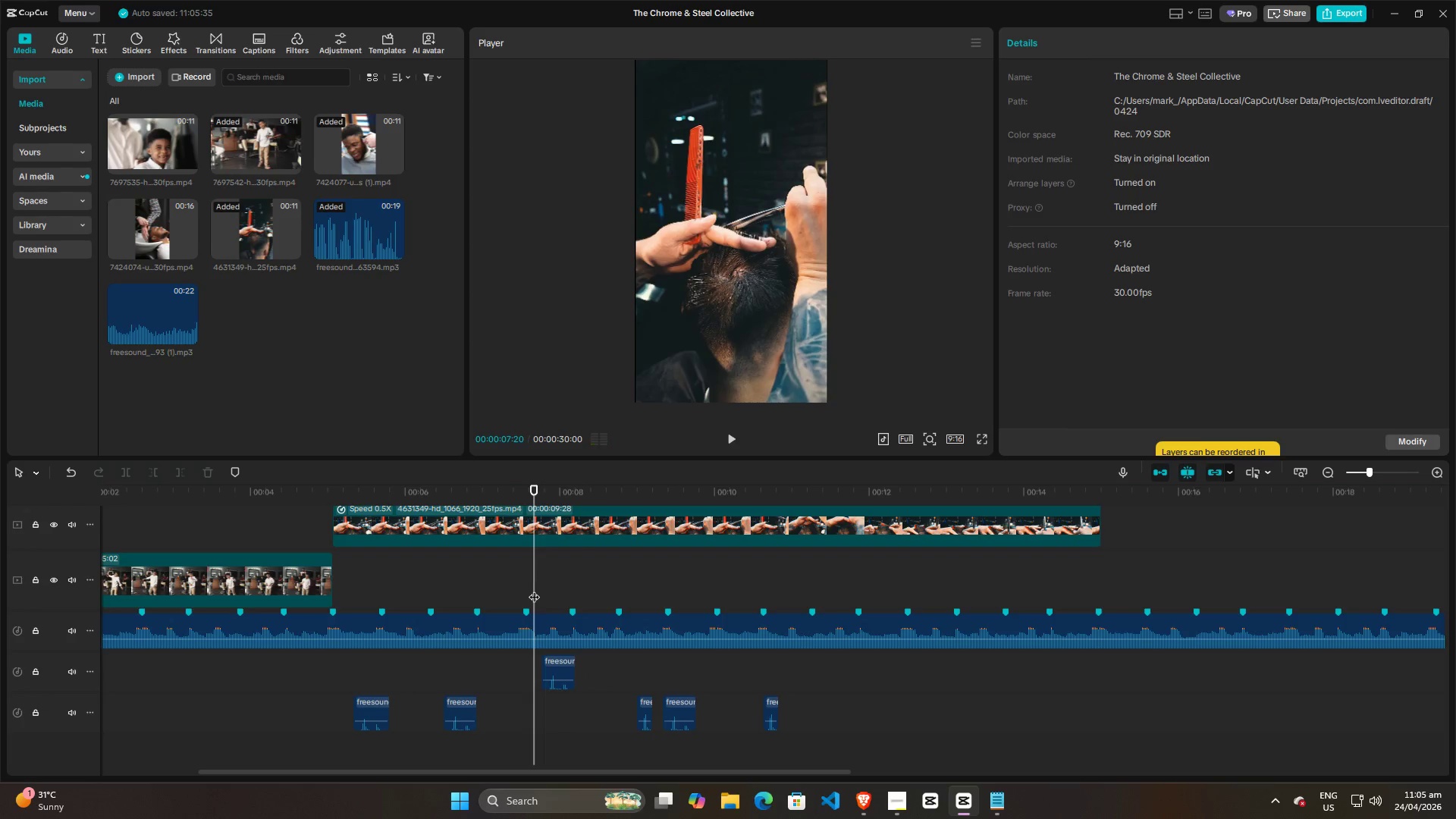 
key(Space)
 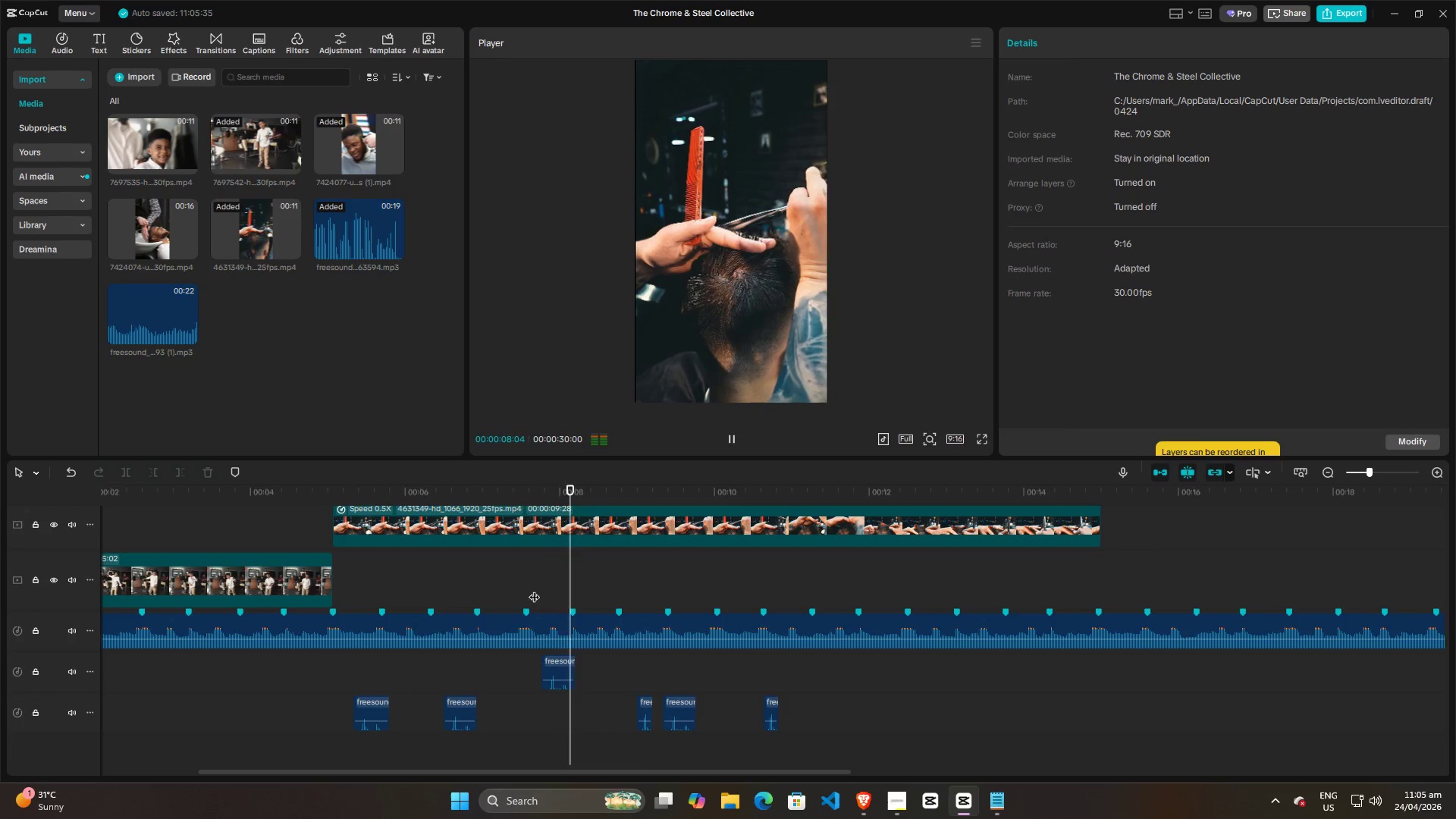 
key(Space)
 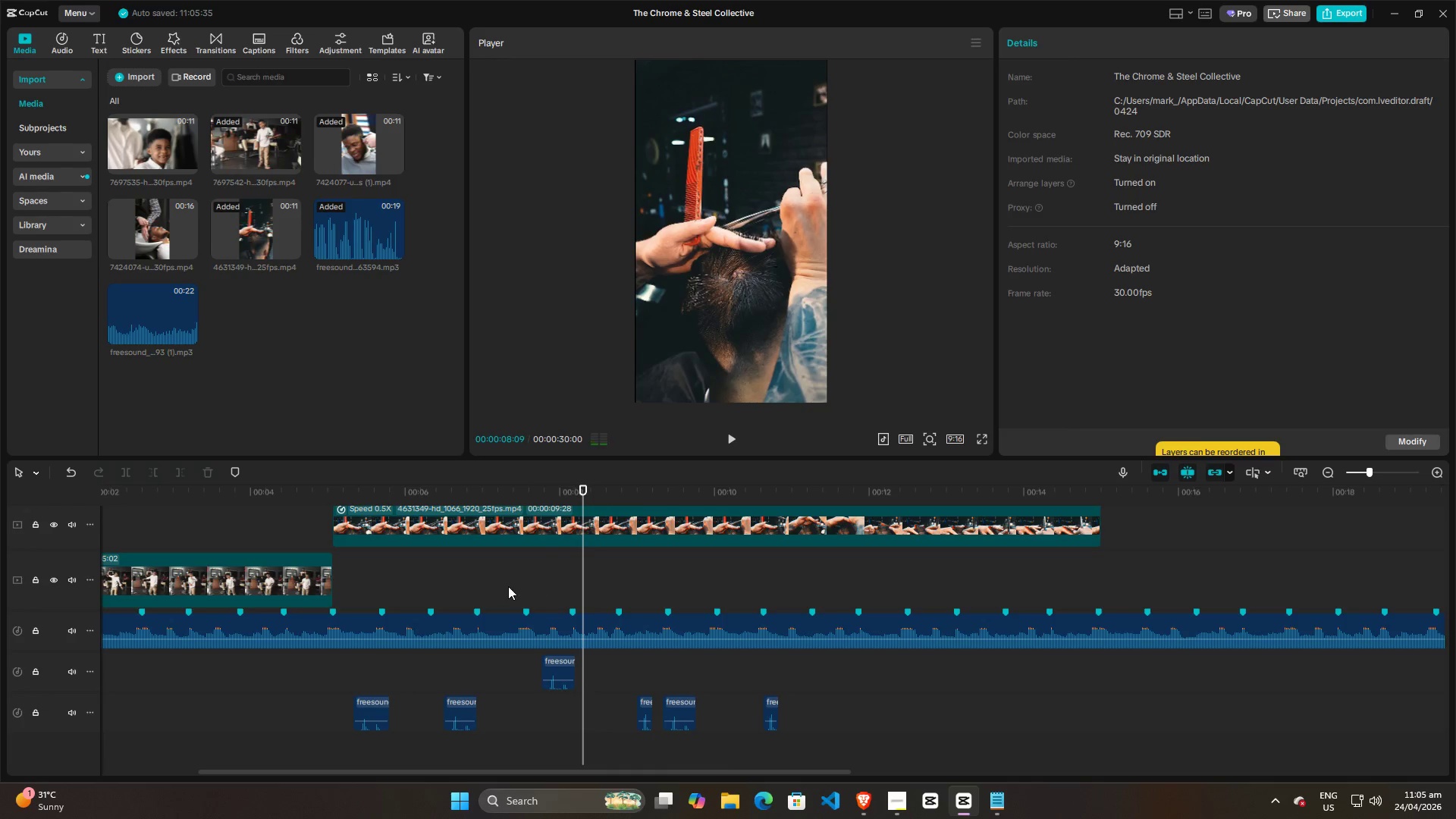 
left_click([505, 586])
 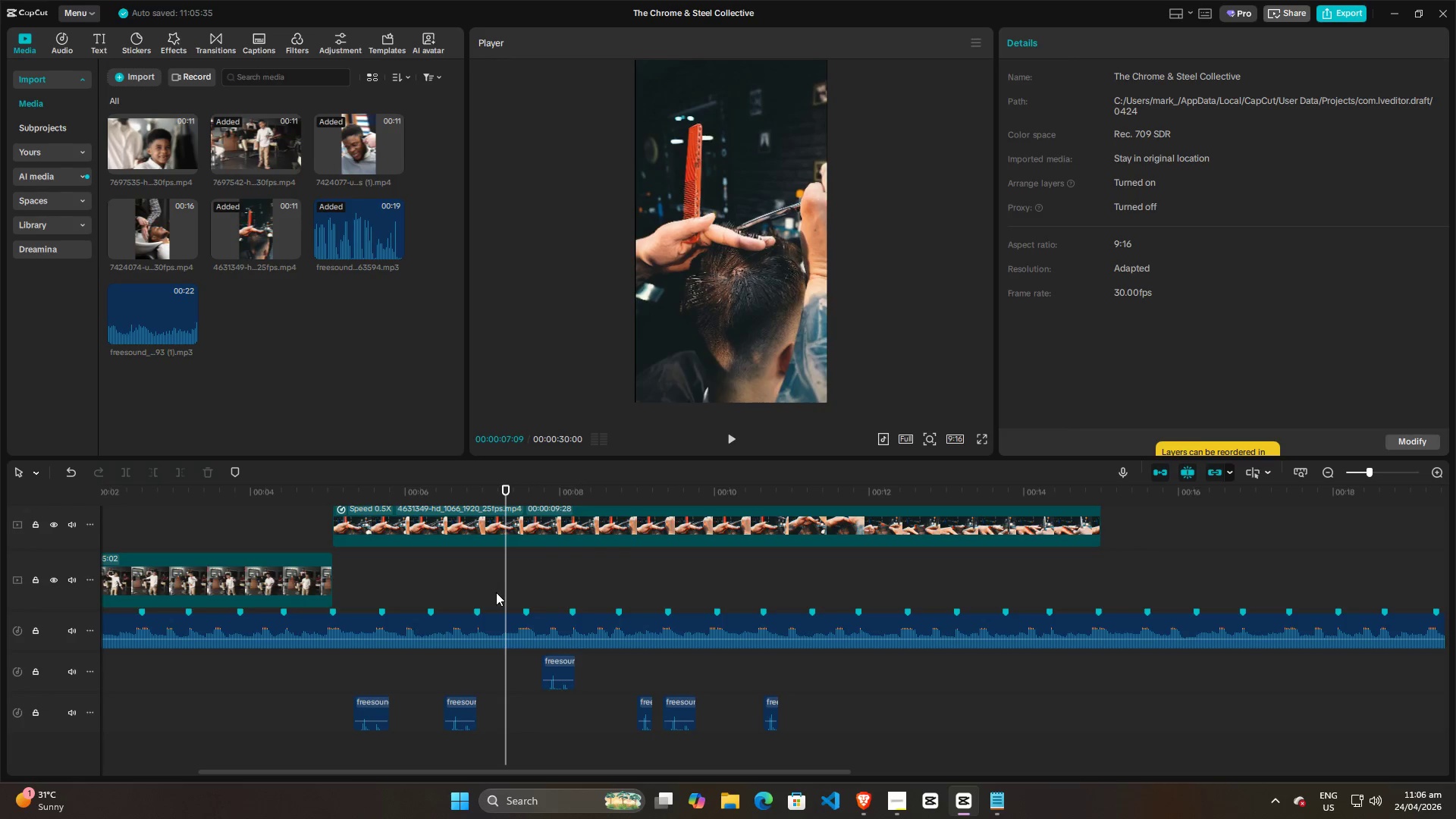 
key(Space)
 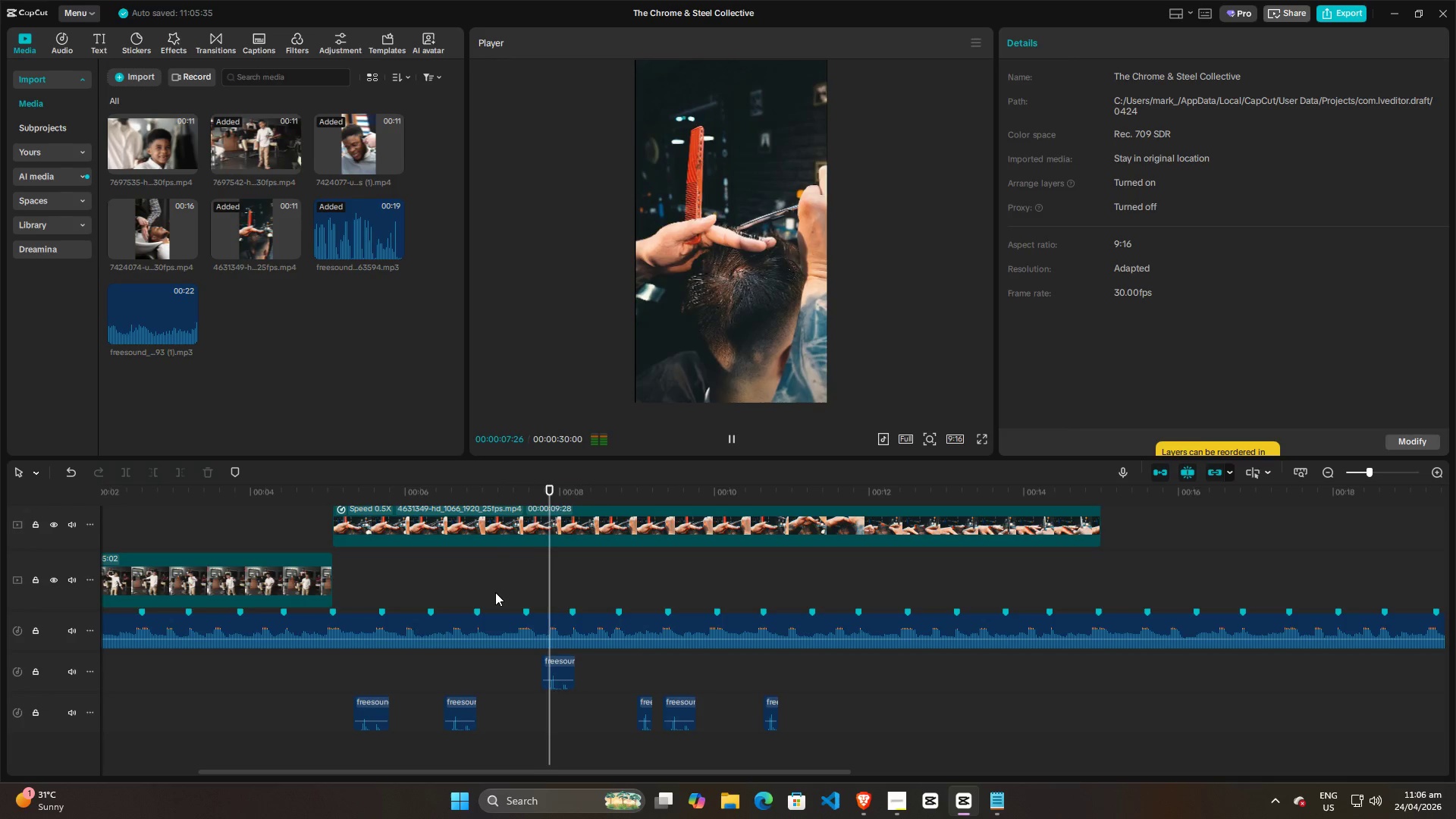 
key(Space)
 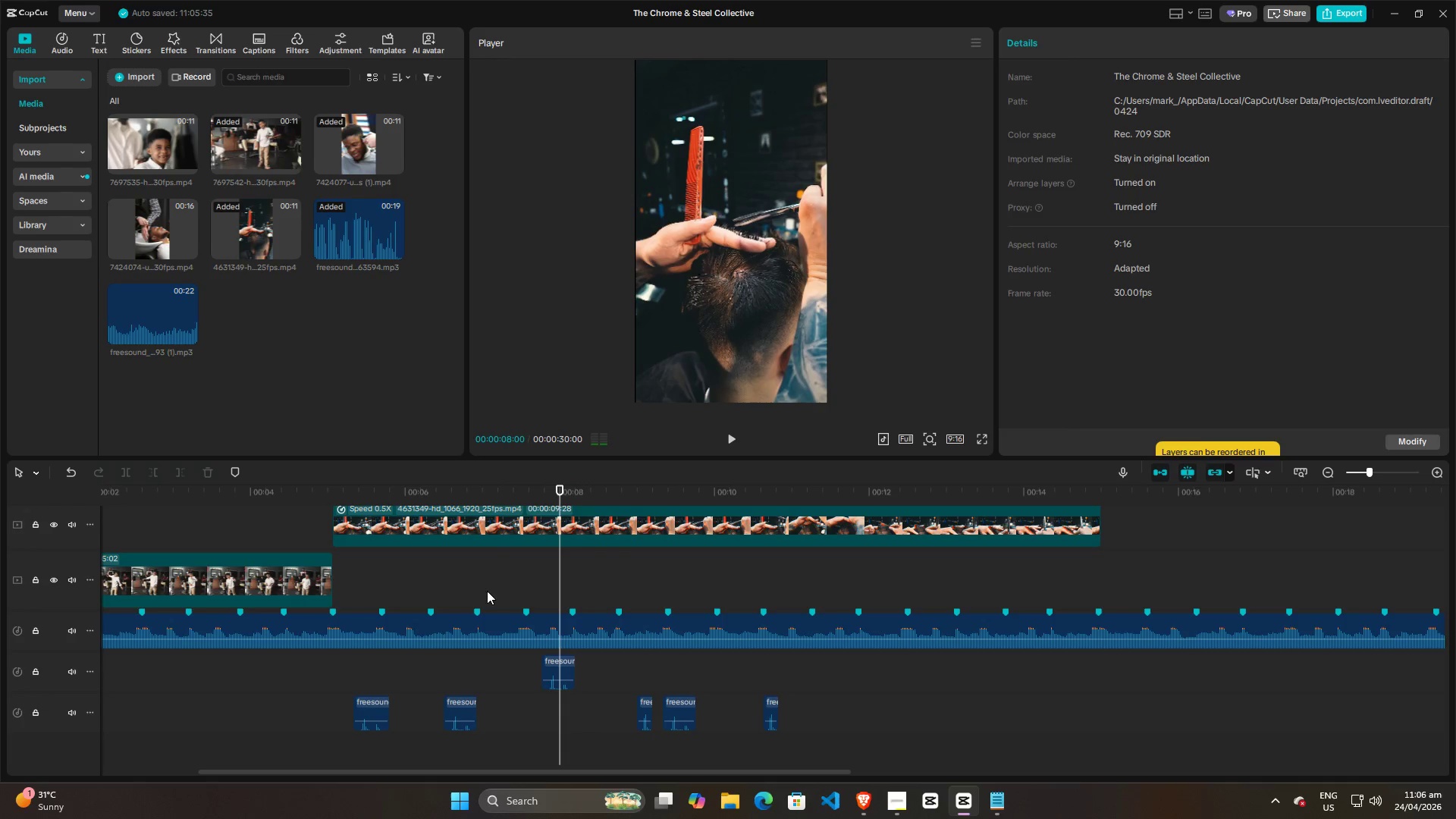 
hold_key(key=ControlLeft, duration=0.95)
scroll: coordinate [528, 600], scroll_direction: up, amount: 10.0
 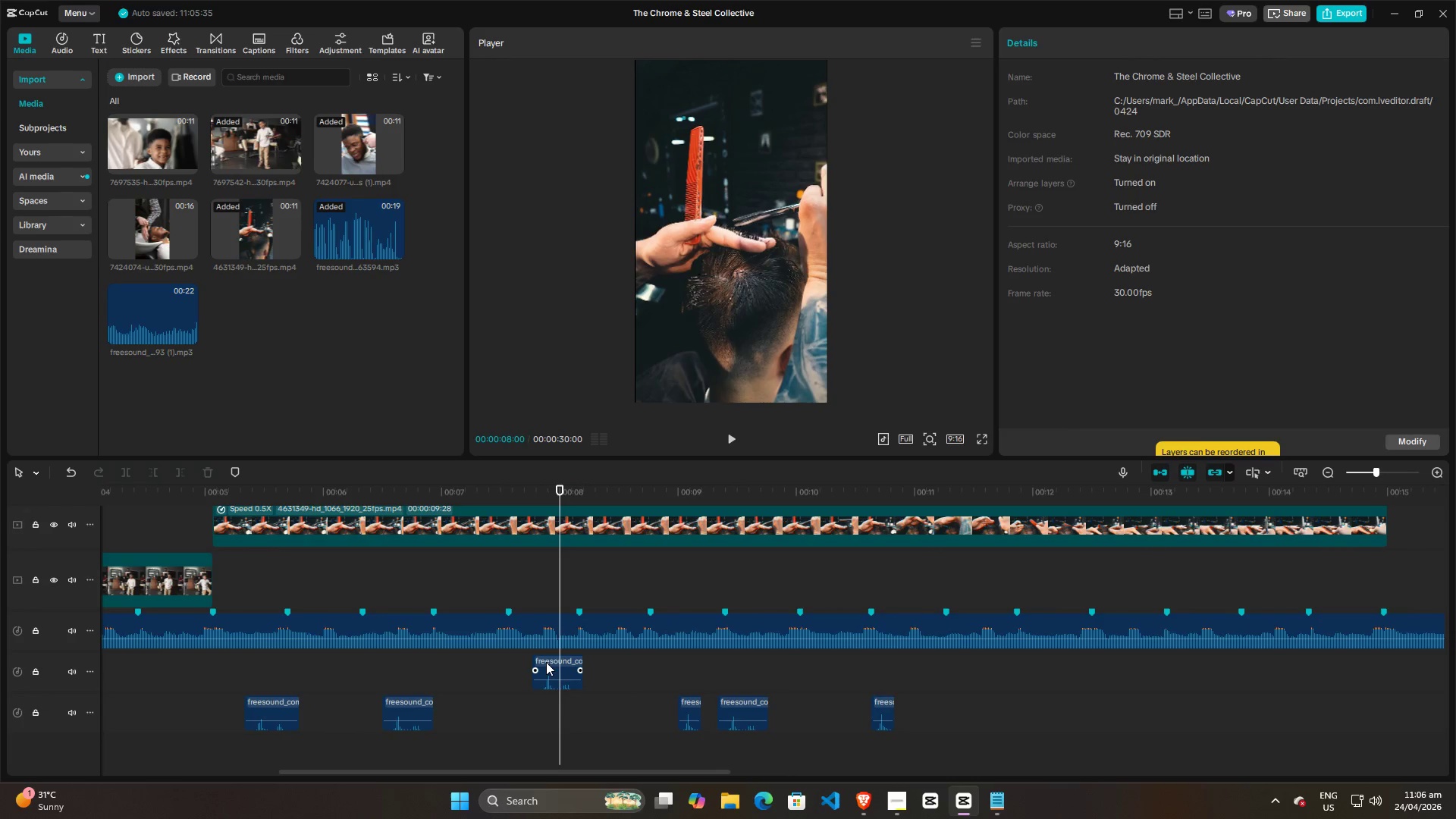 
left_click_drag(start_coordinate=[550, 663], to_coordinate=[546, 704])
 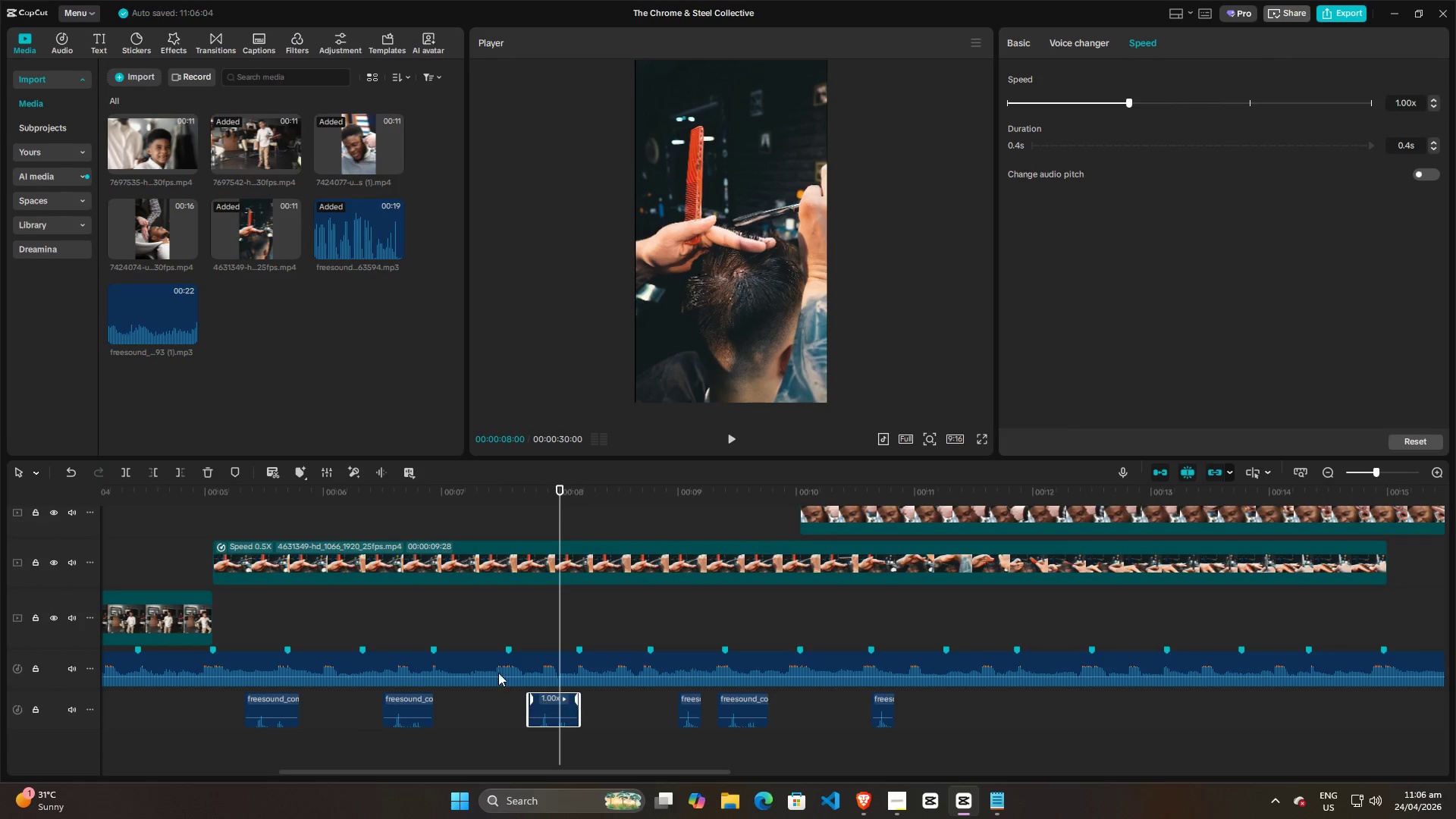 
left_click([472, 626])
 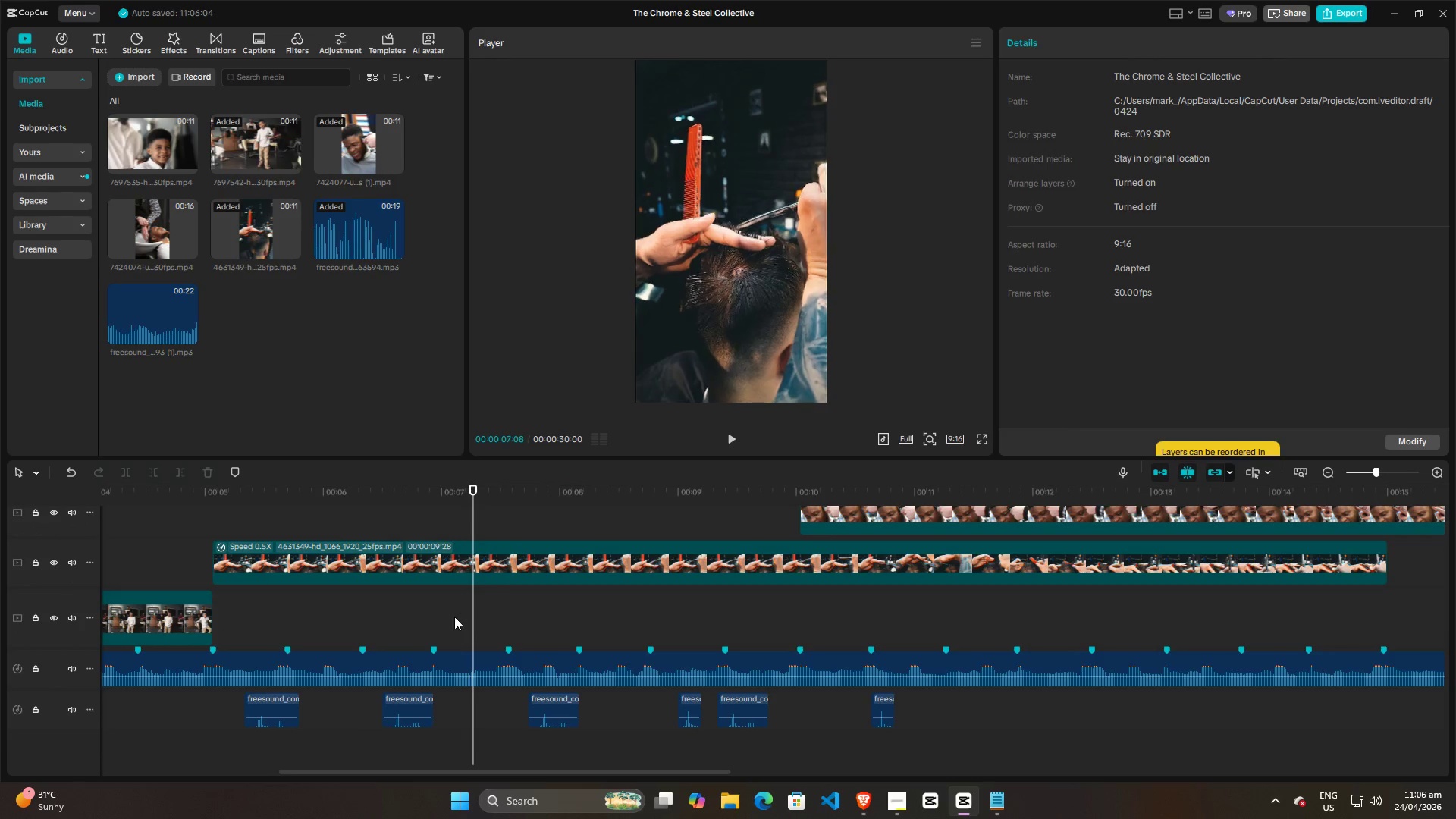 
key(Space)
 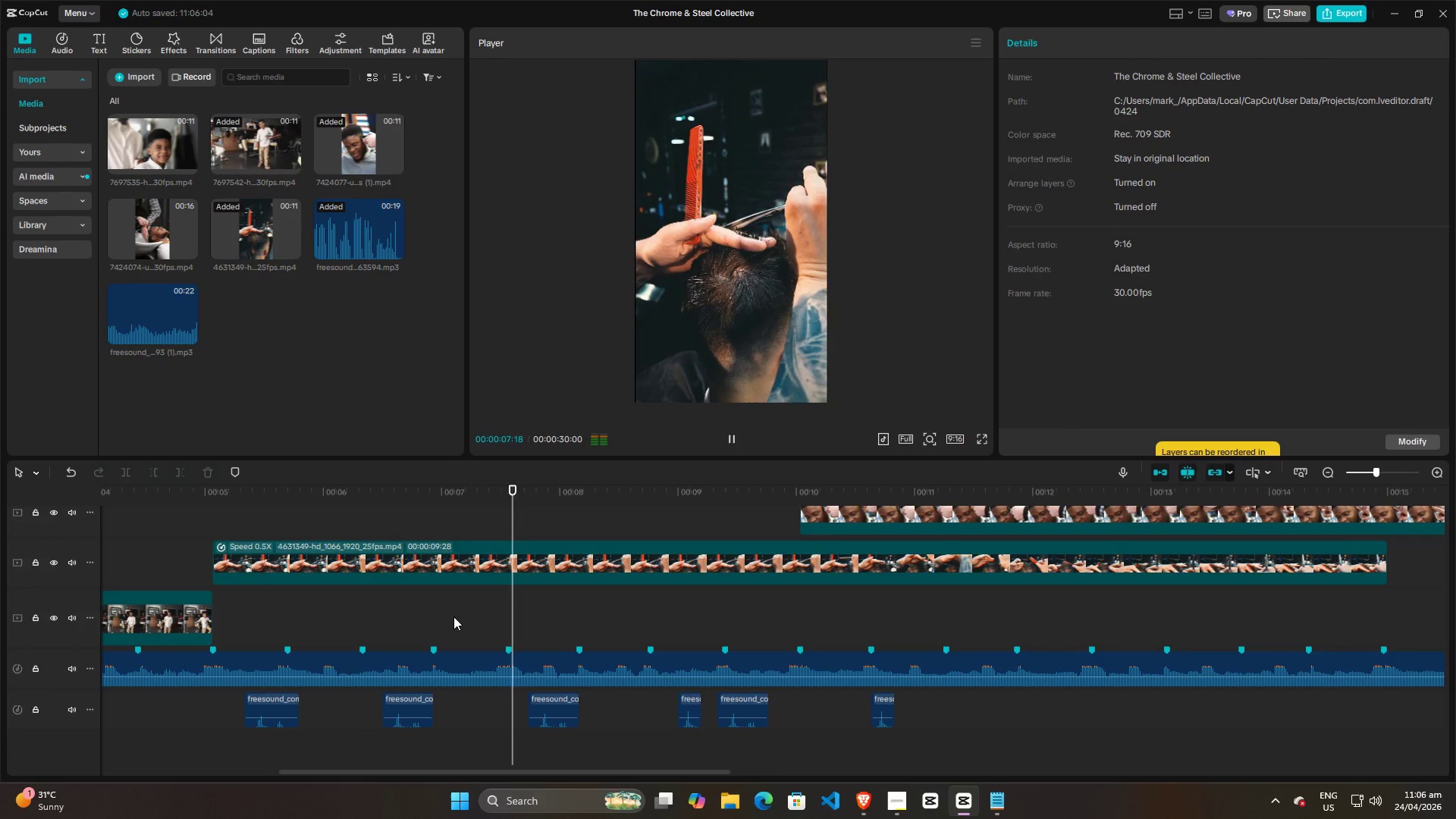 
key(Space)
 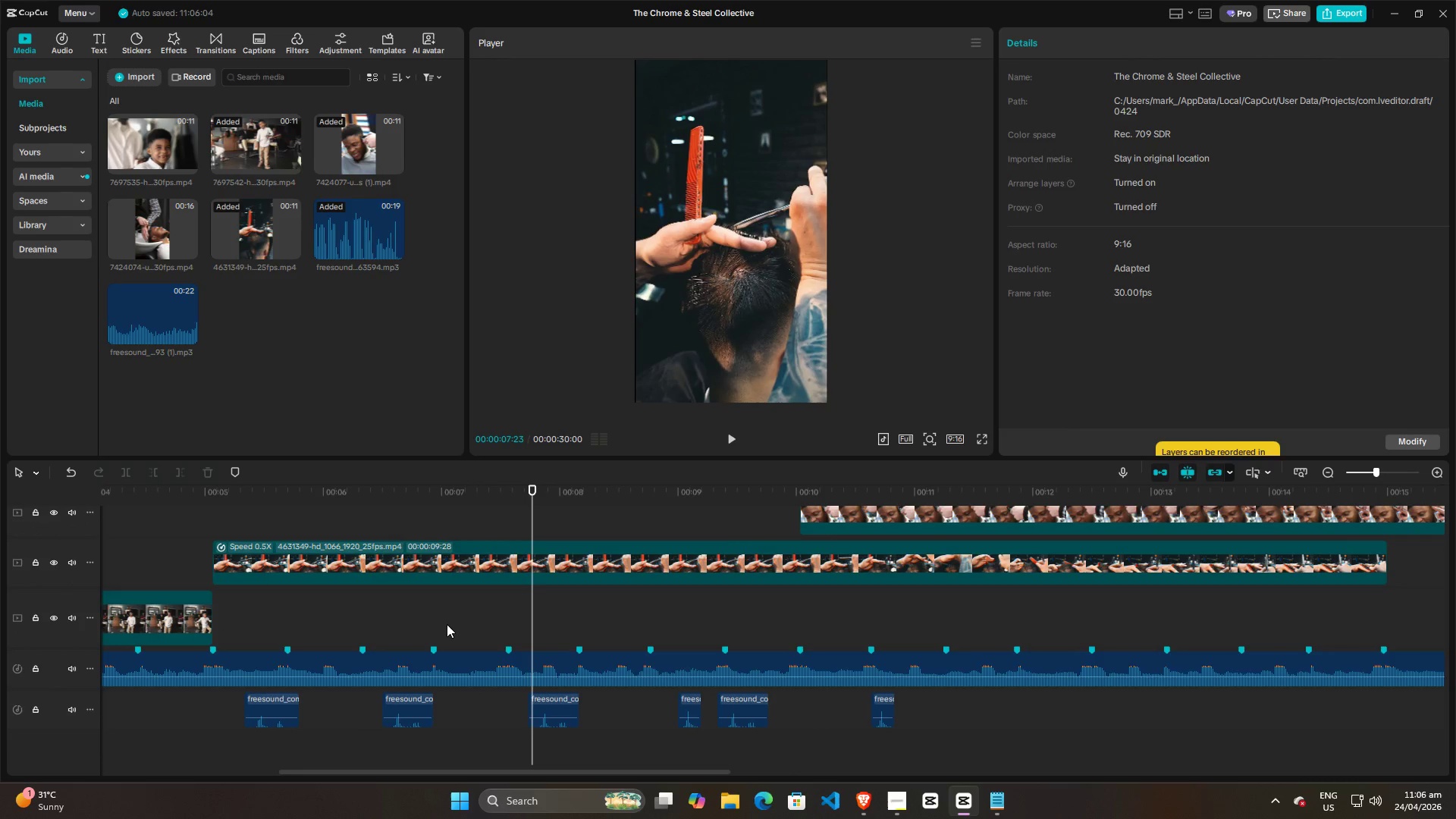 
left_click([447, 624])
 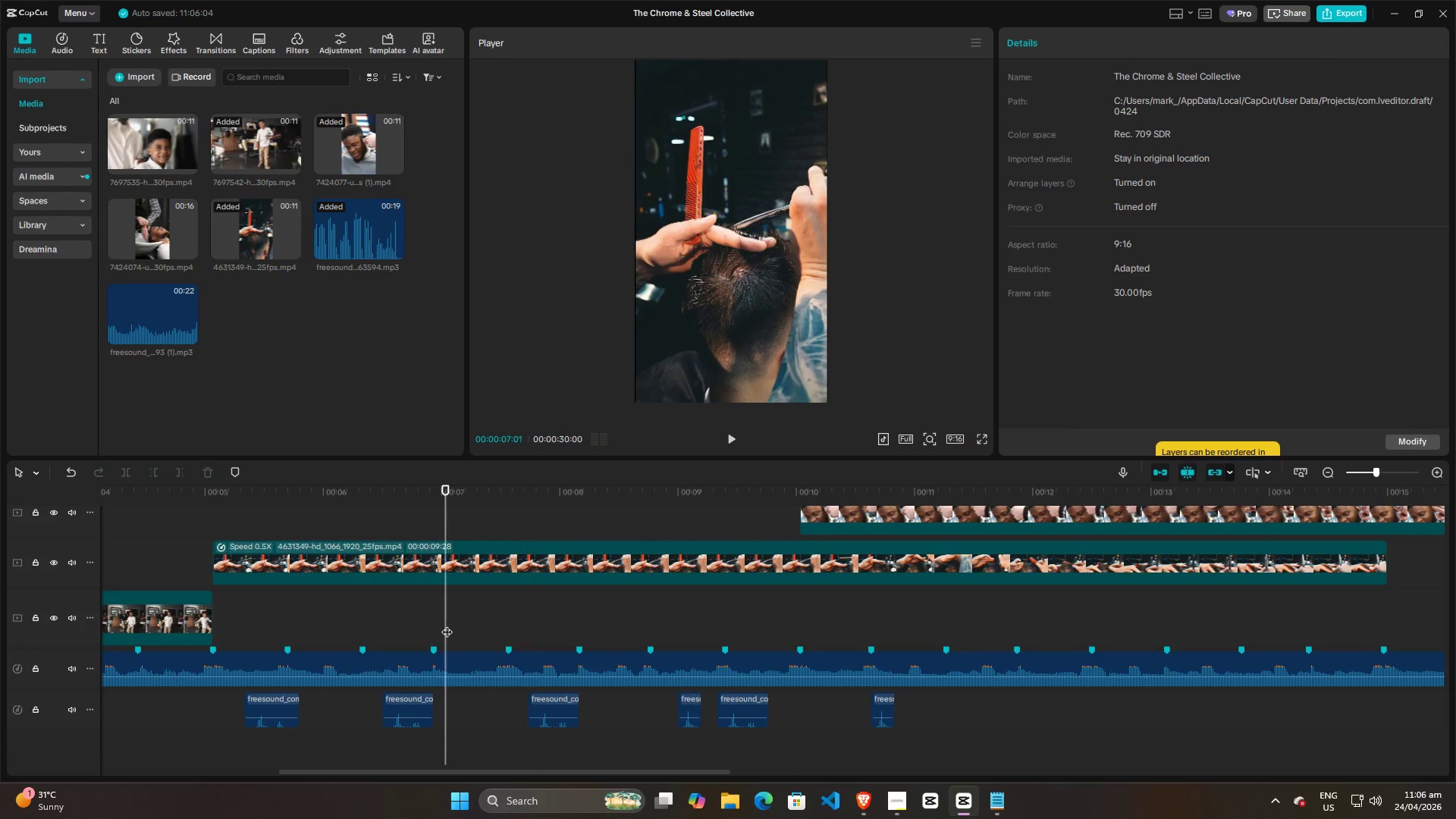 
key(Space)
 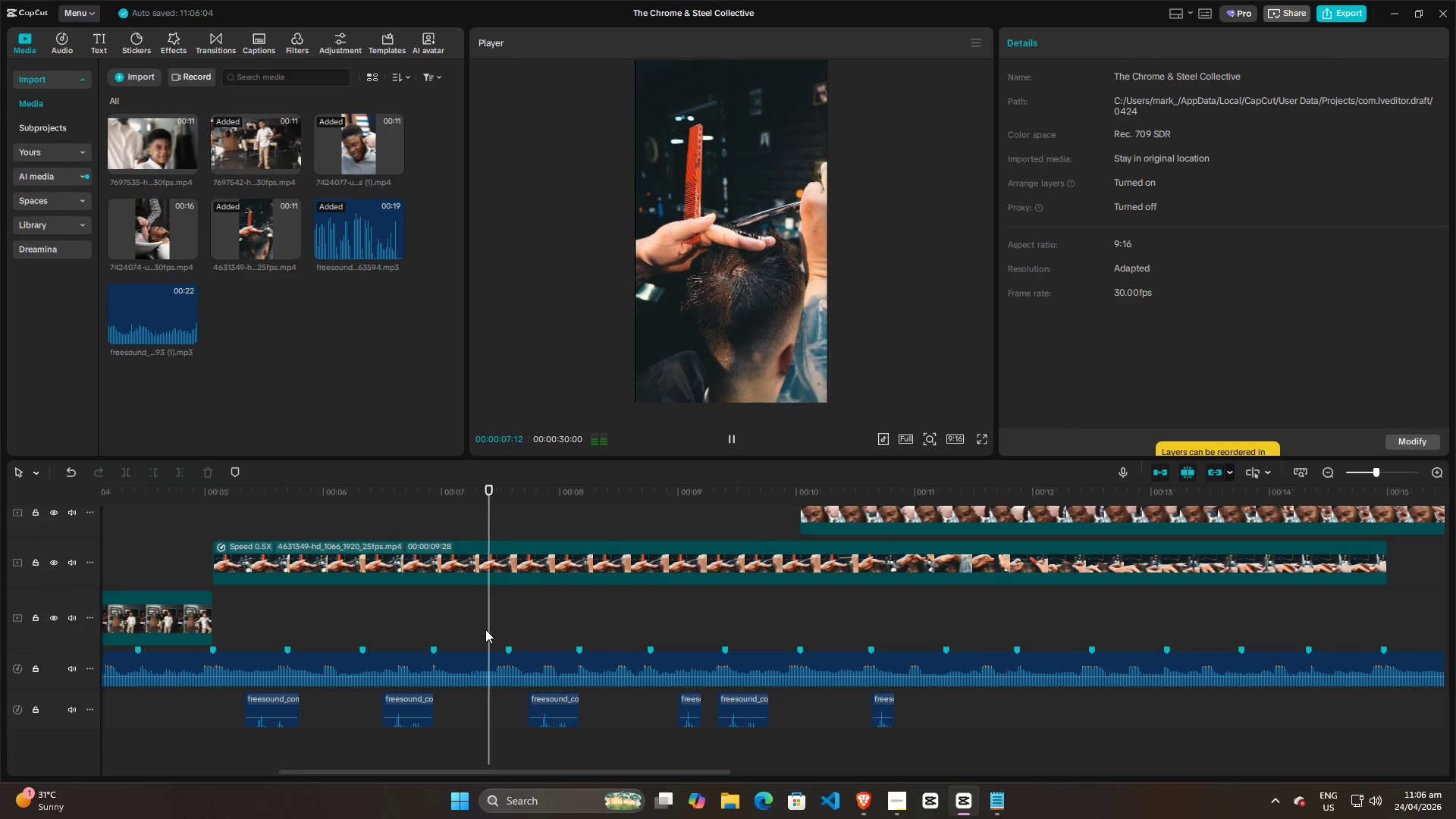 
key(Space)
 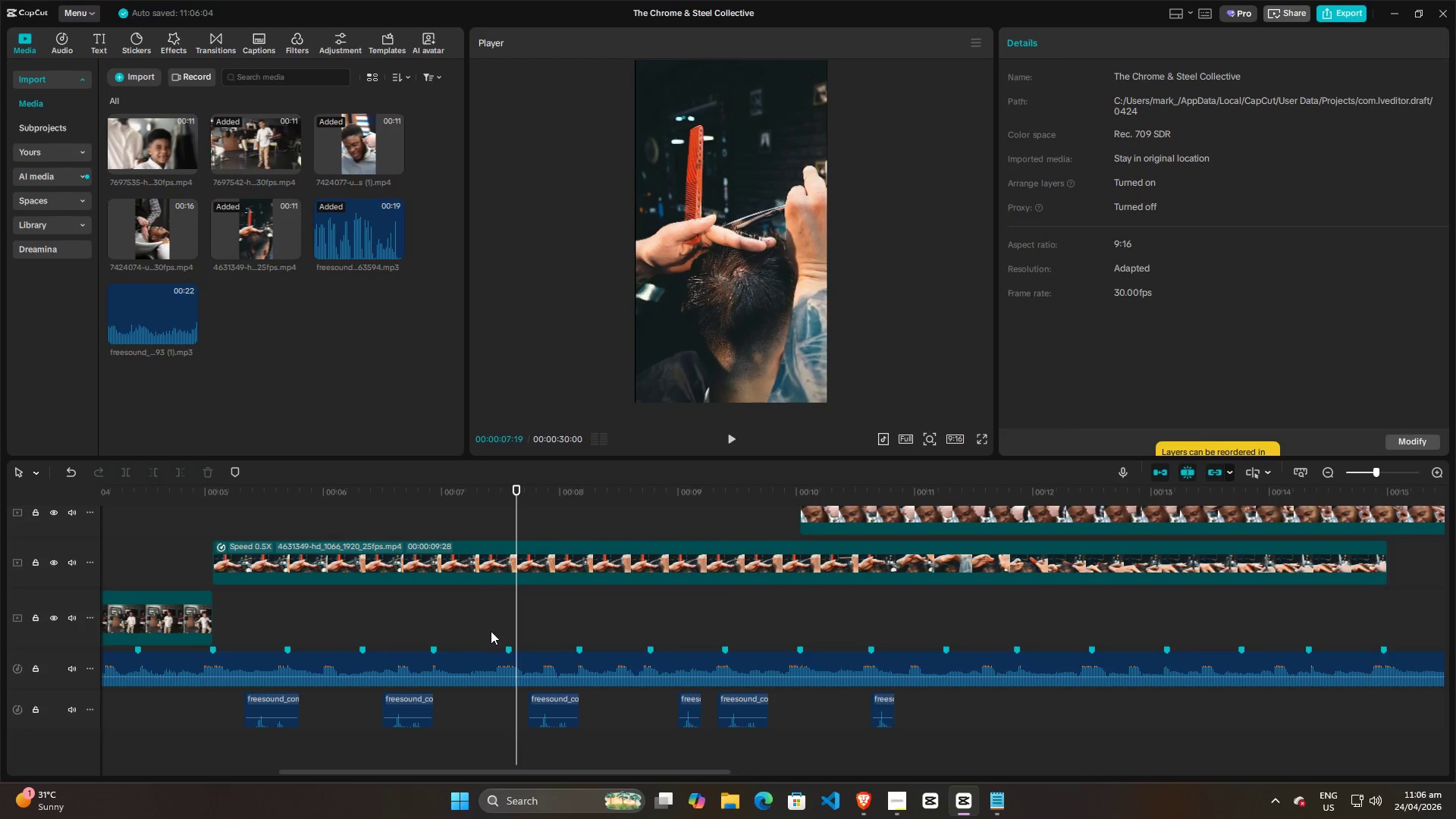 
key(Space)
 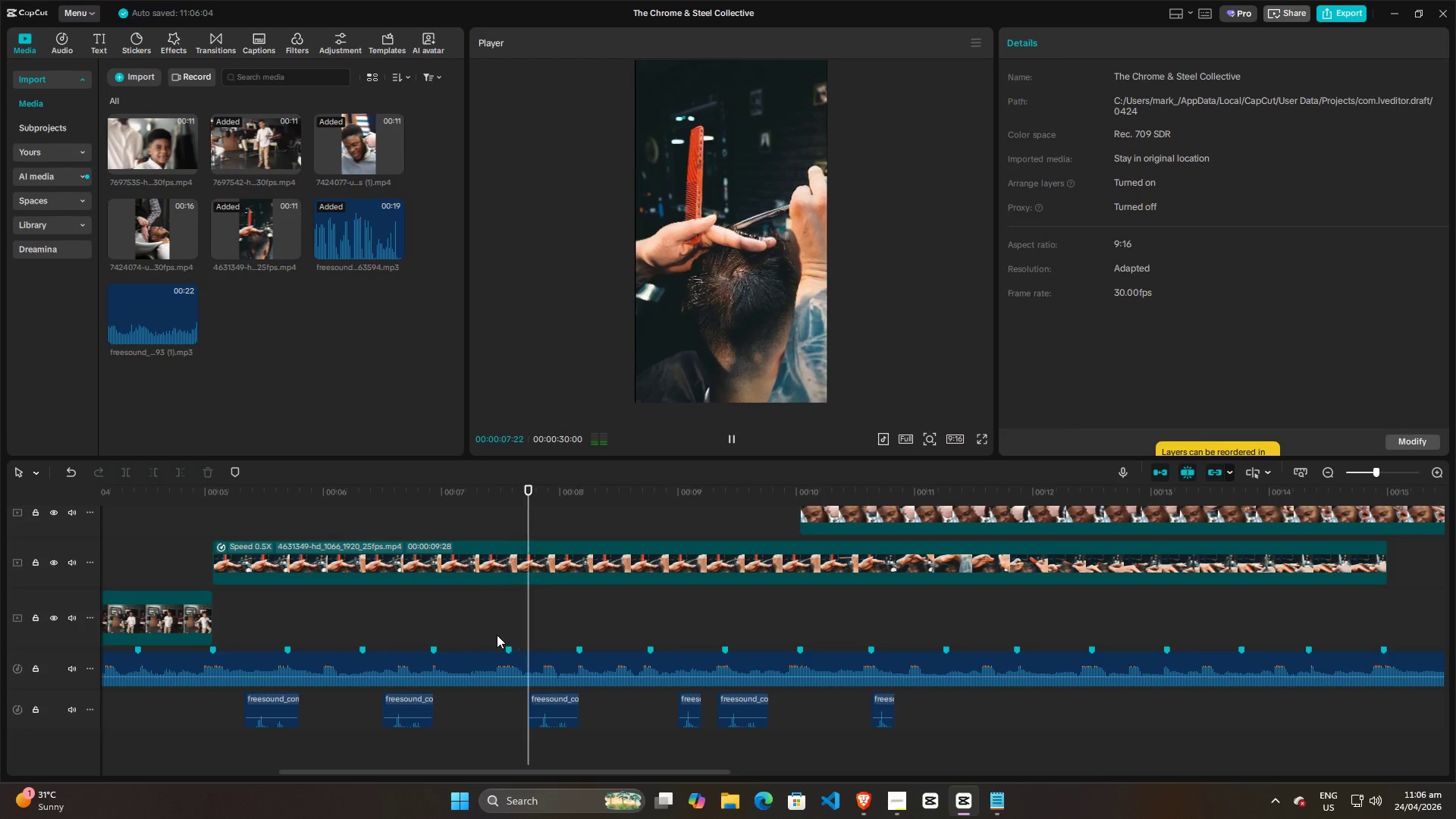 
key(Space)
 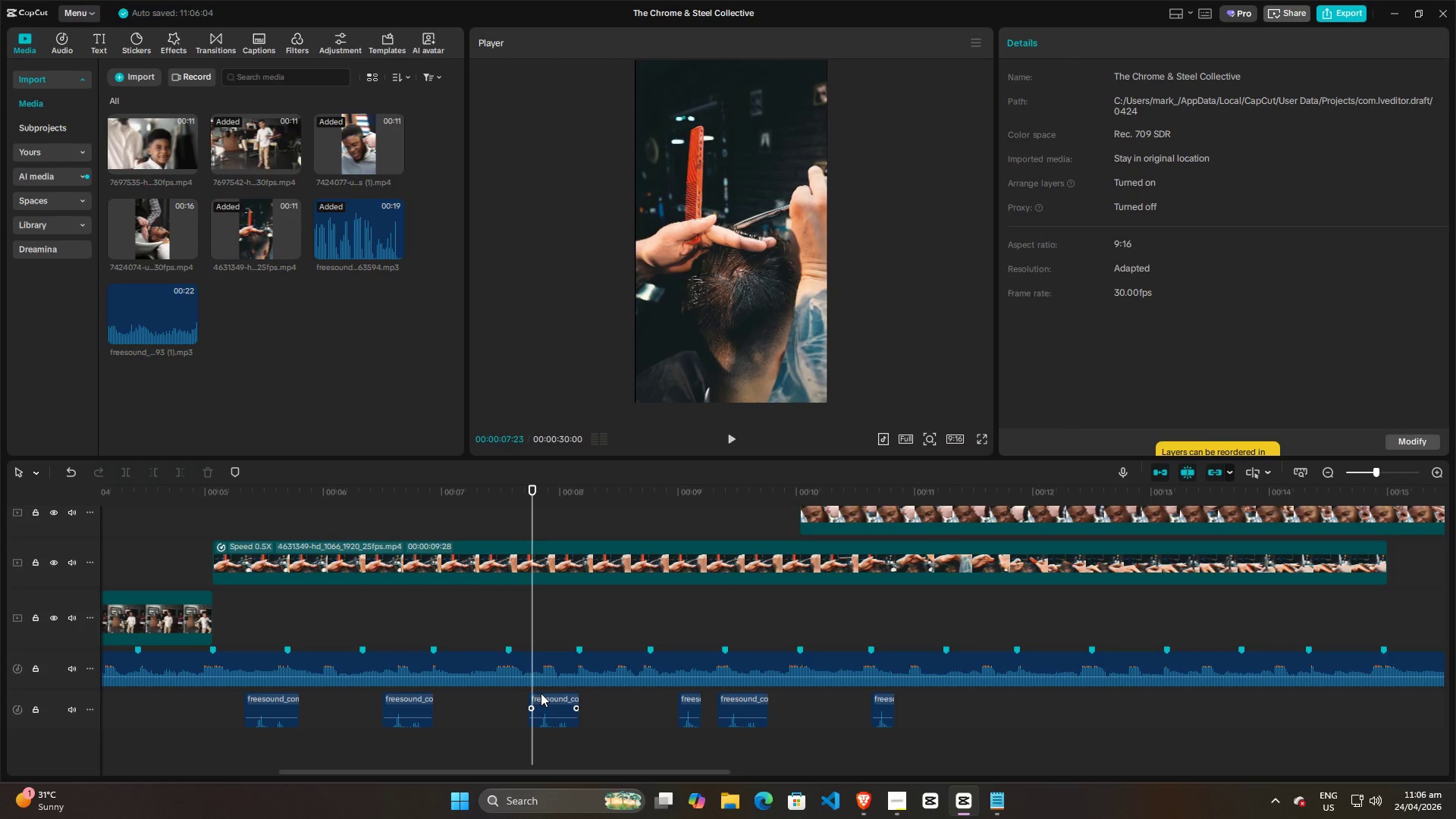 
left_click_drag(start_coordinate=[546, 695], to_coordinate=[539, 698])
 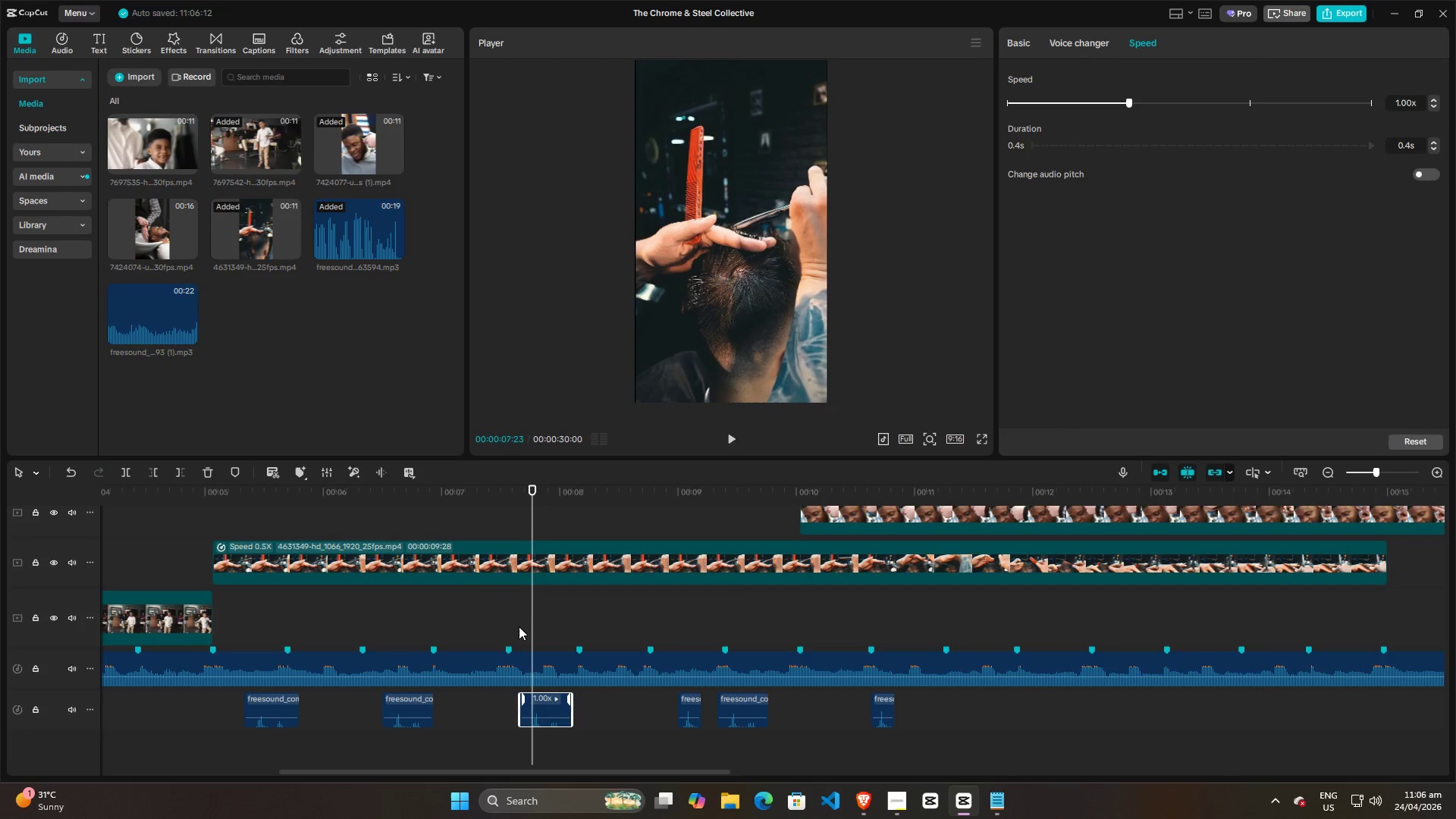 
key(Space)
 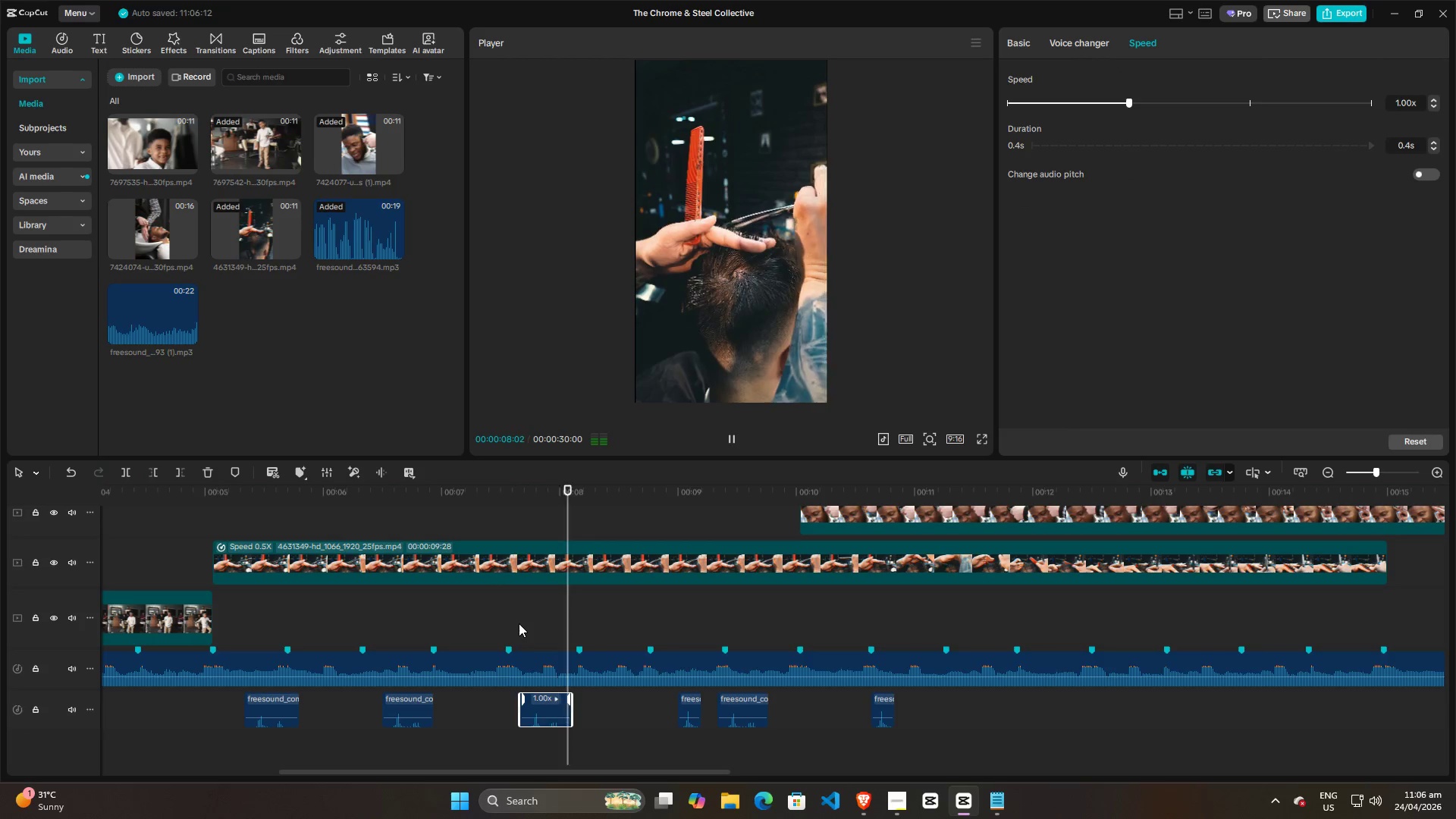 
key(Space)
 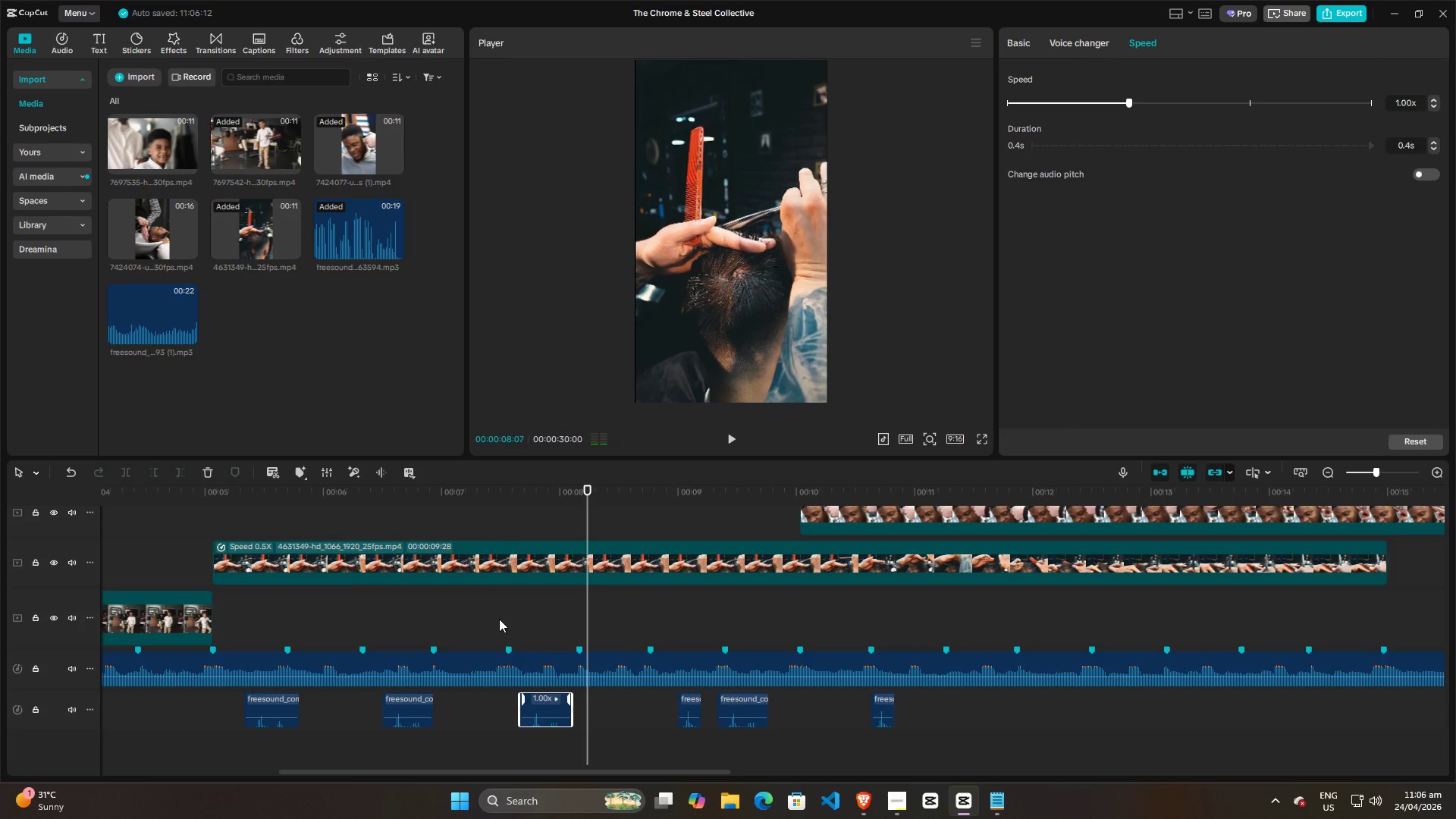 
hold_key(key=ControlLeft, duration=0.53)
 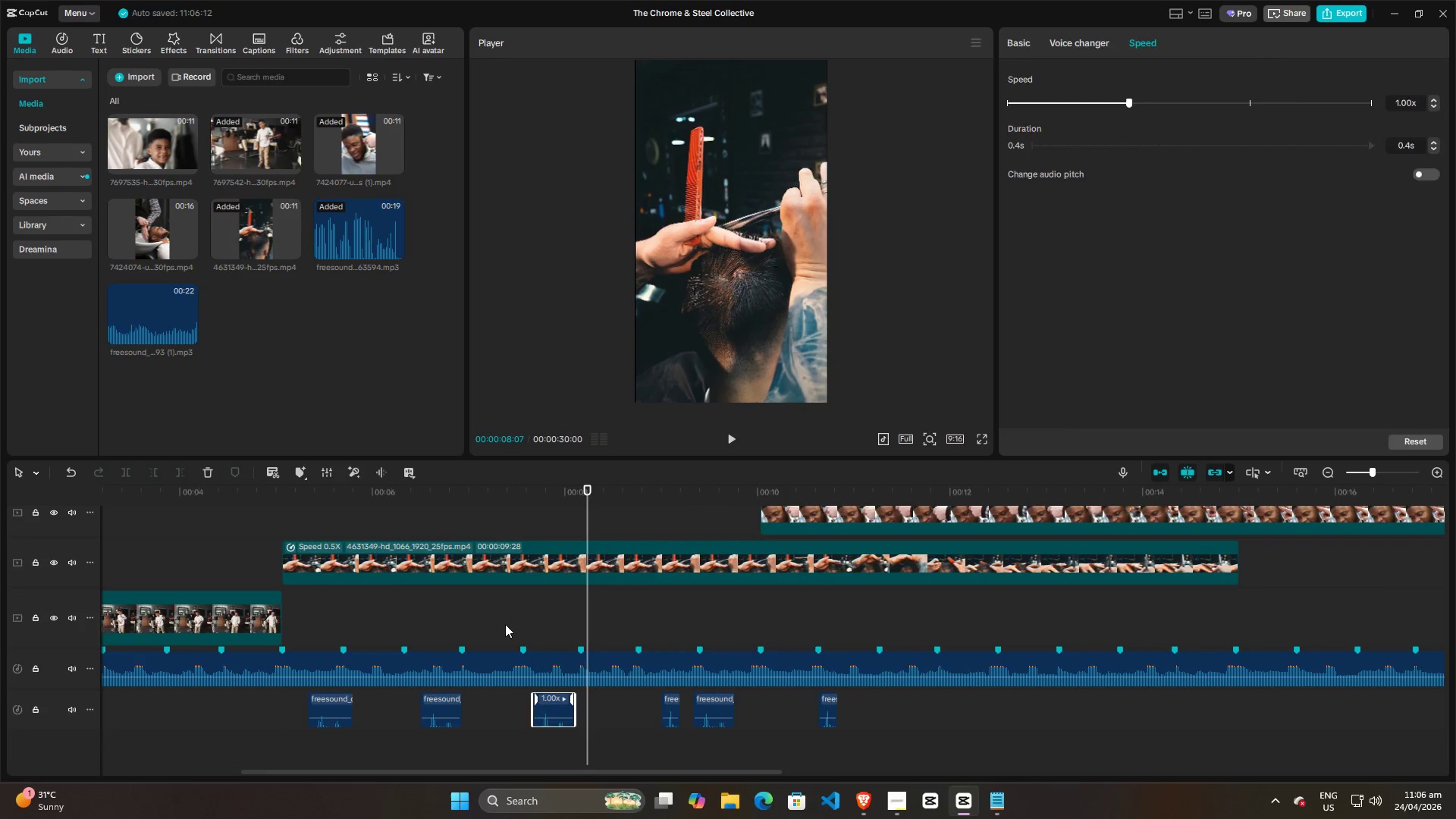 
left_click([505, 624])
 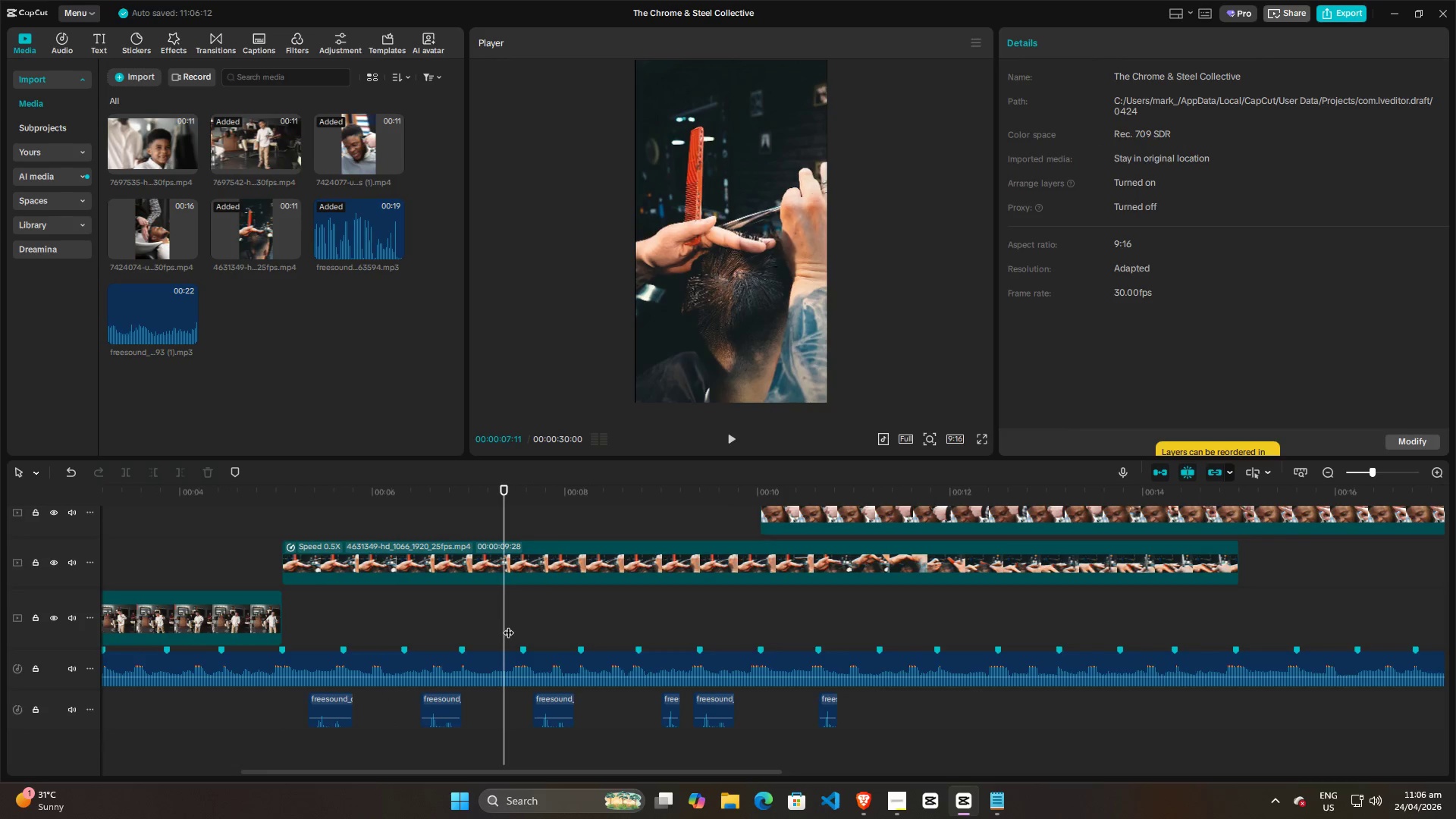 
scroll: coordinate [497, 628], scroll_direction: down, amount: 6.0
 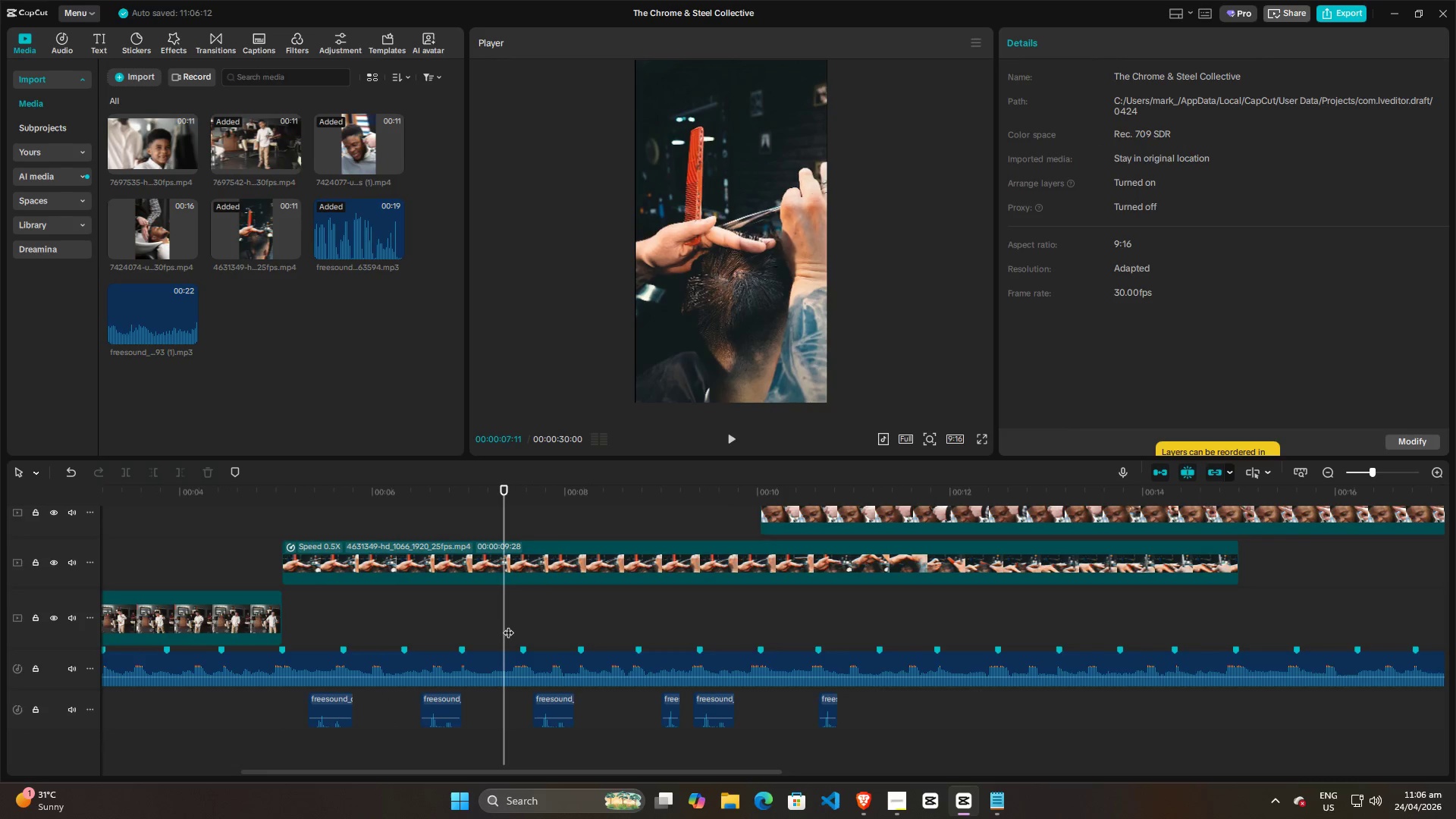 
key(Space)
 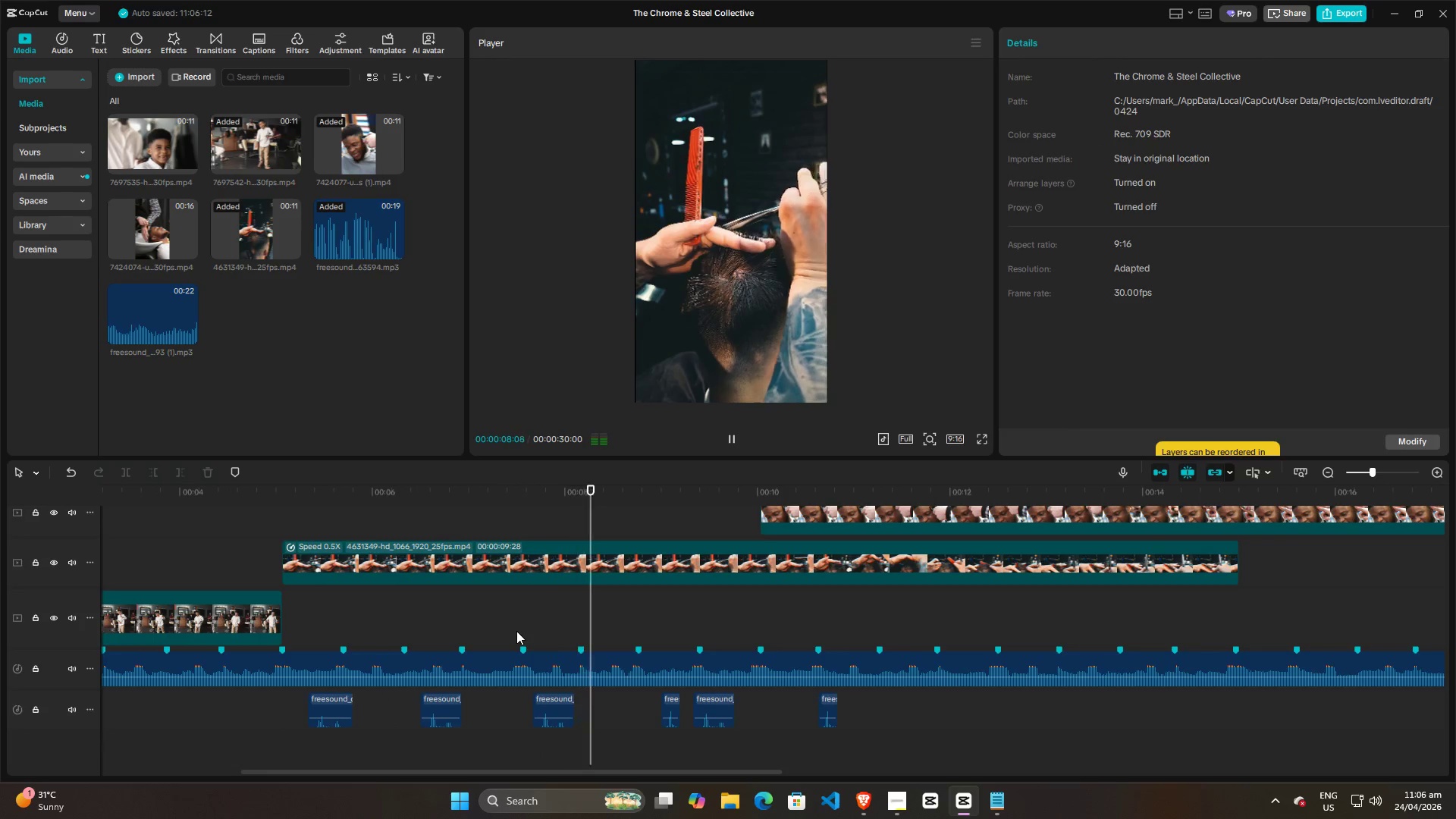 
key(Space)
 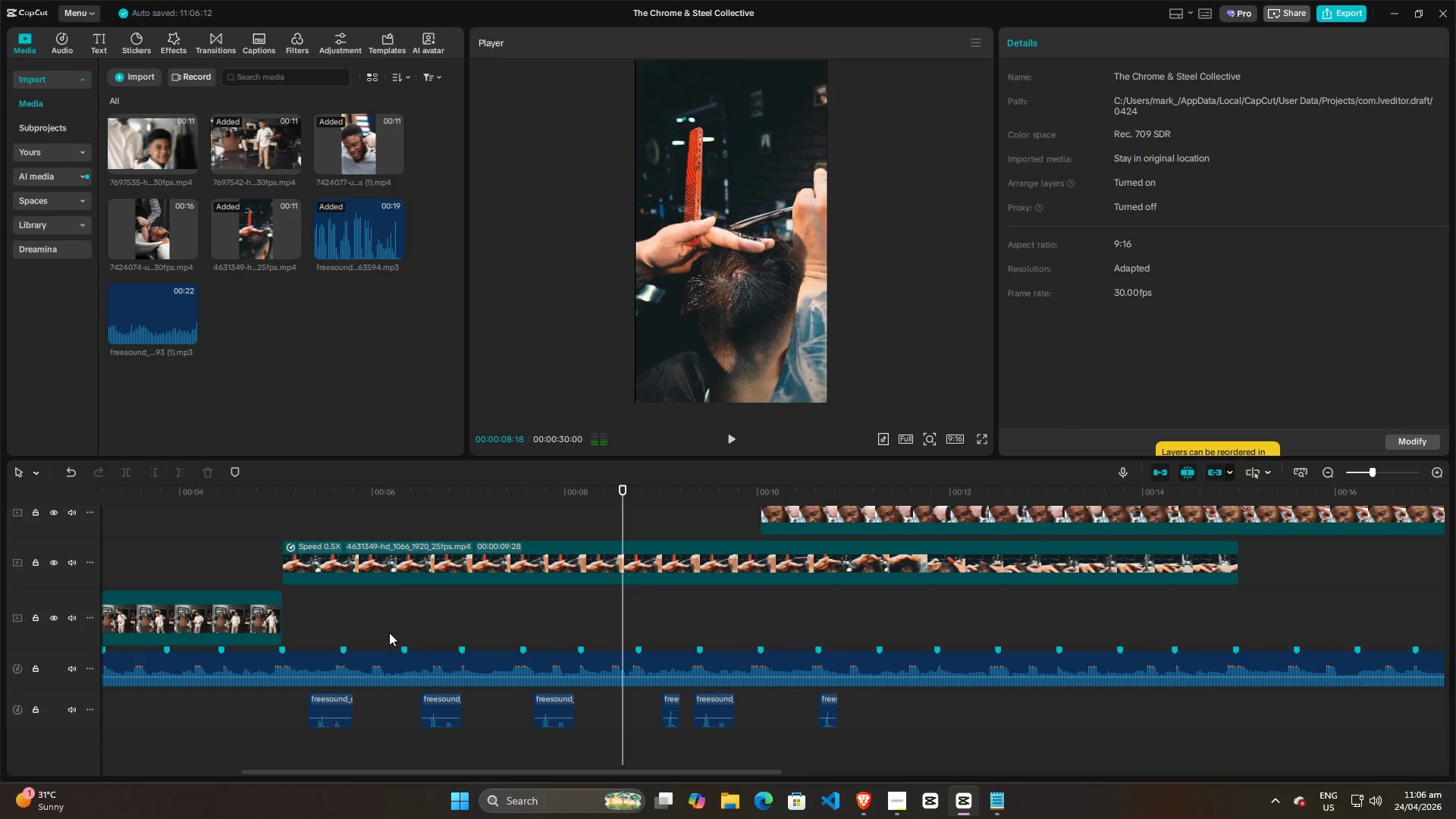 
left_click([389, 632])
 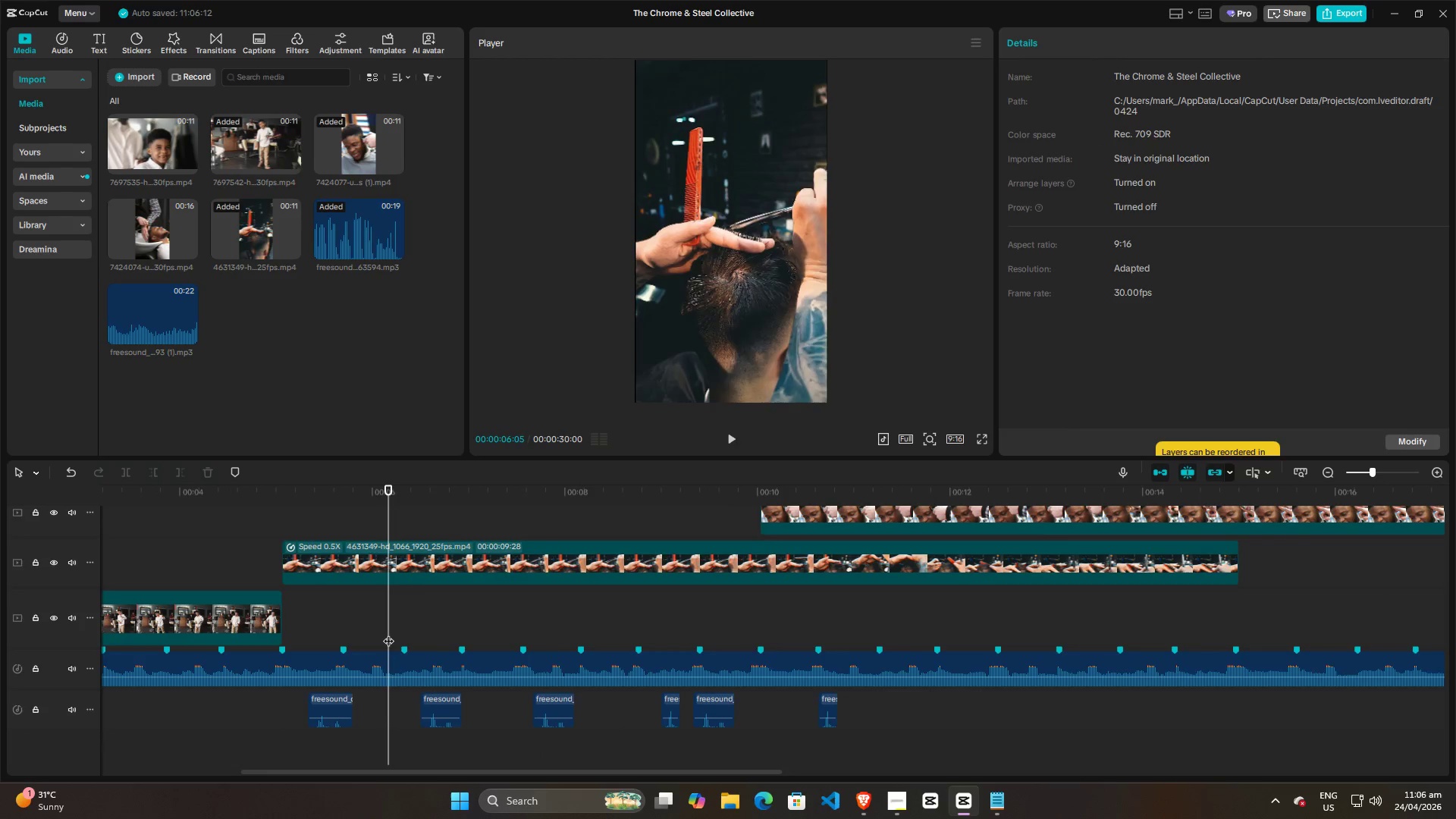 
key(Space)
 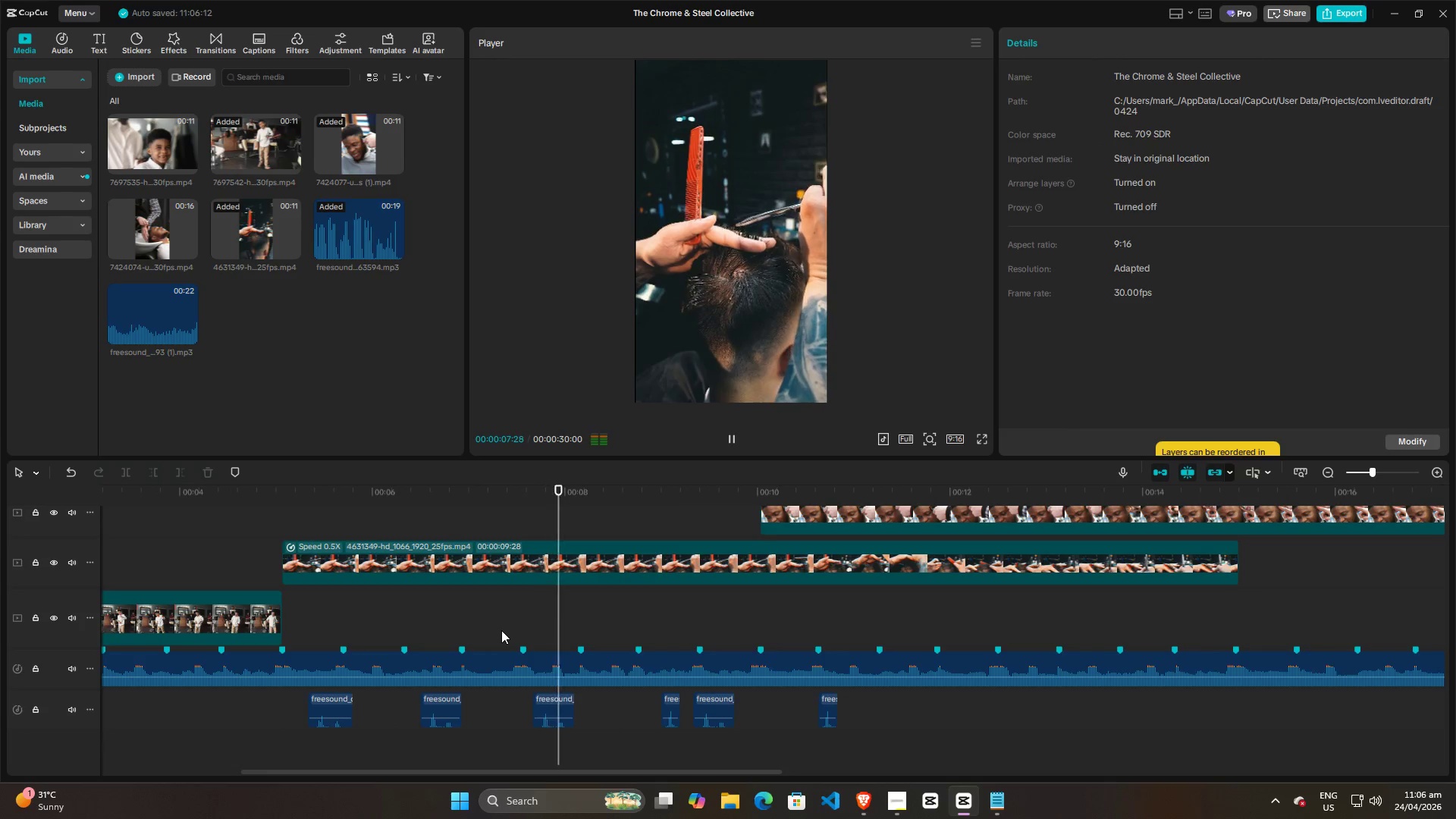 
key(Space)
 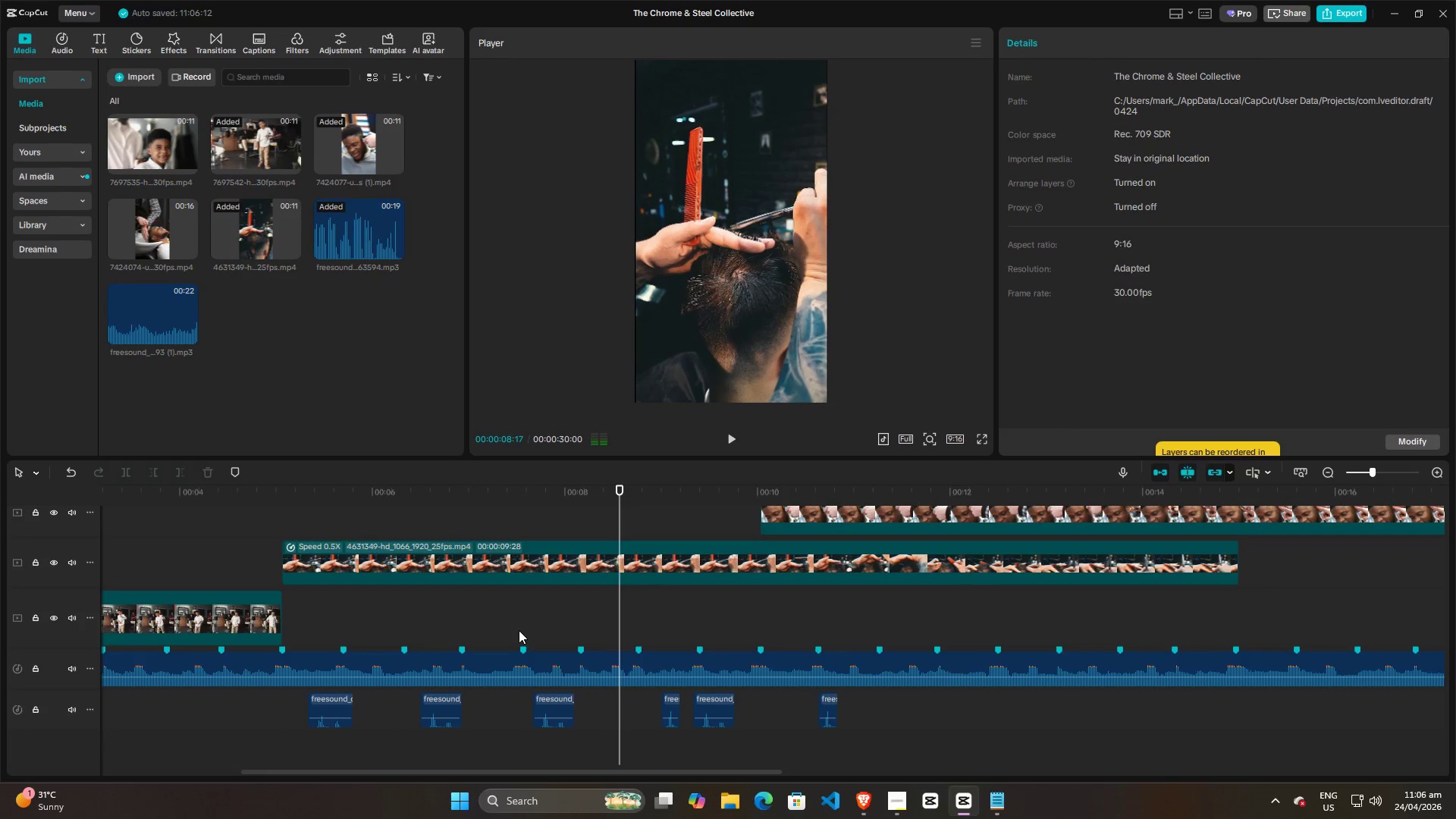 
left_click([521, 630])
 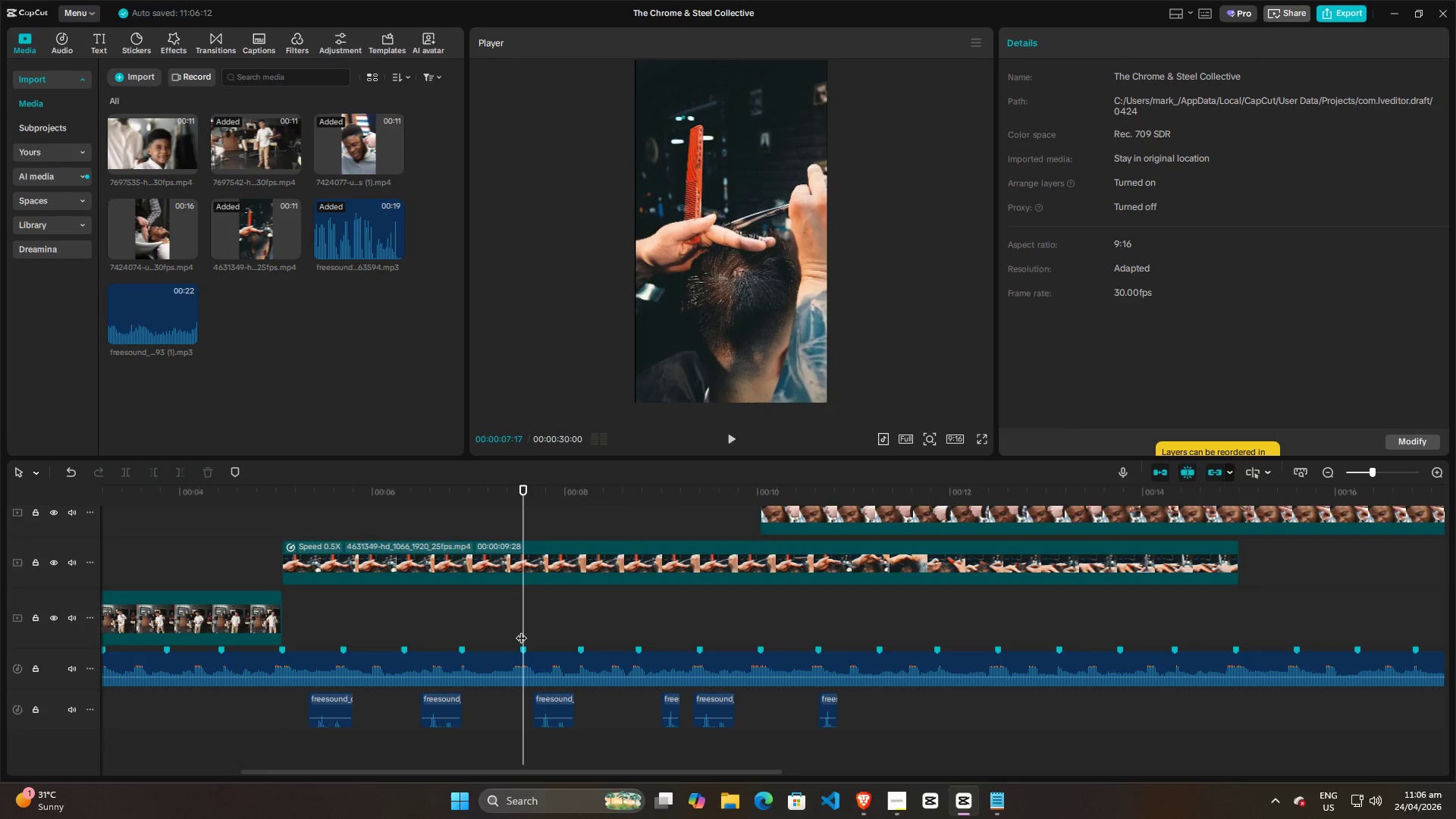 
key(Space)
 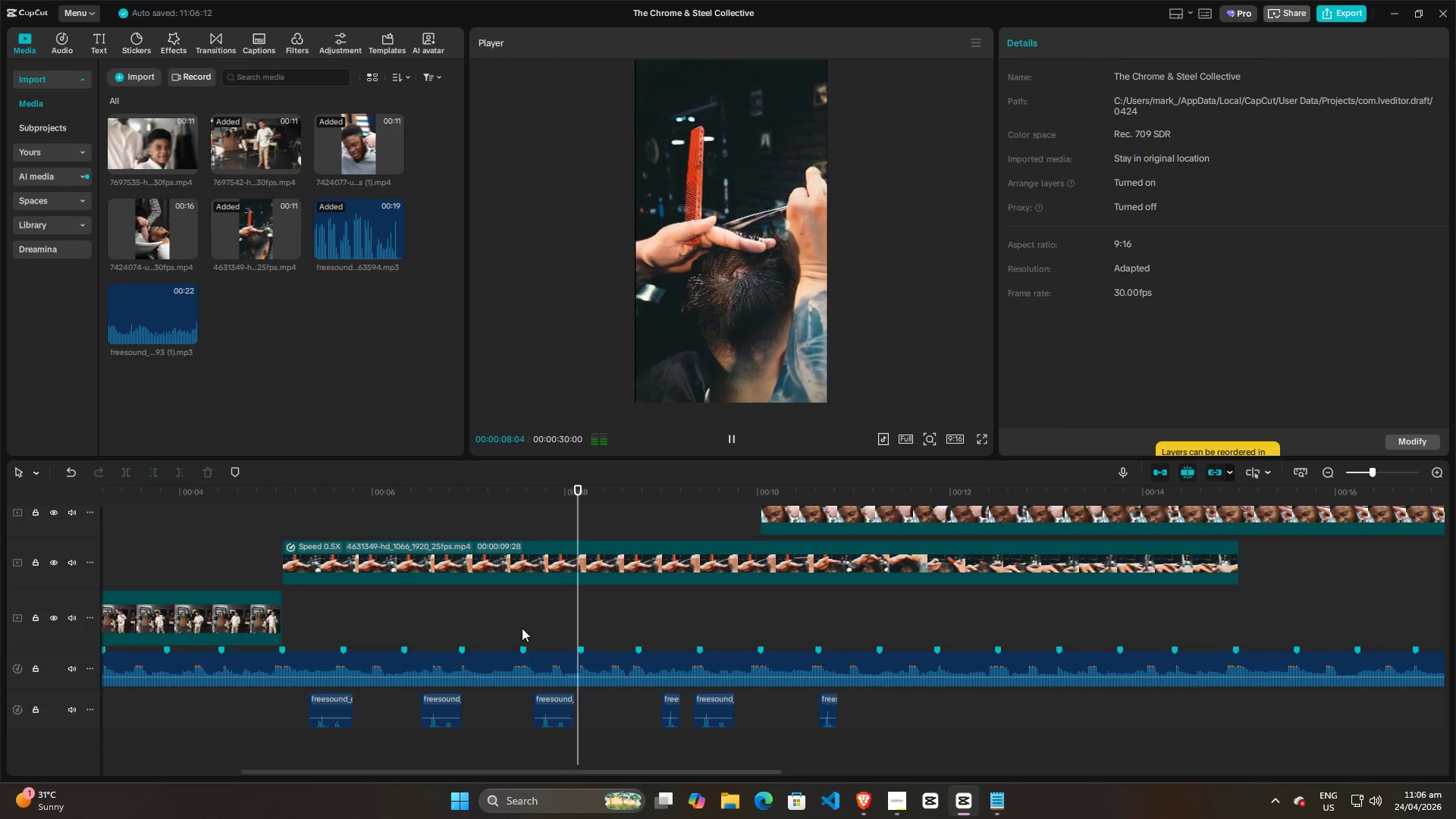 
key(Space)
 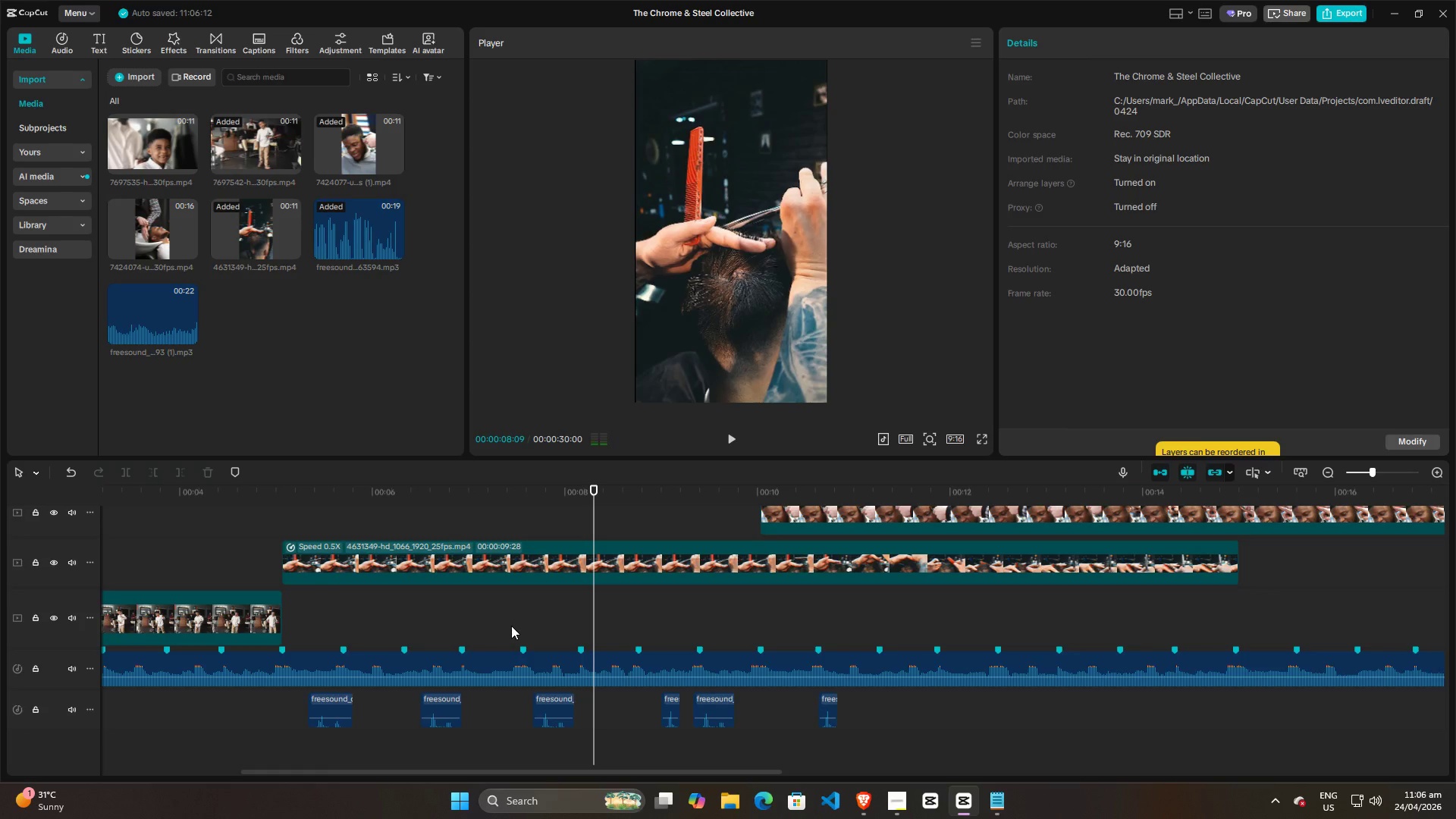 
left_click([511, 626])
 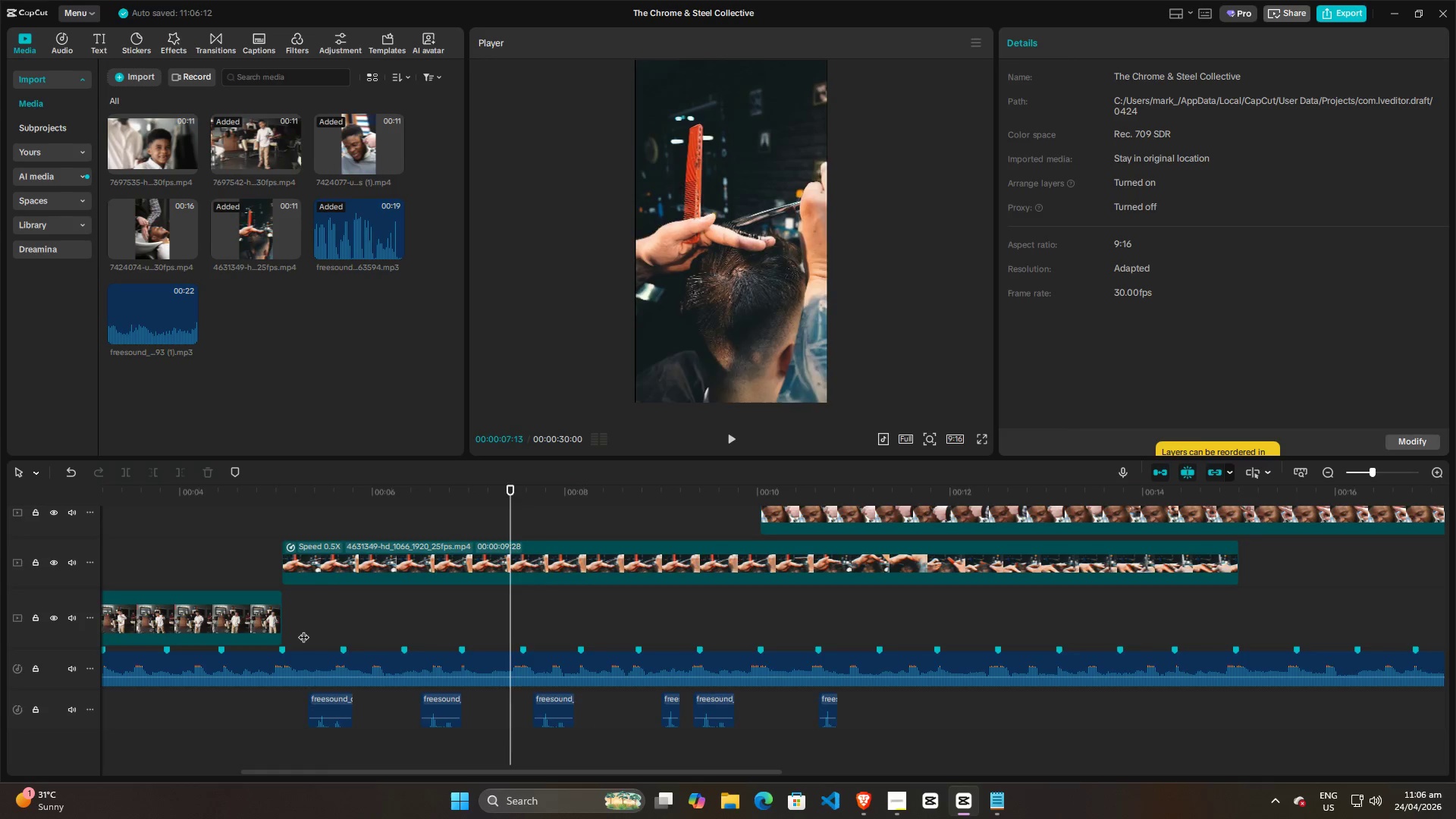 
double_click([294, 628])
 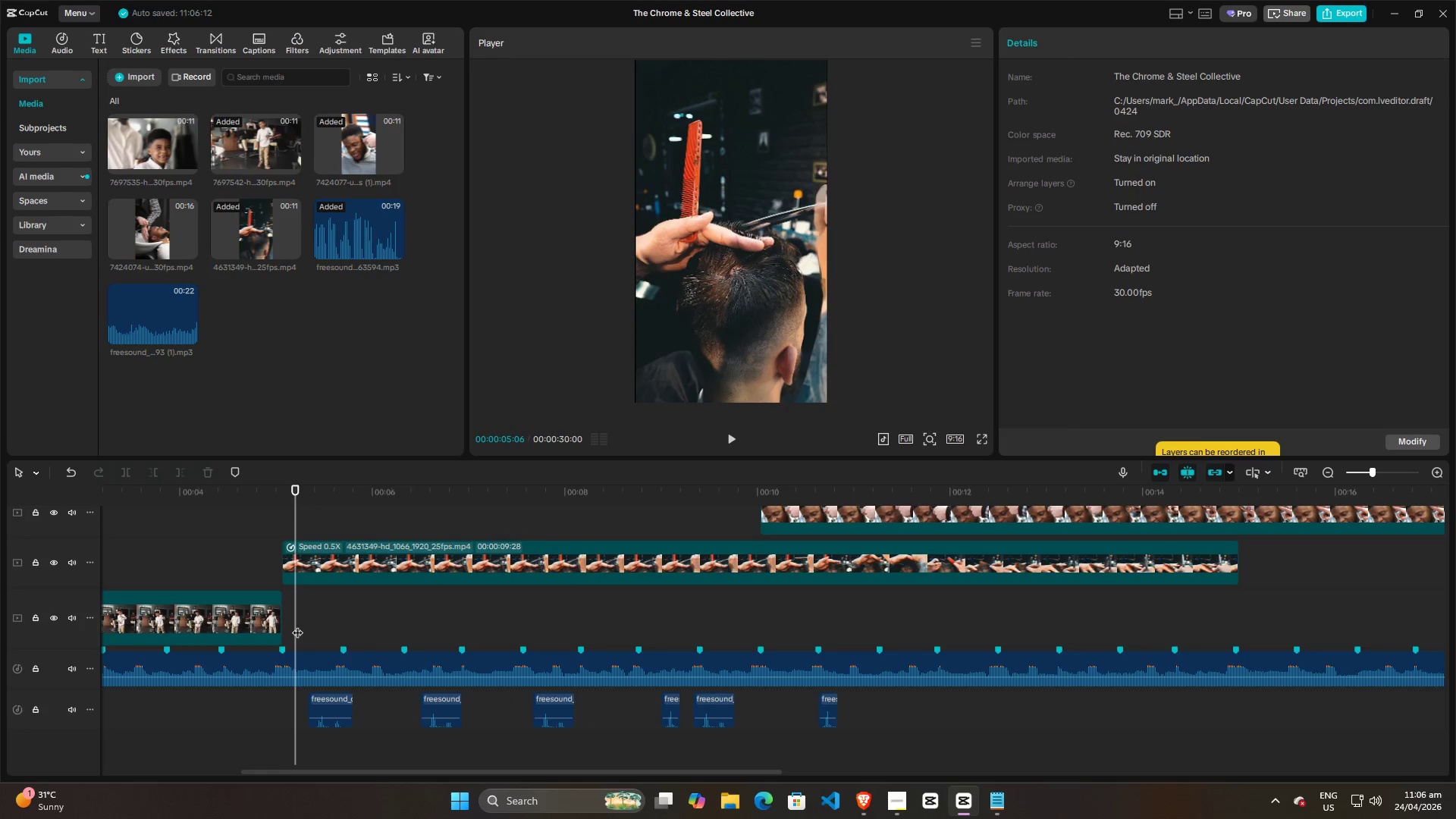 
left_click_drag(start_coordinate=[297, 625], to_coordinate=[287, 627])
 